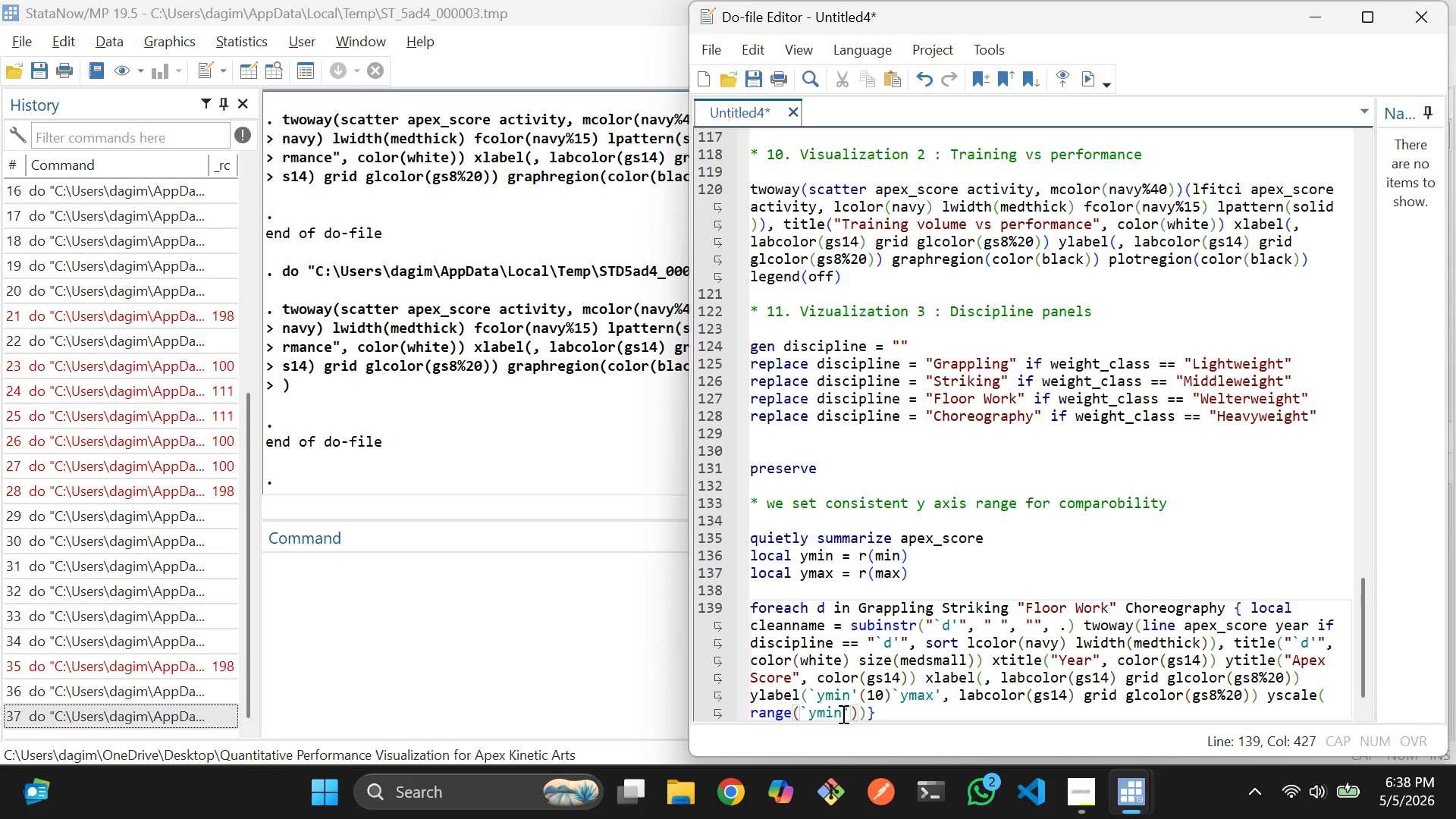 
key(Backquote)
 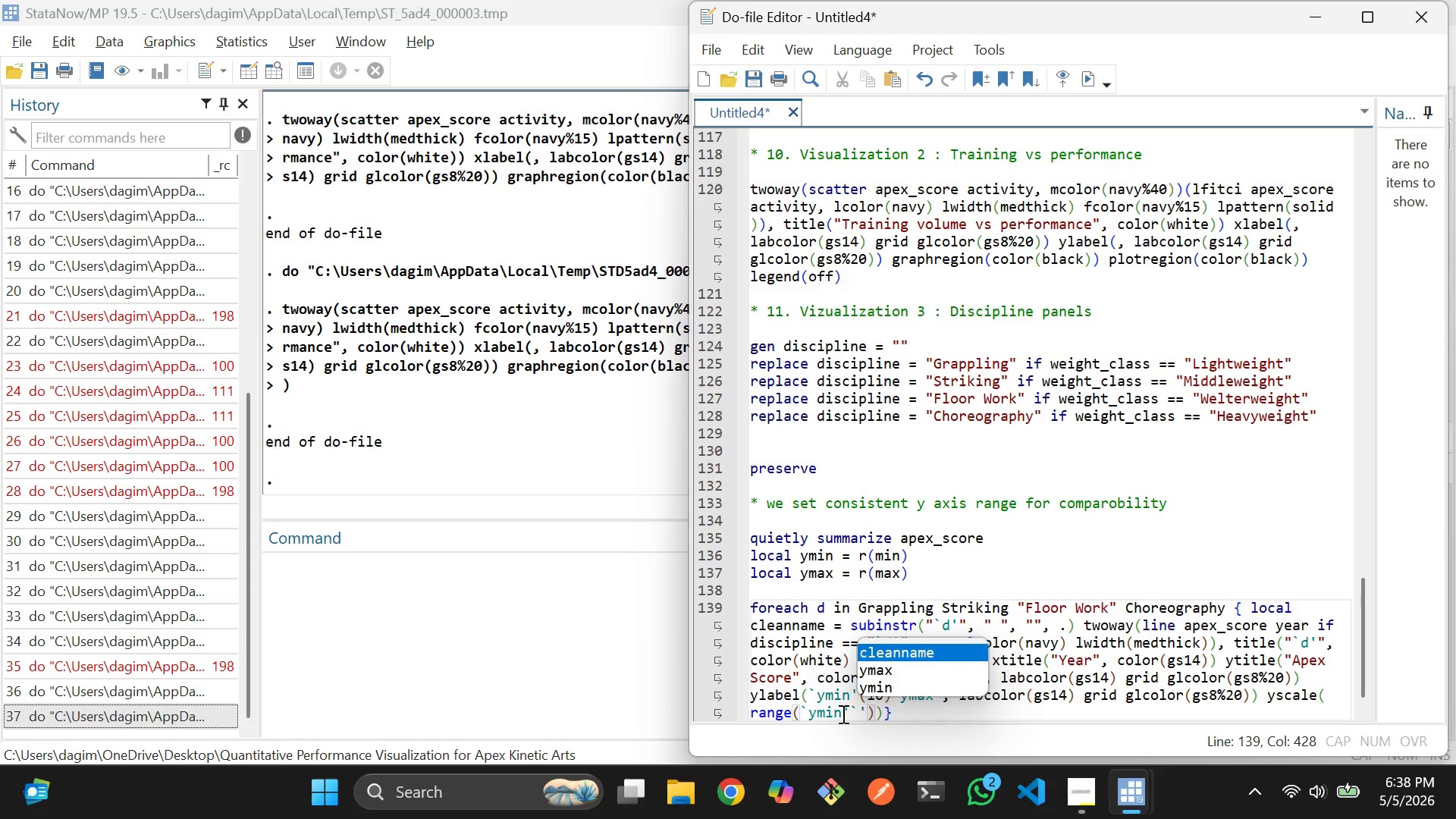 
key(ArrowDown)
 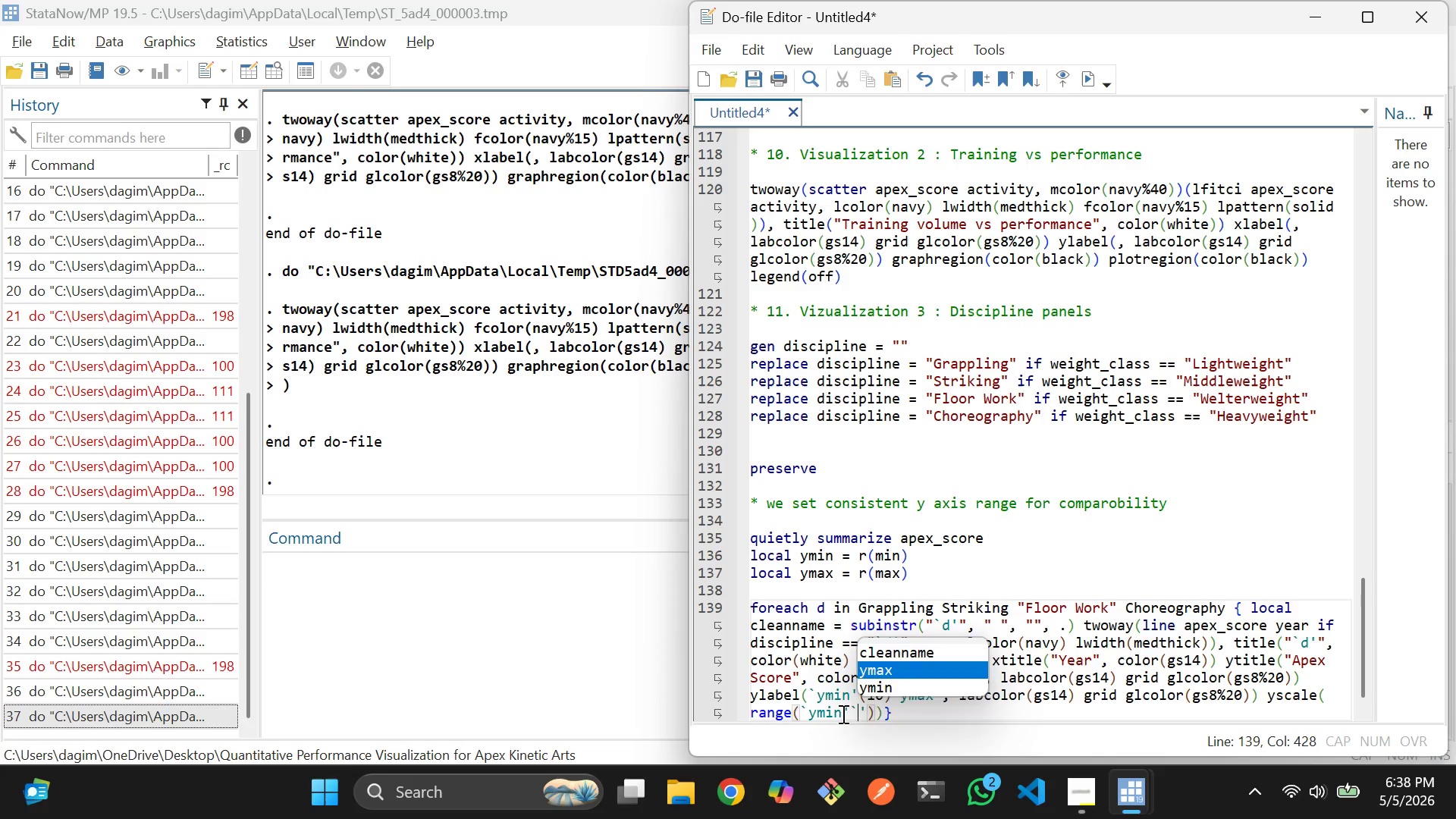 
key(Enter)
 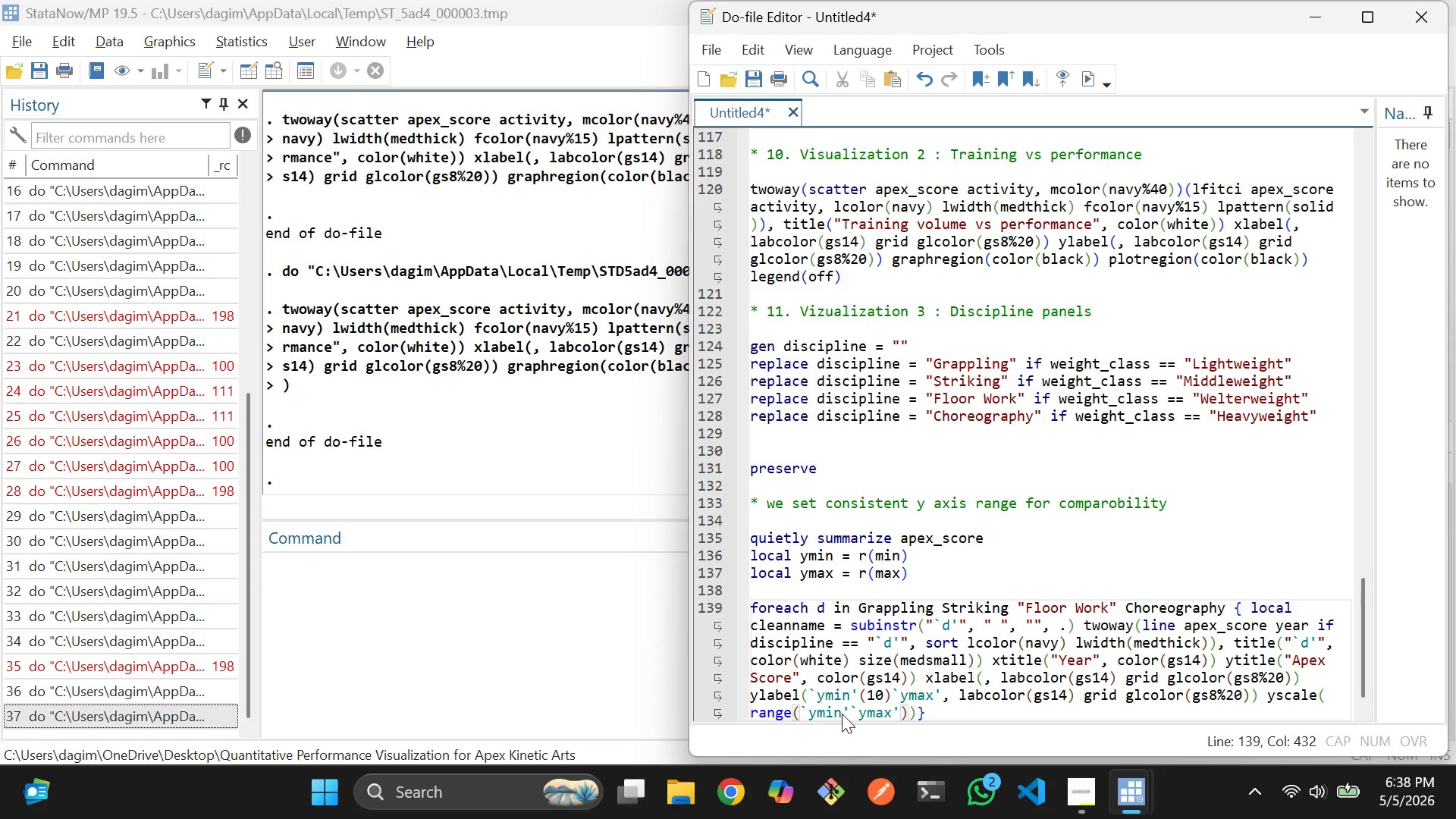 
key(ArrowRight)
 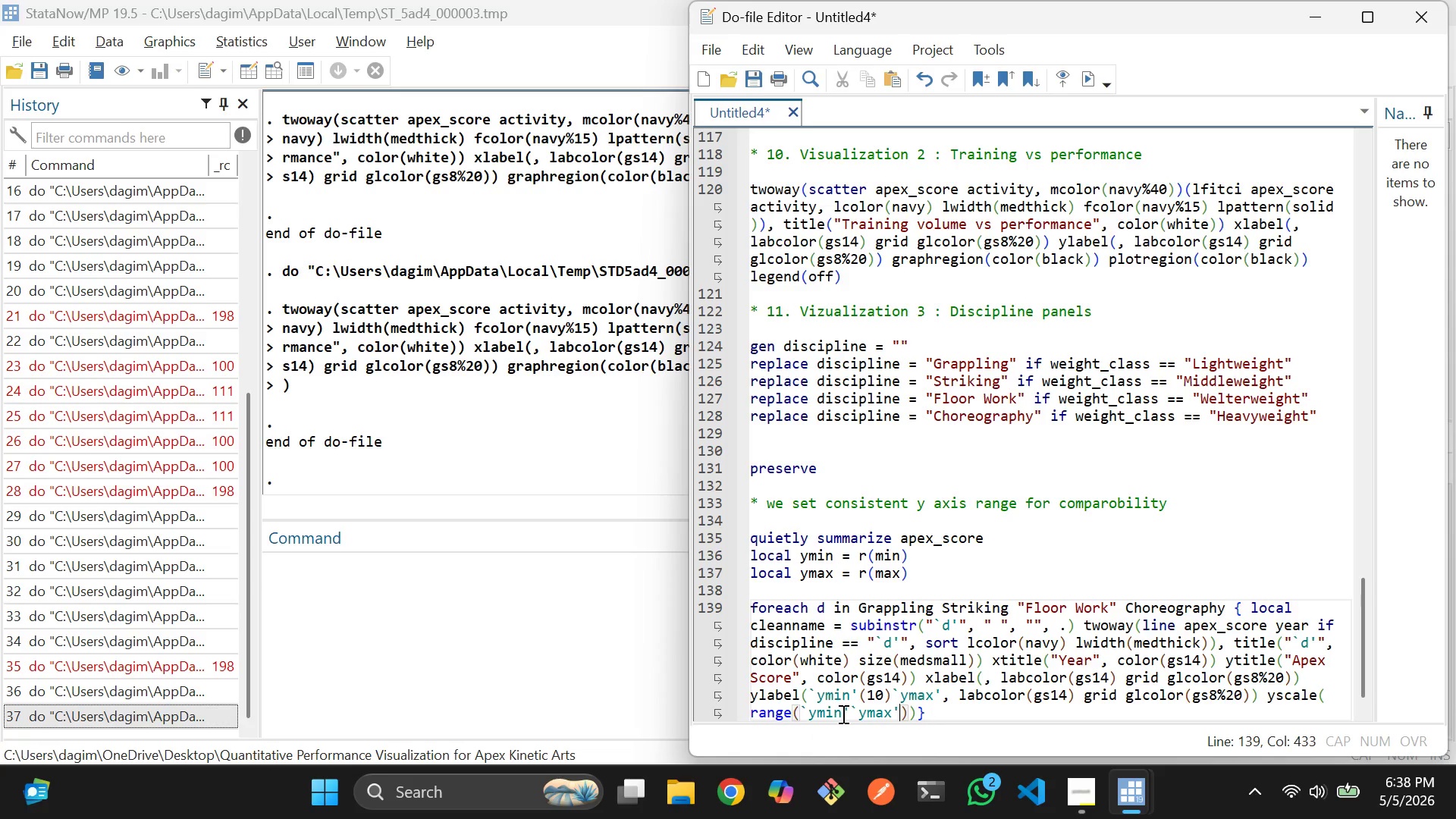 
key(ArrowRight)
 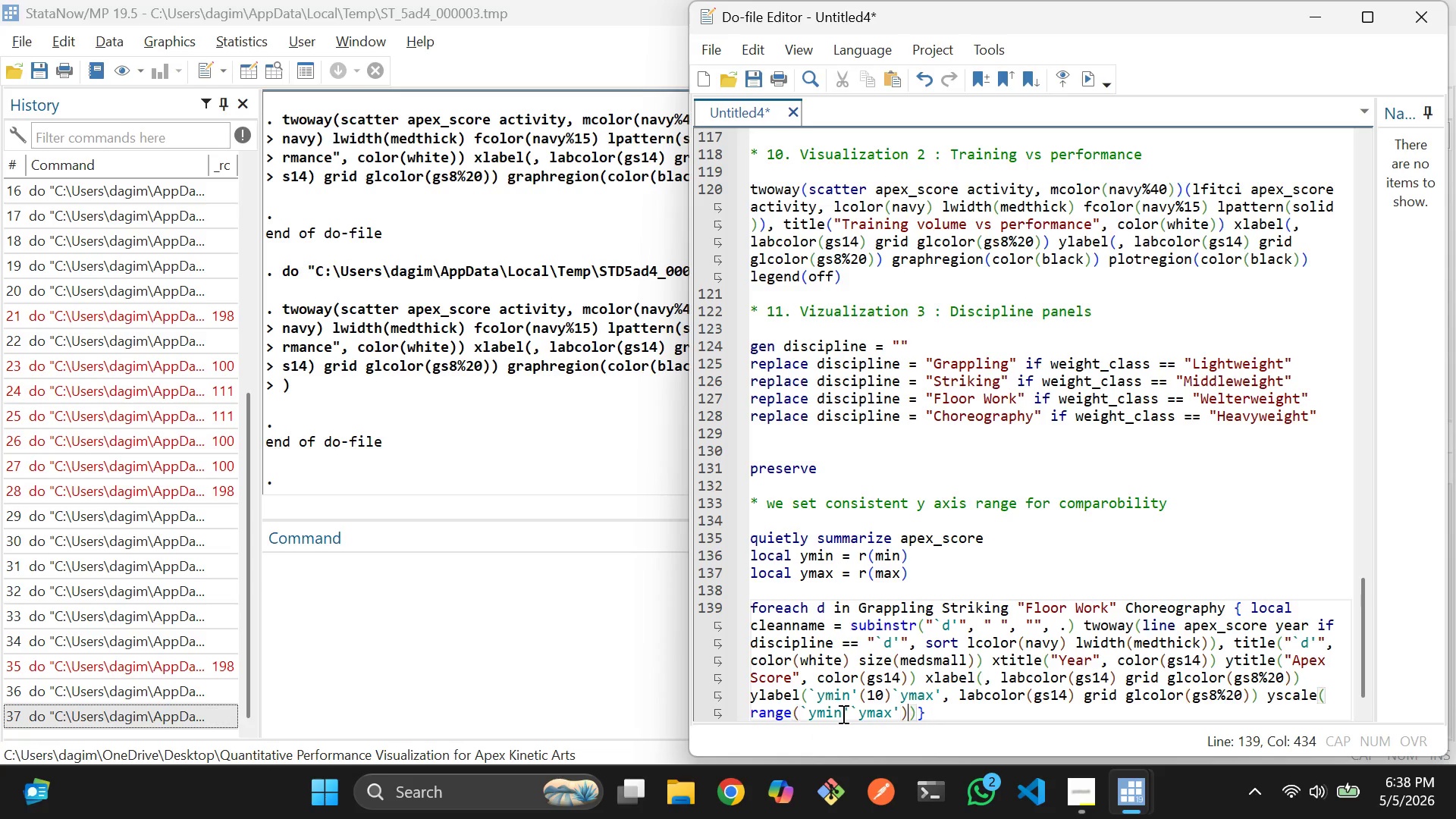 
key(ArrowRight)
 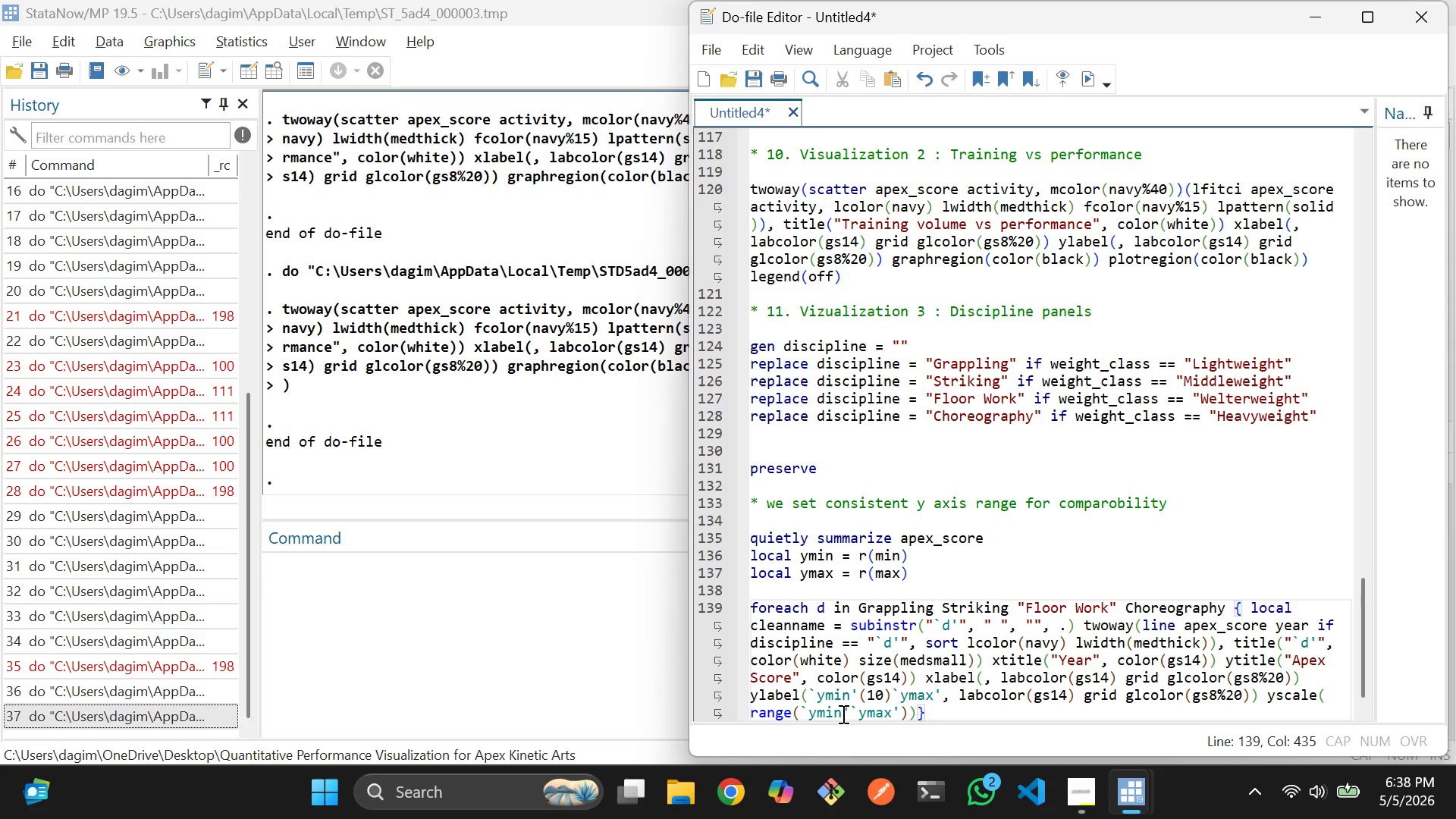 
type( gr)
 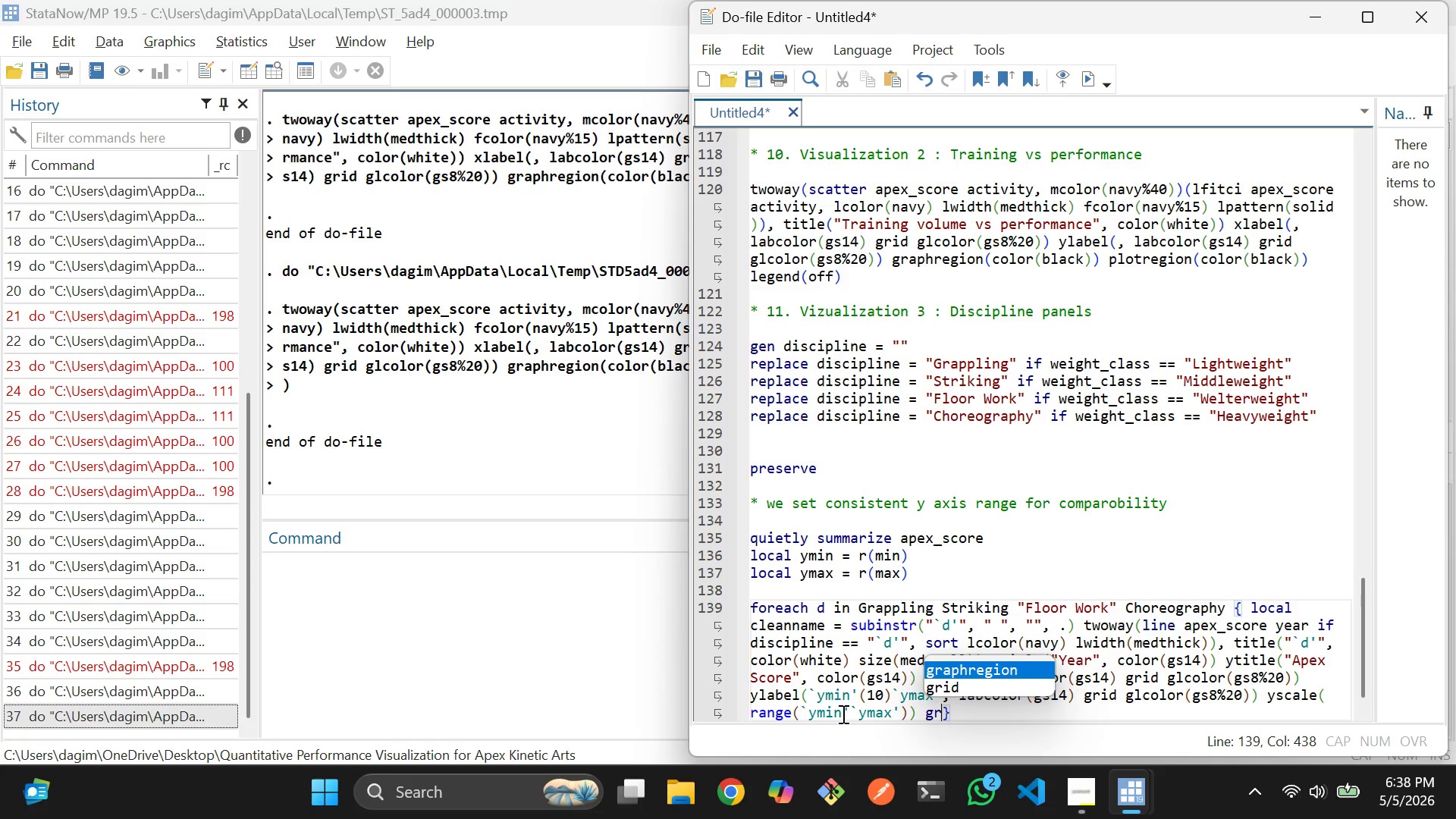 
key(Enter)
 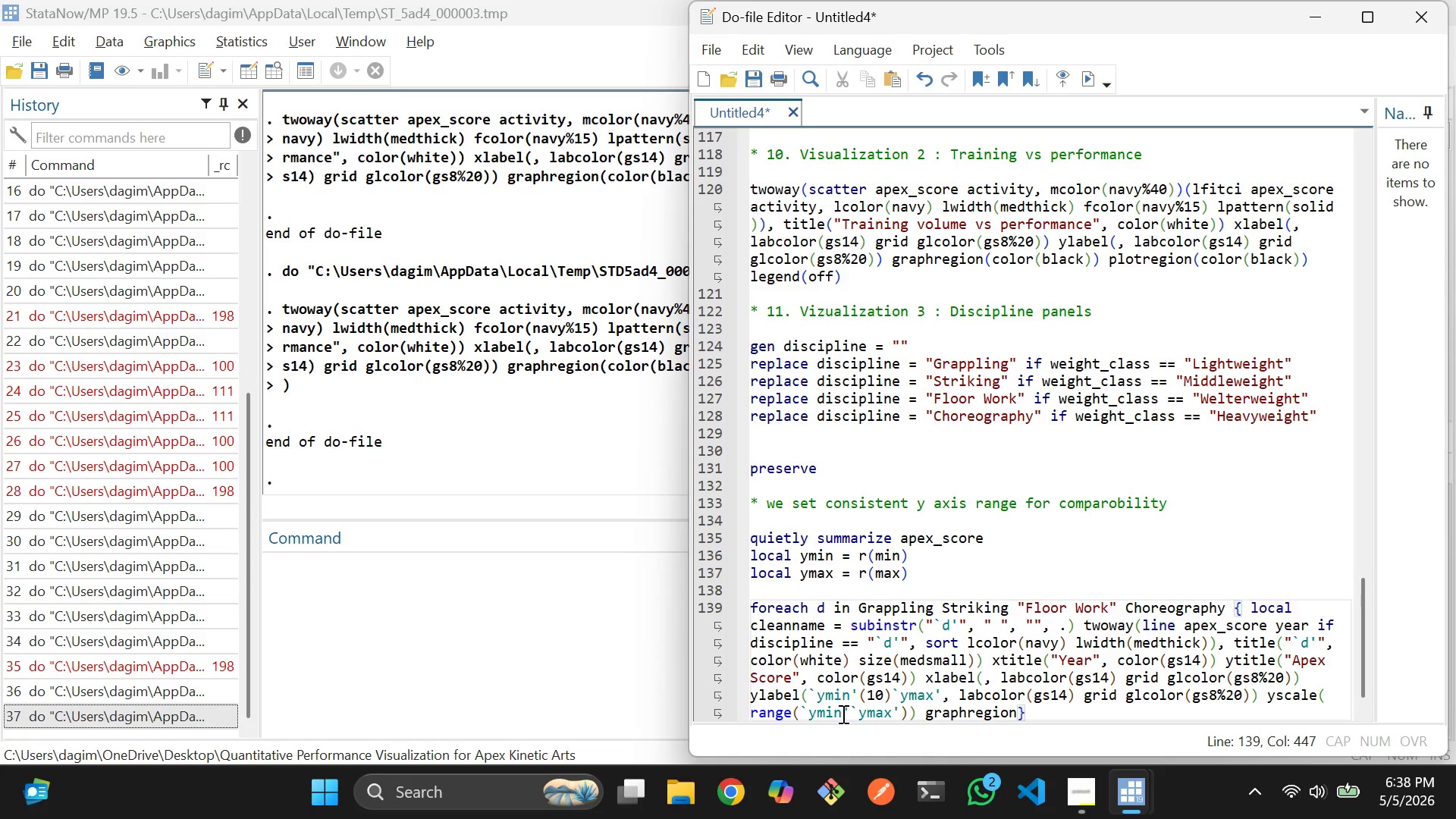 
type((colo)
 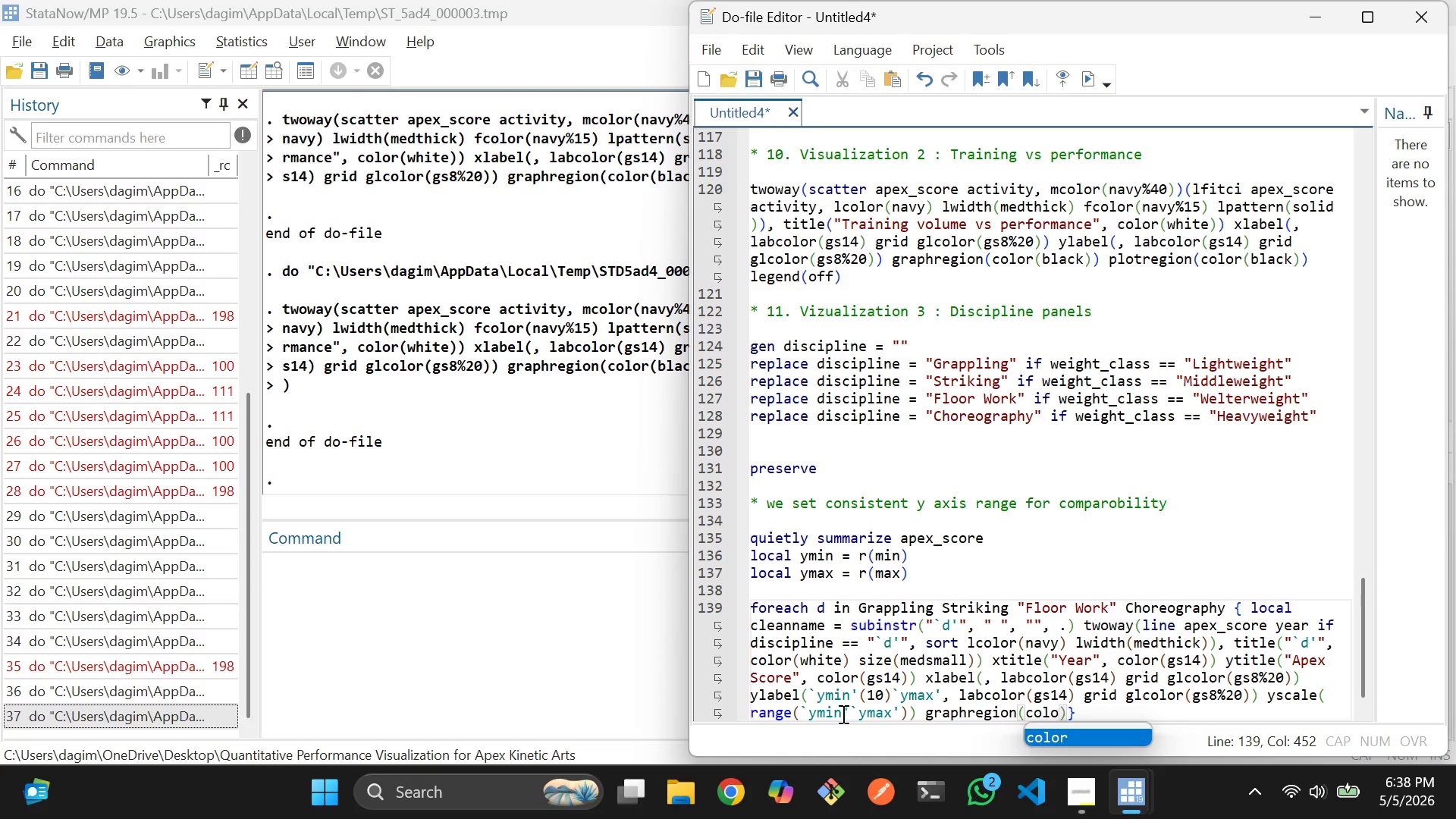 
key(Enter)
 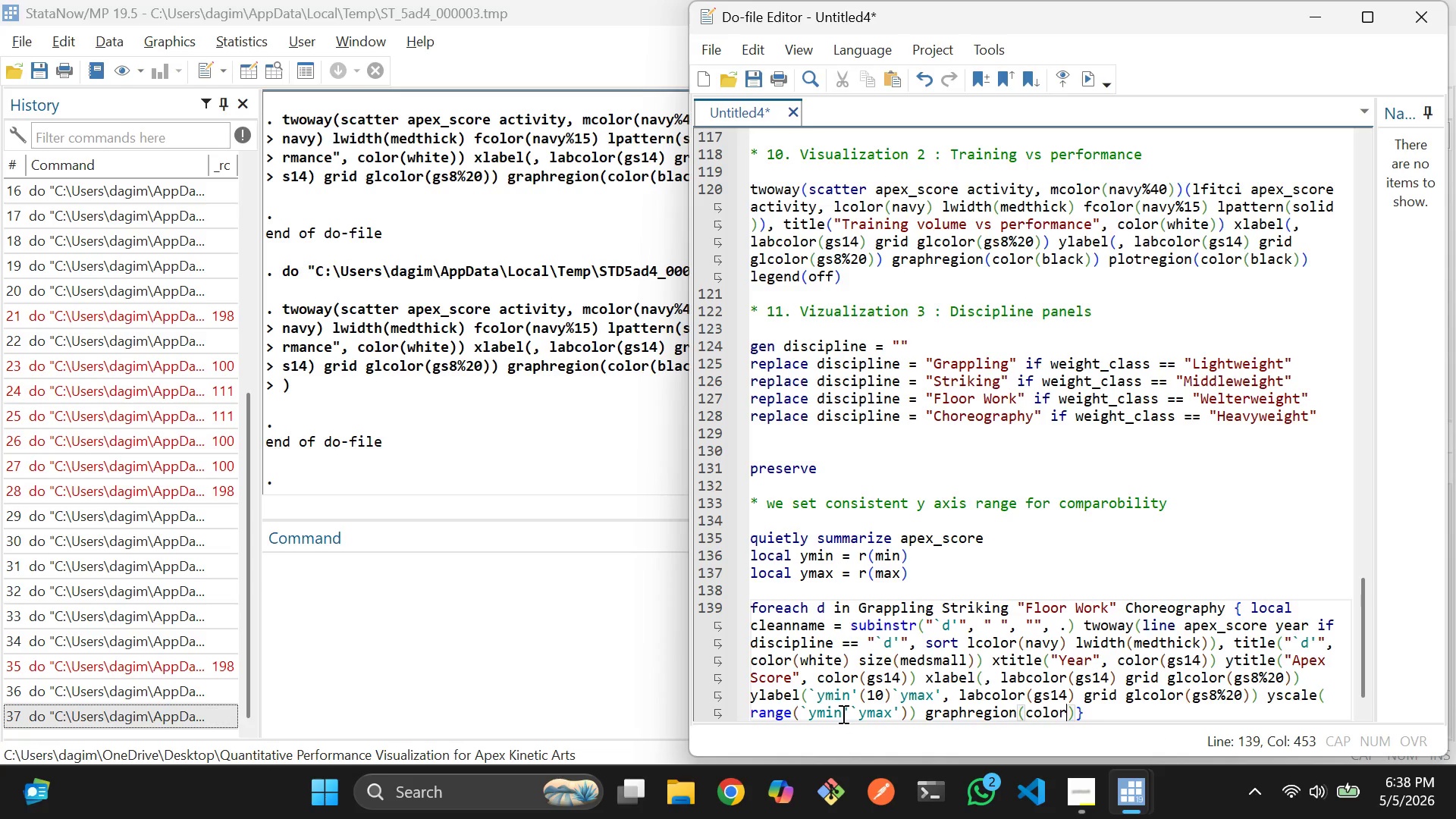 
type((bla)
 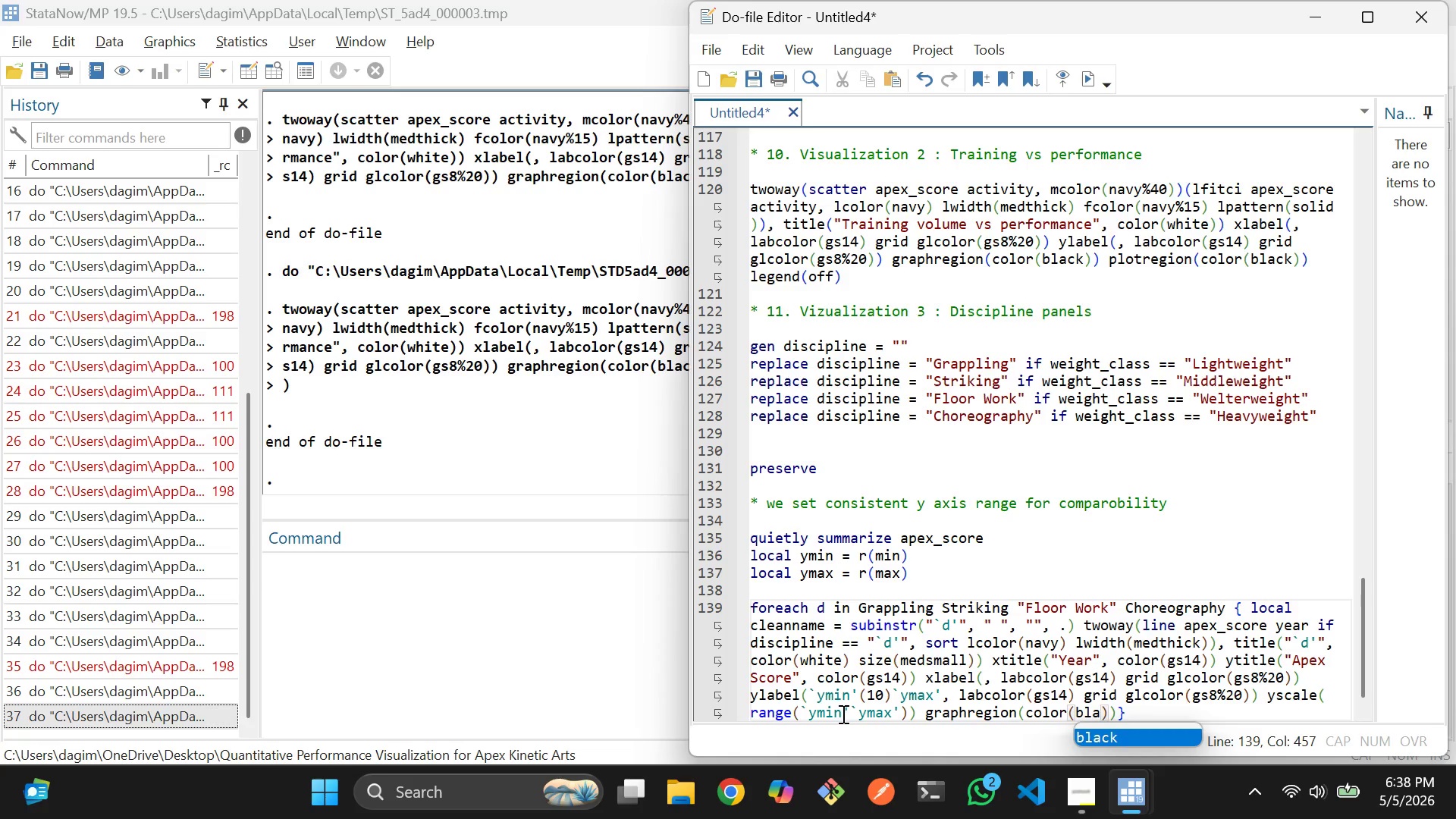 
key(Enter)
 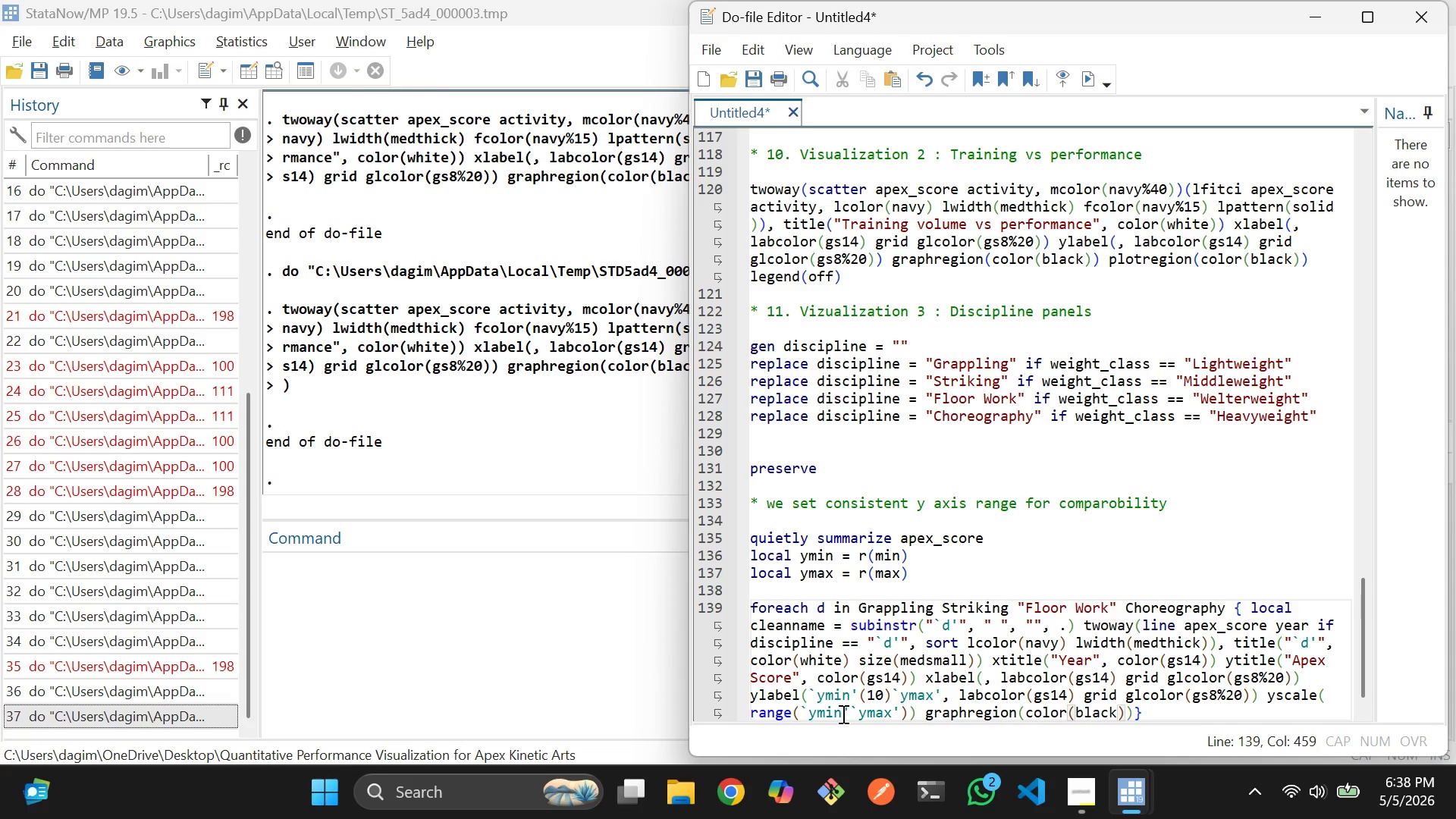 
key(ArrowRight)
 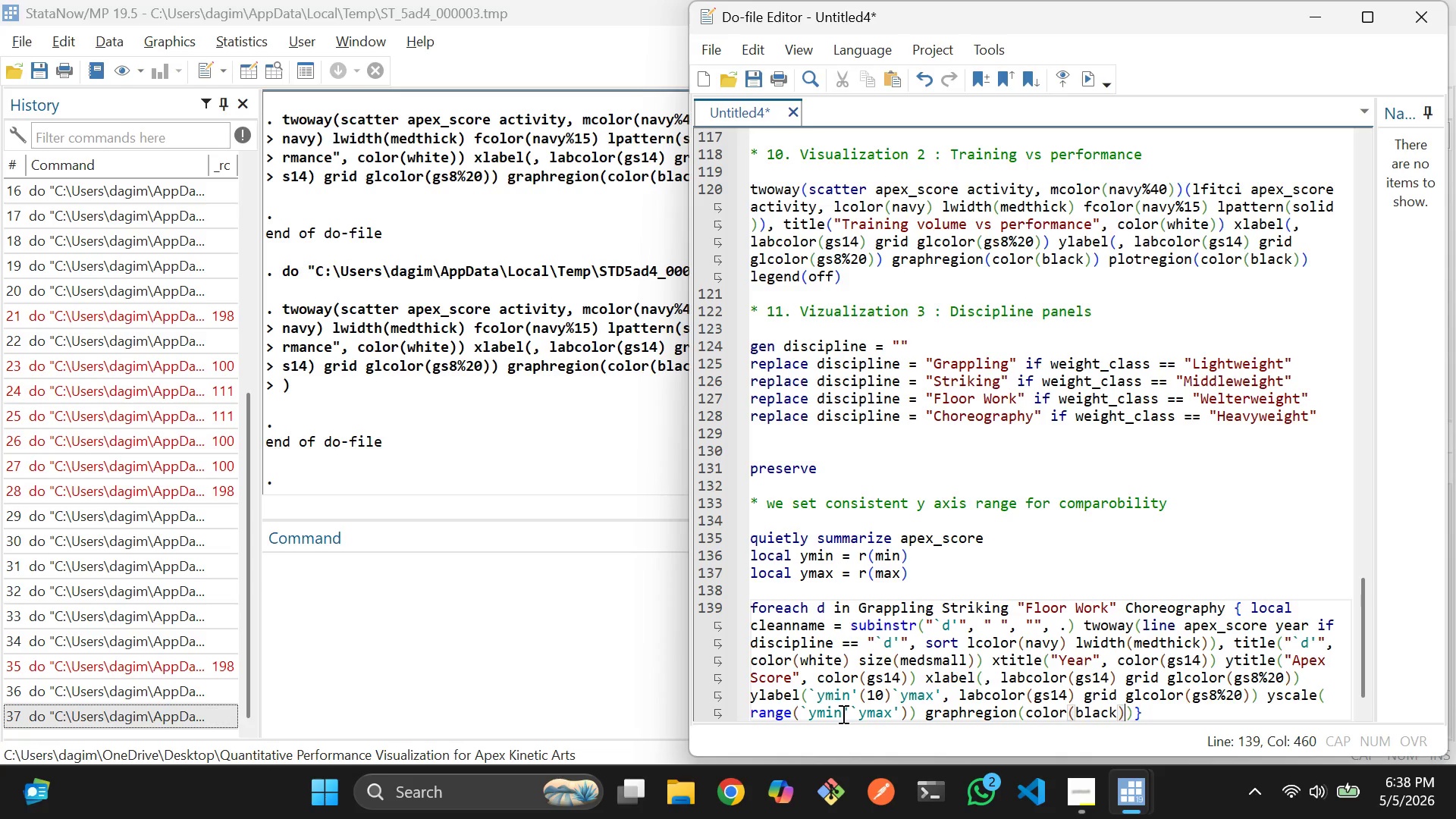 
key(ArrowRight)
 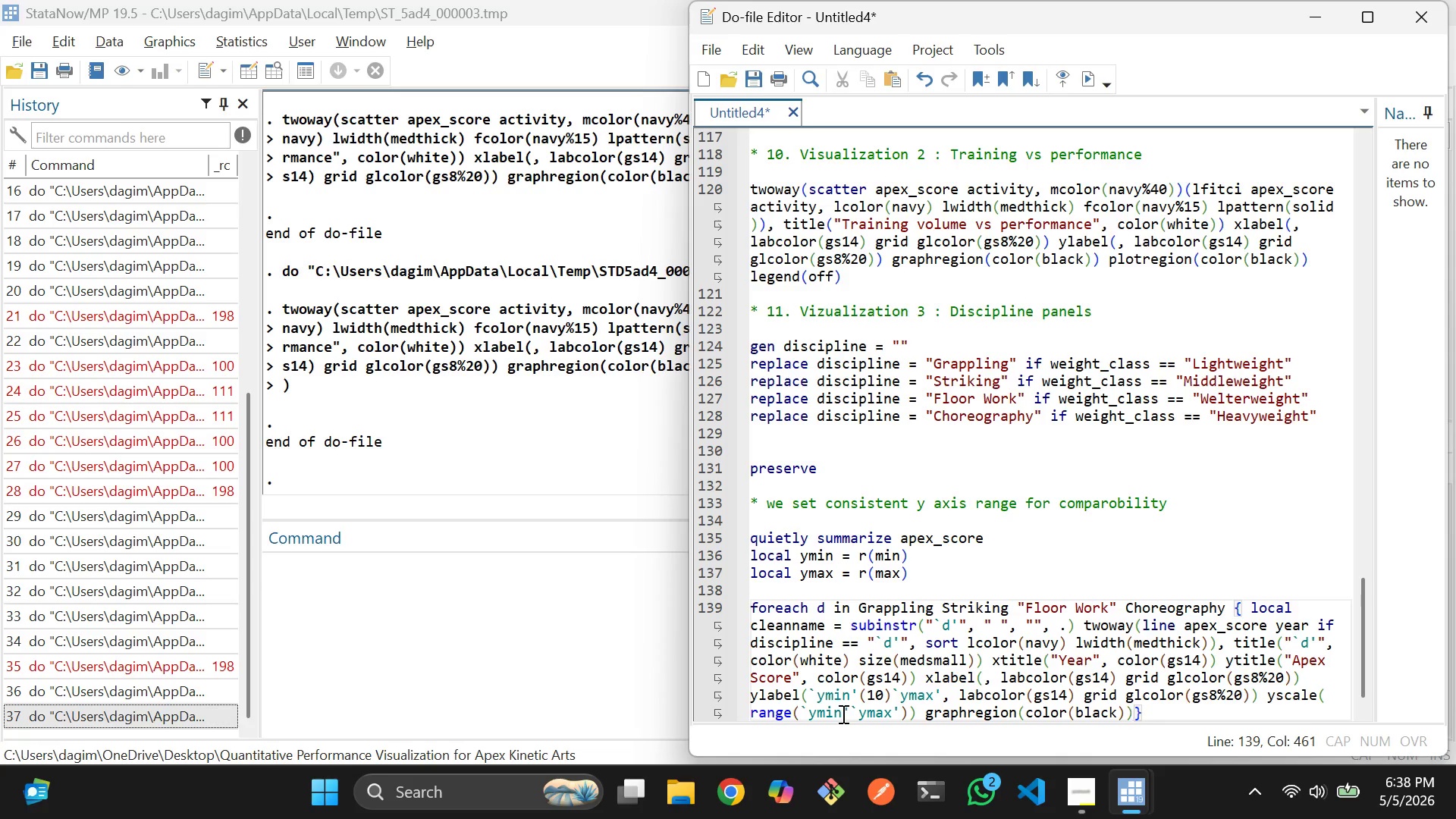 
type( plo)
 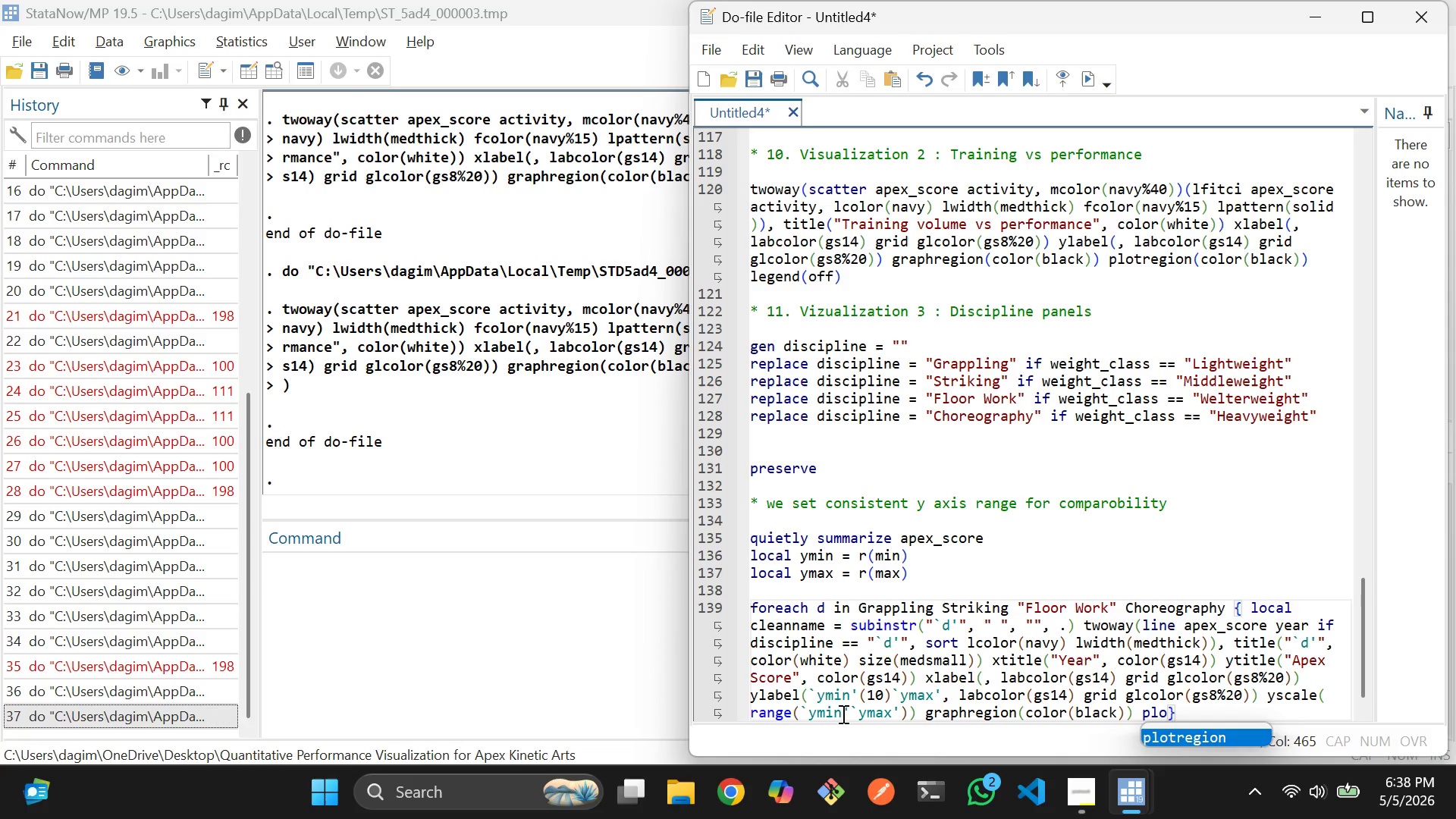 
key(Enter)
 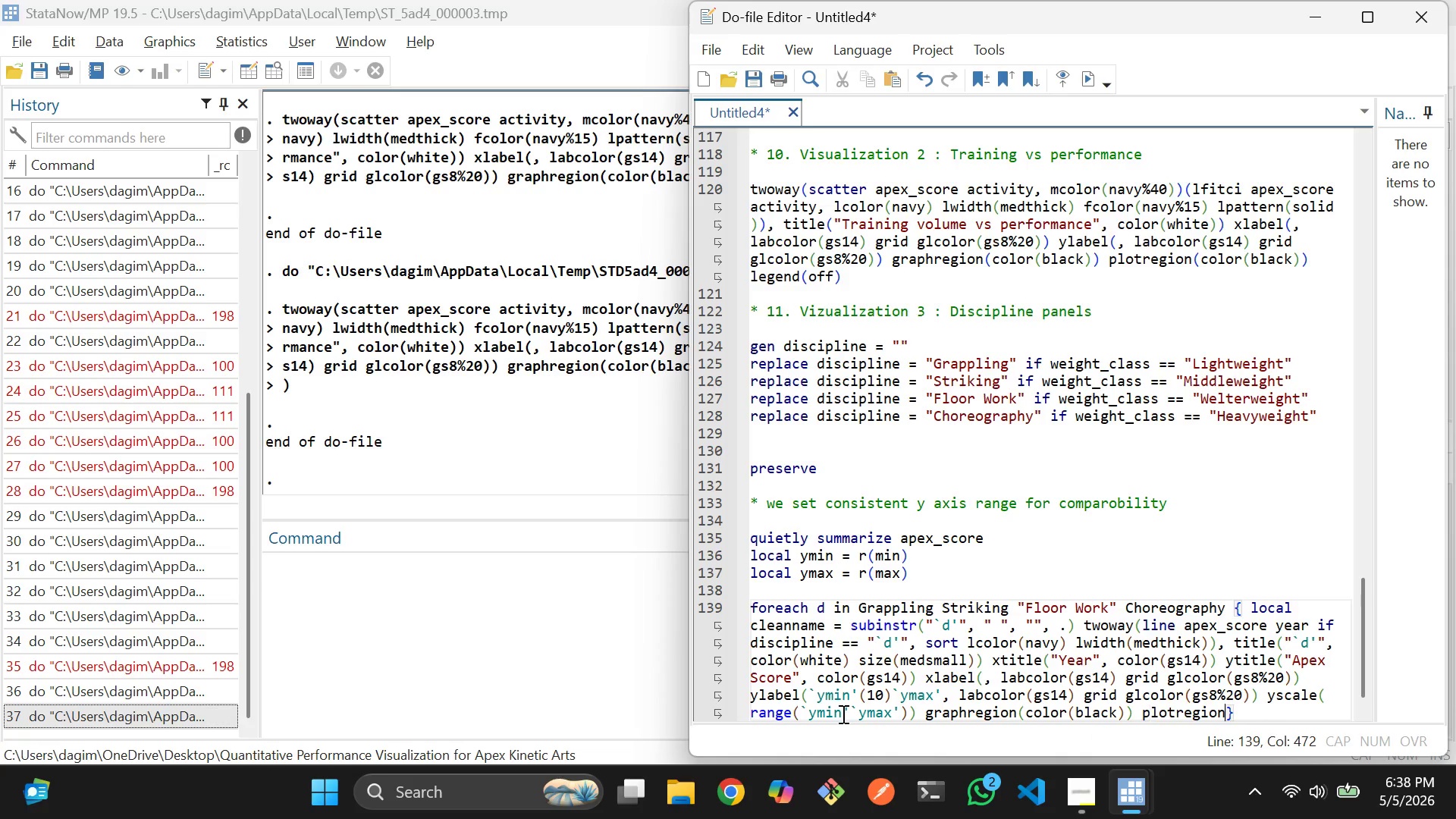 
type((co)
 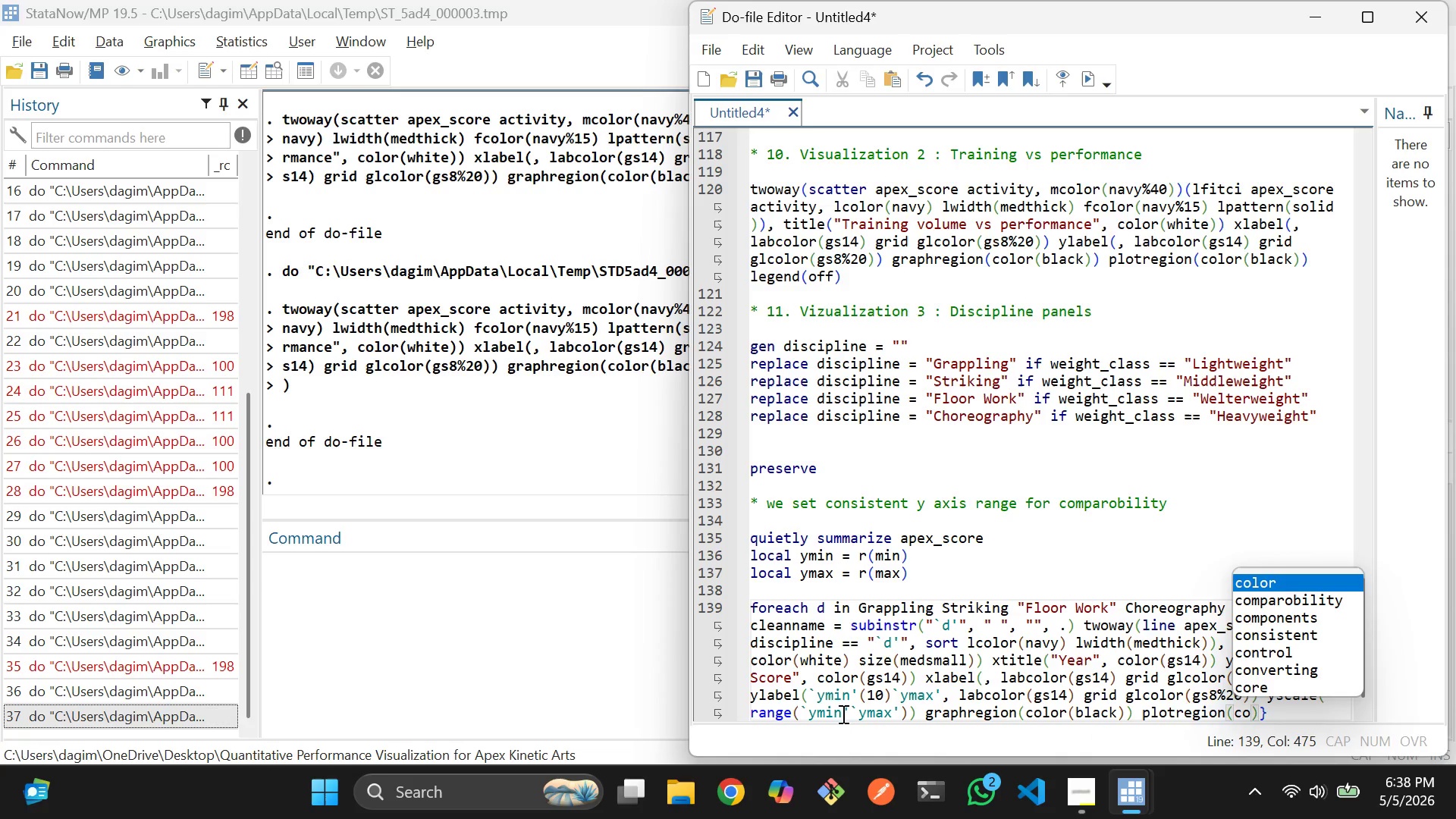 
key(Enter)
 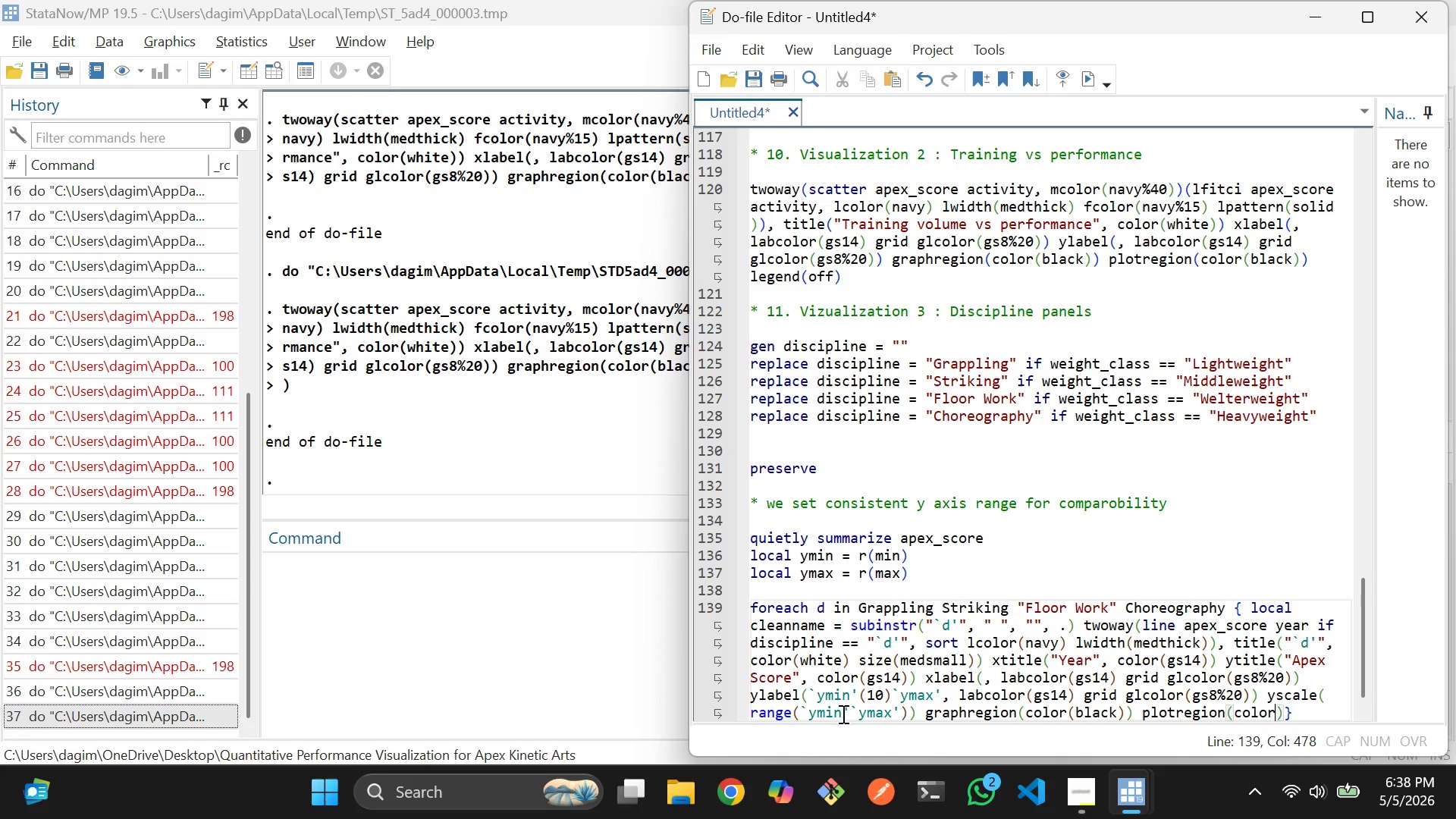 
type((black)
 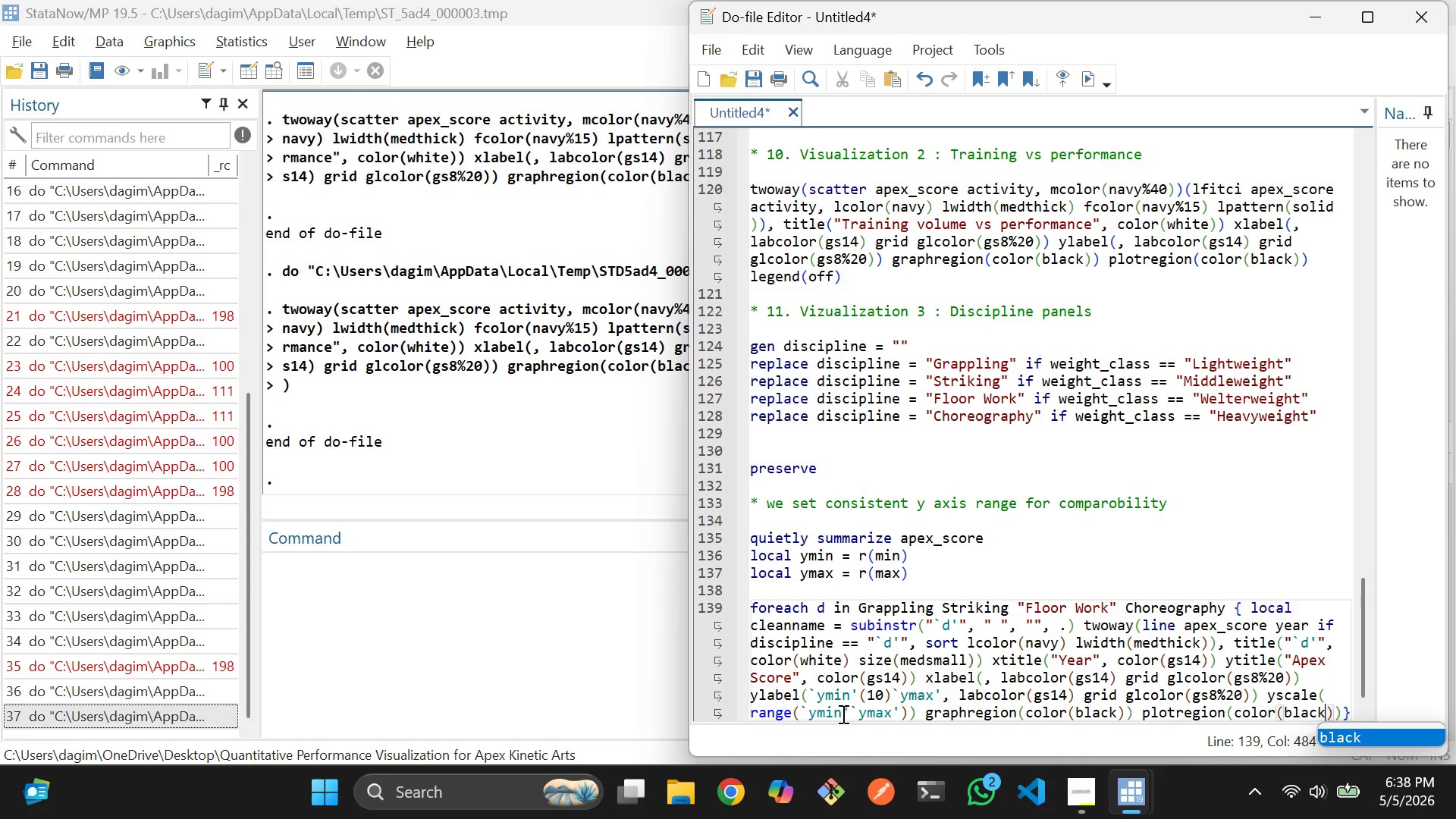 
wait(5.76)
 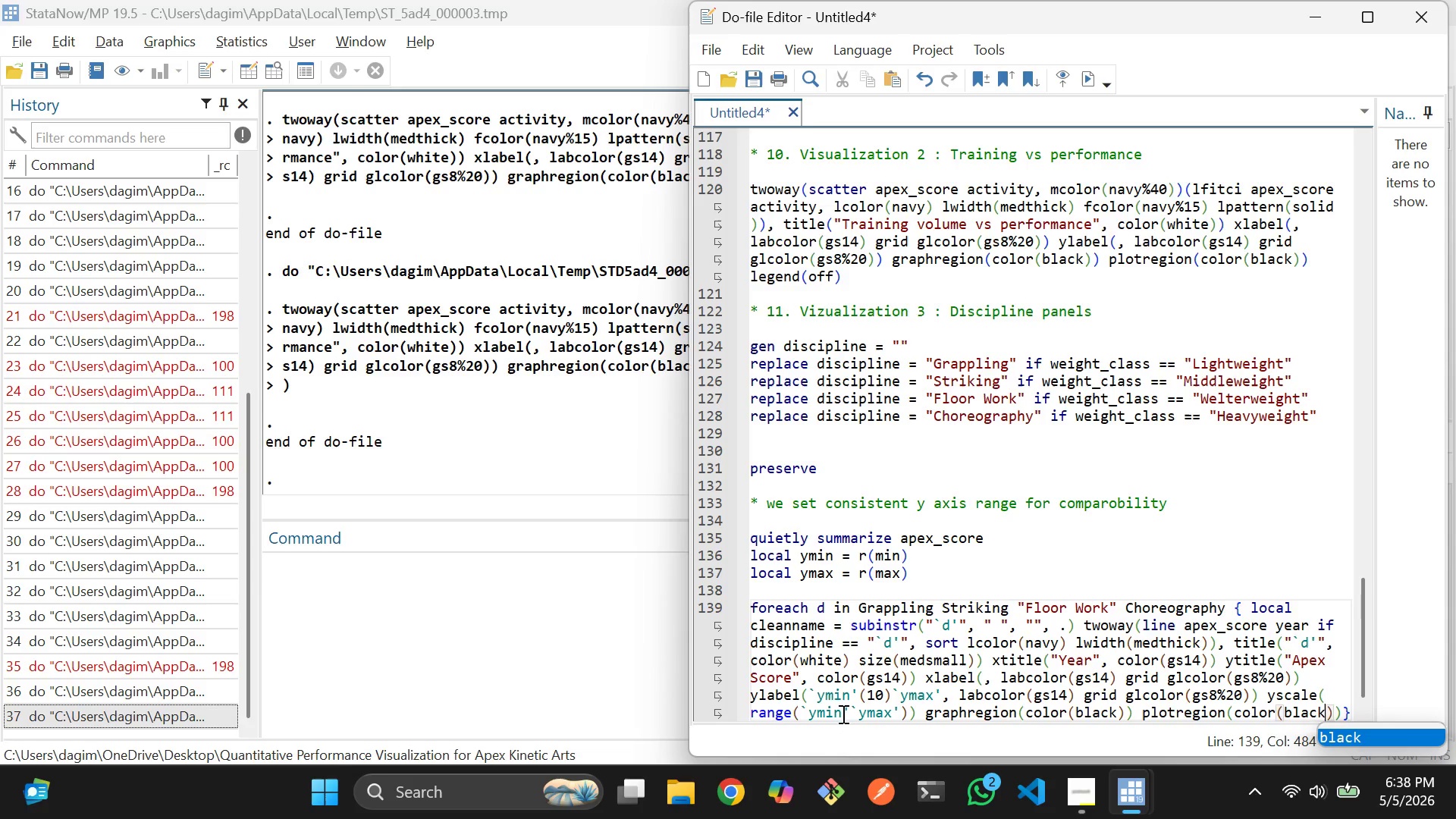 
key(ArrowRight)
 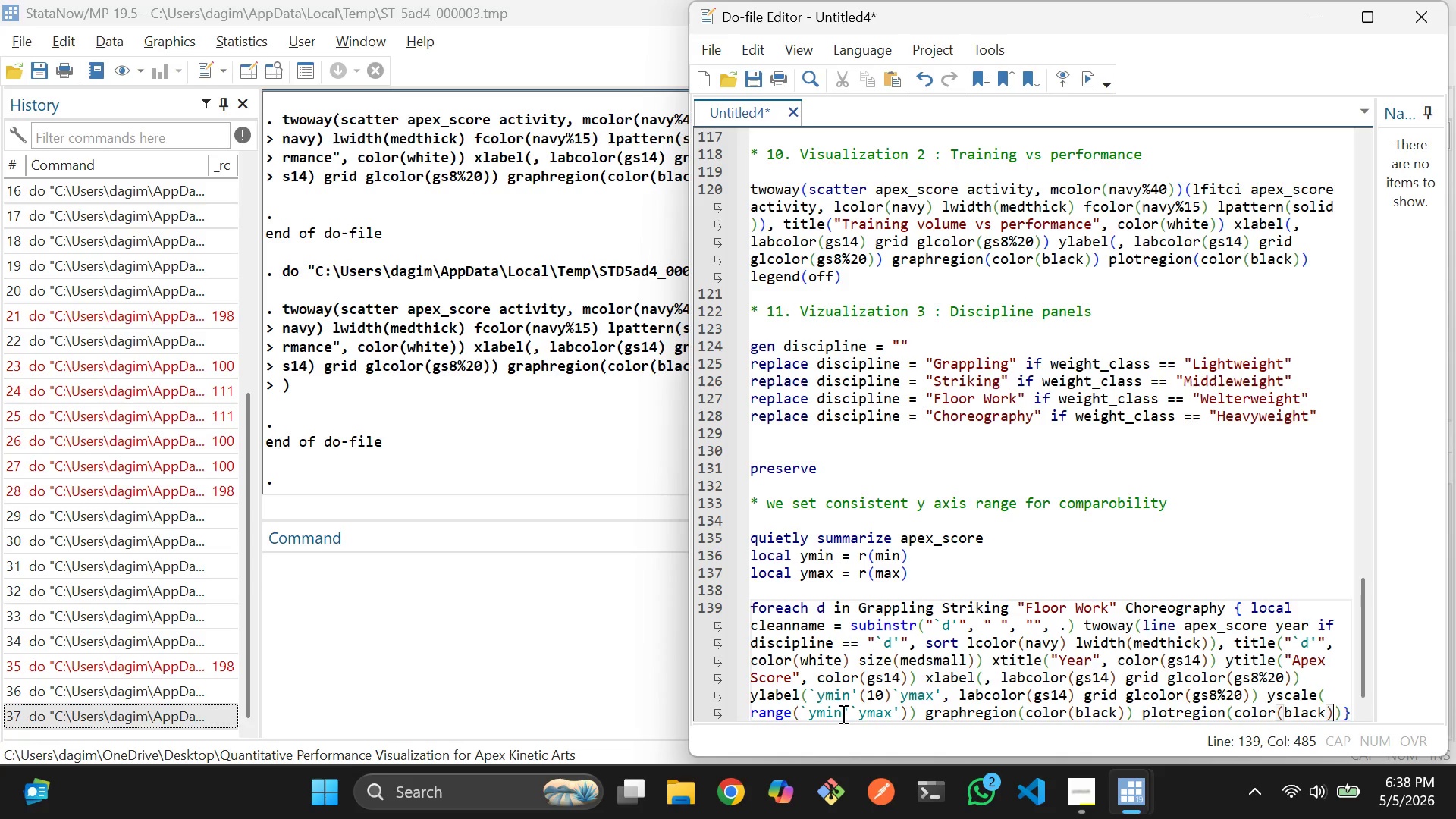 
key(ArrowRight)
 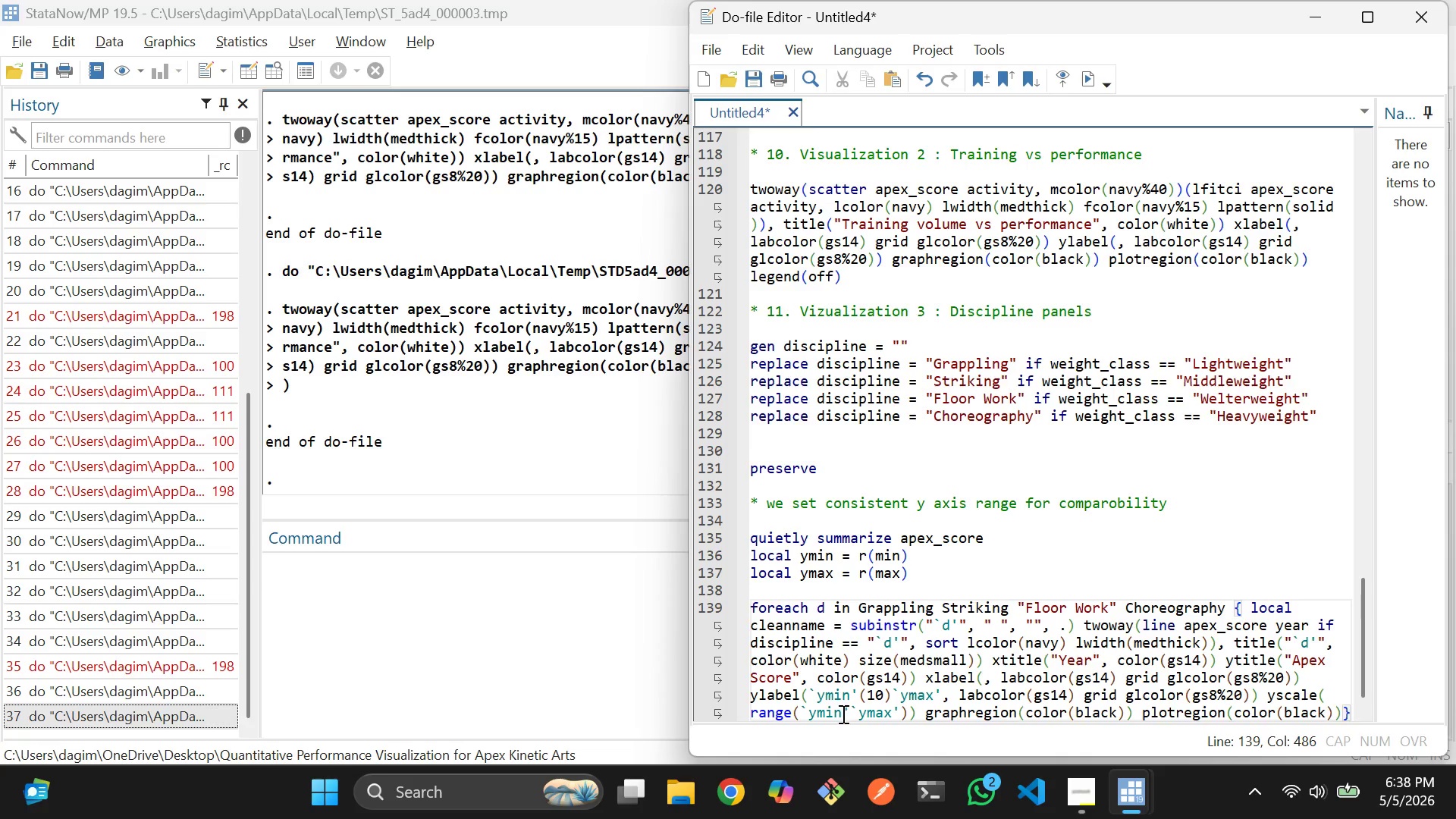 
type( name(g)
 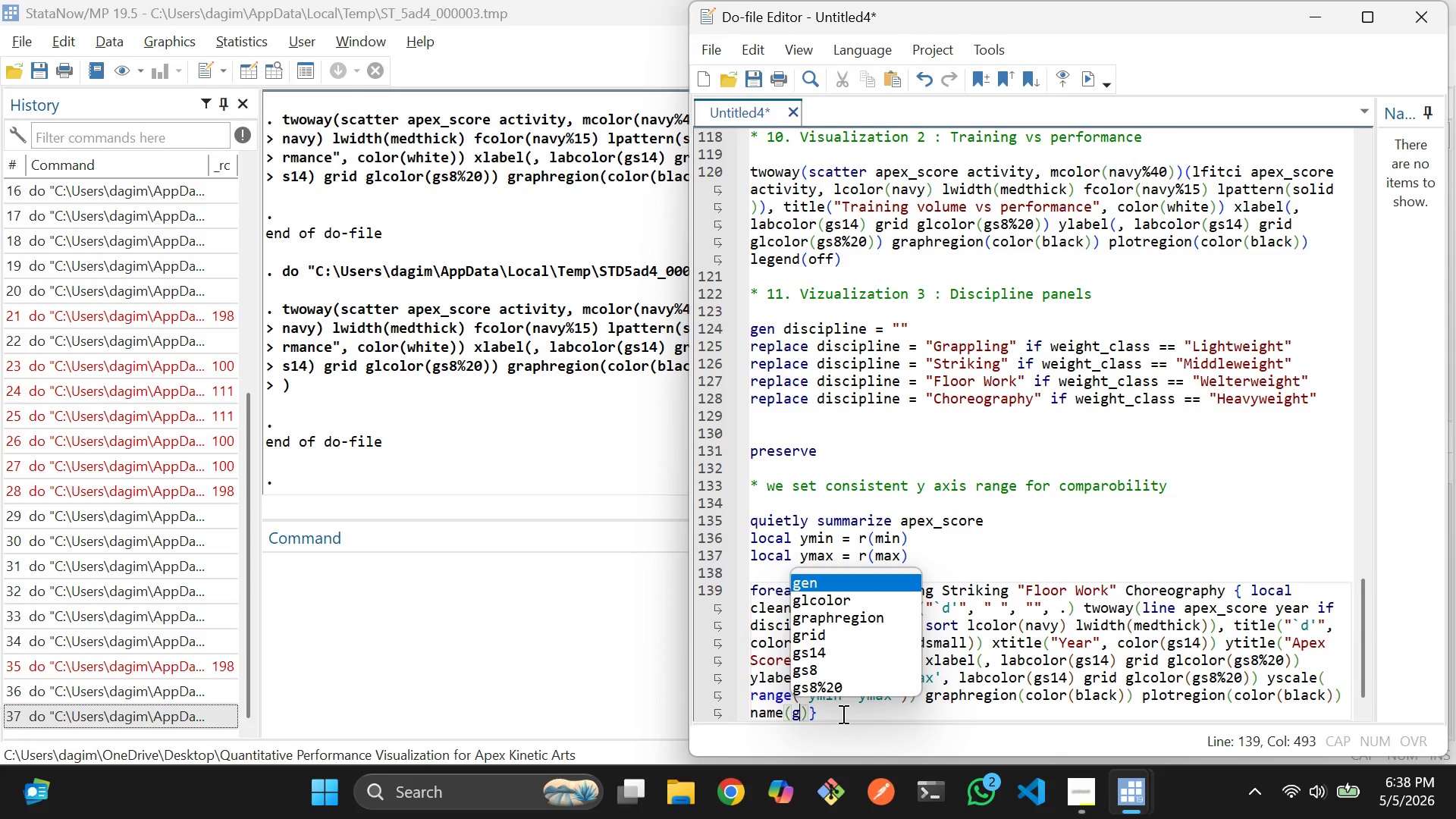 
wait(10.36)
 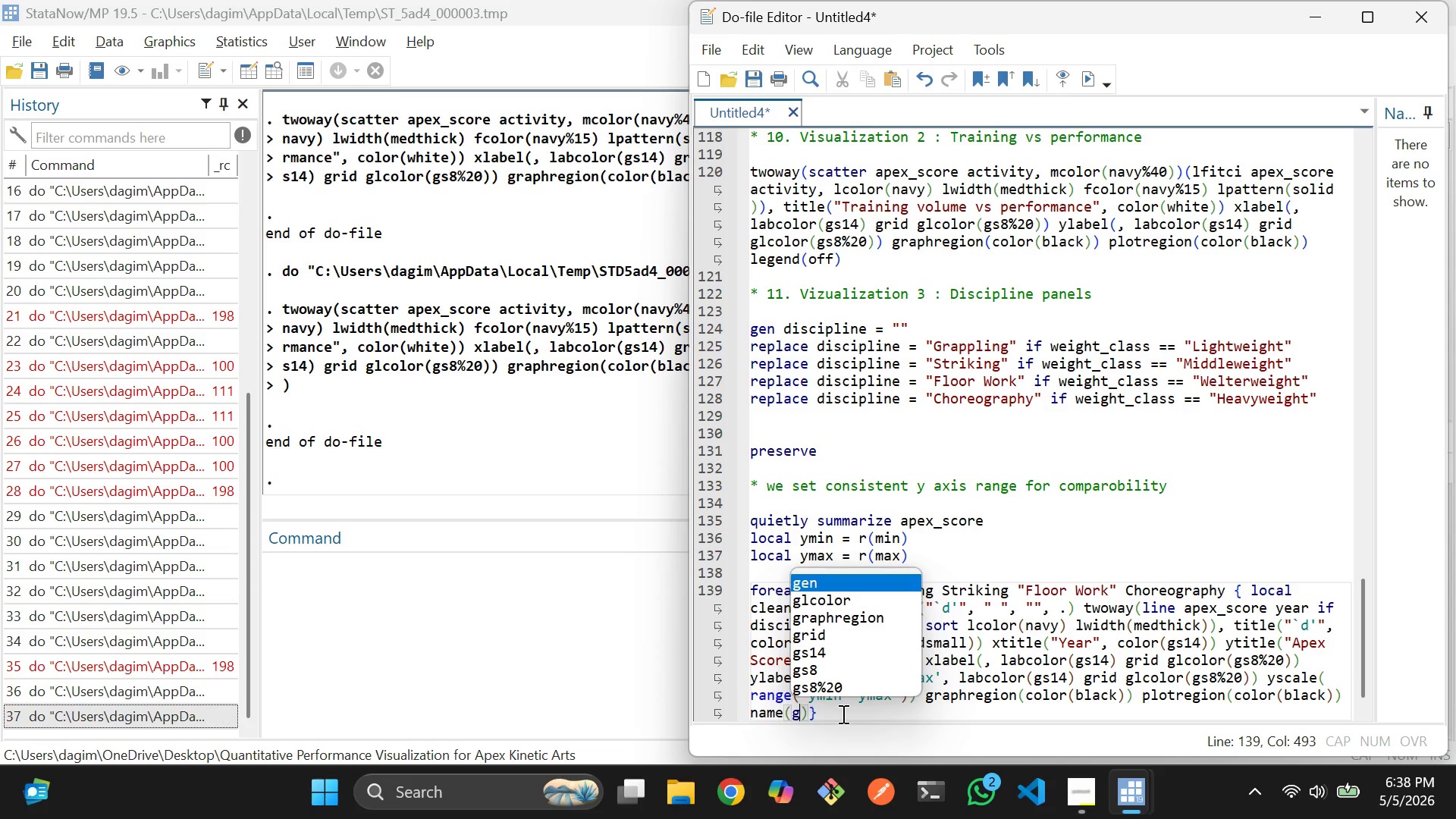 
type( `clean)
key(Tab)
 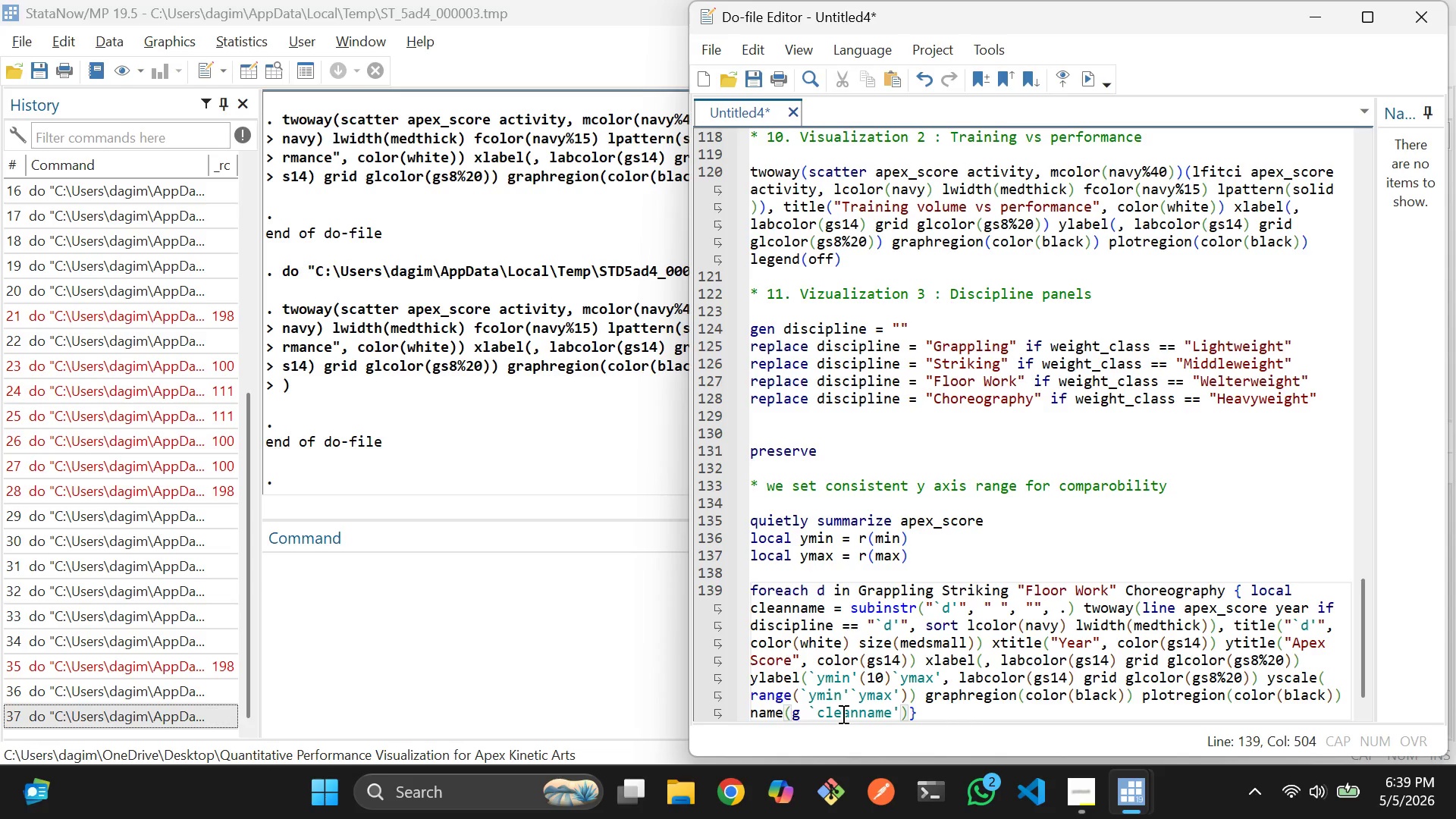 
key(ArrowRight)
 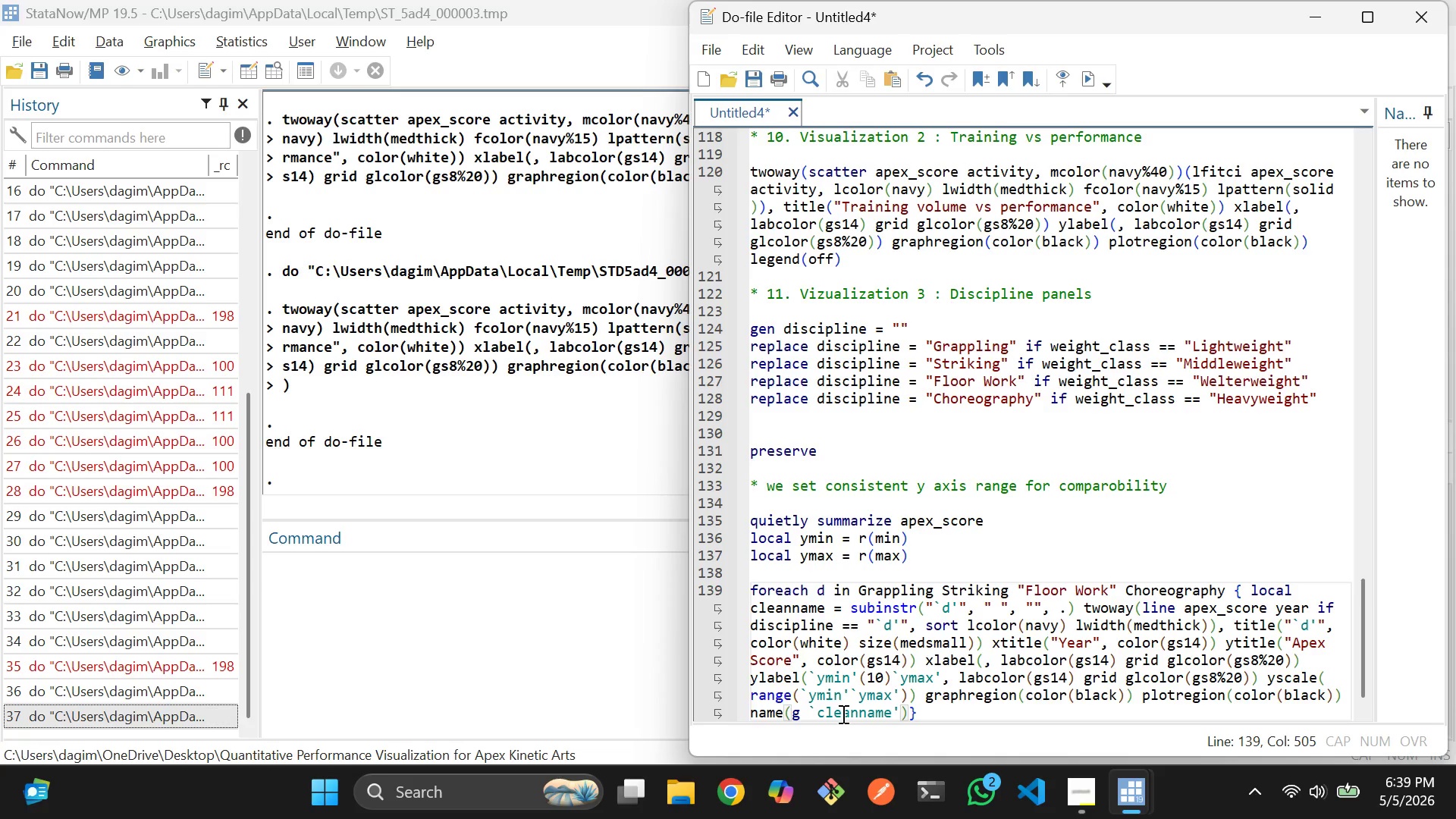 
type(, replace)
 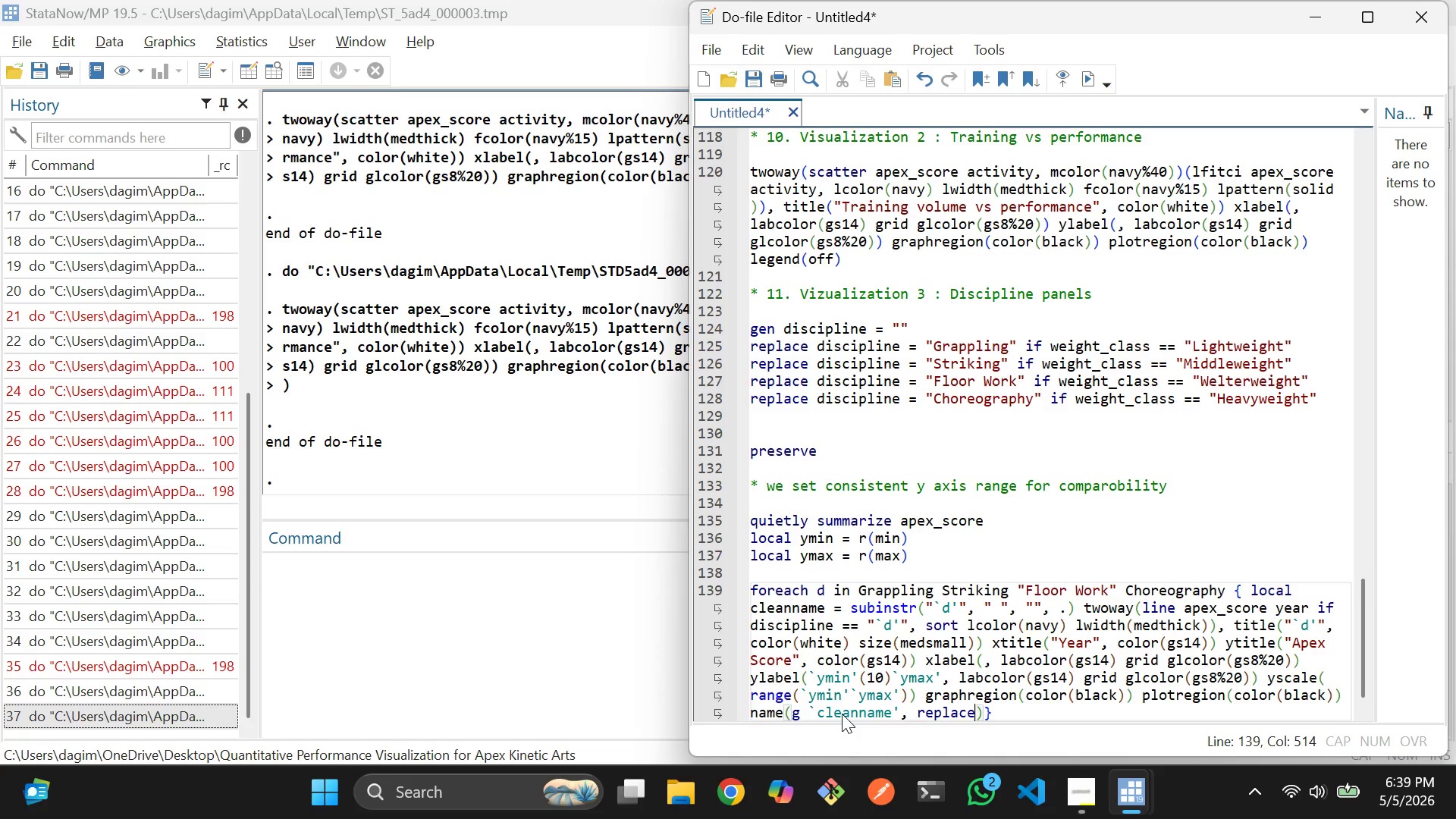 
wait(7.48)
 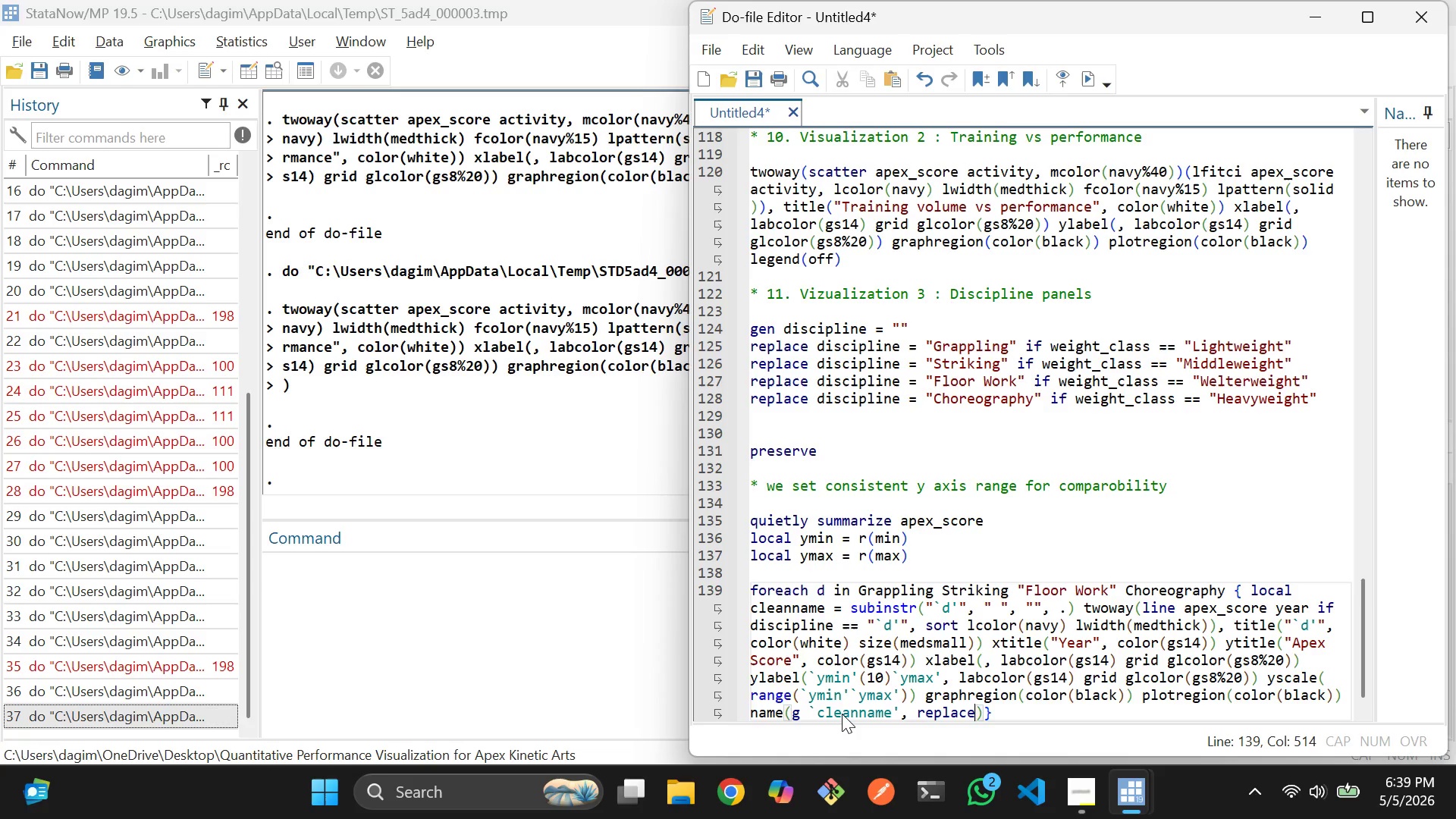 
key(ArrowRight)
 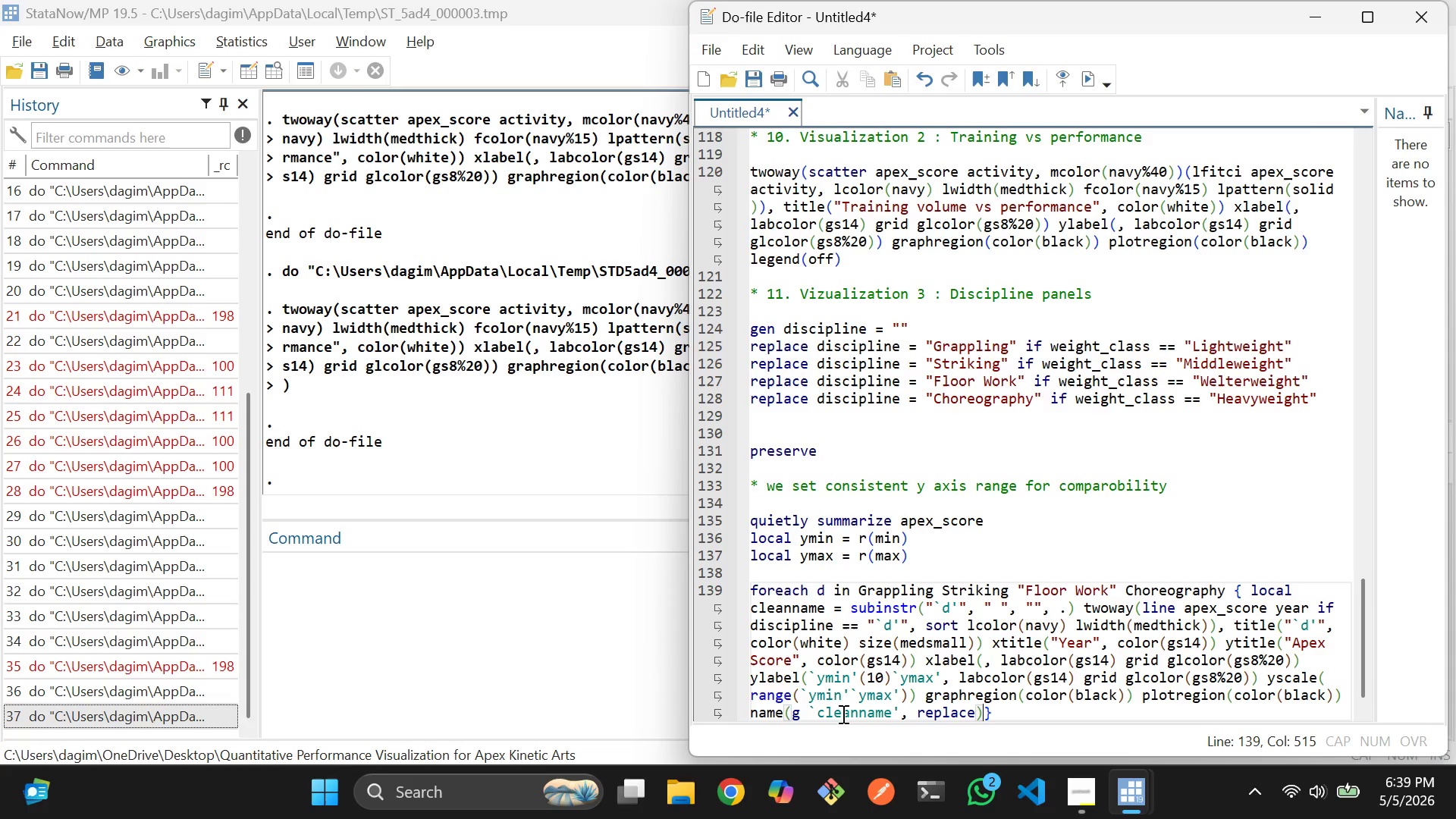 
key(ArrowRight)
 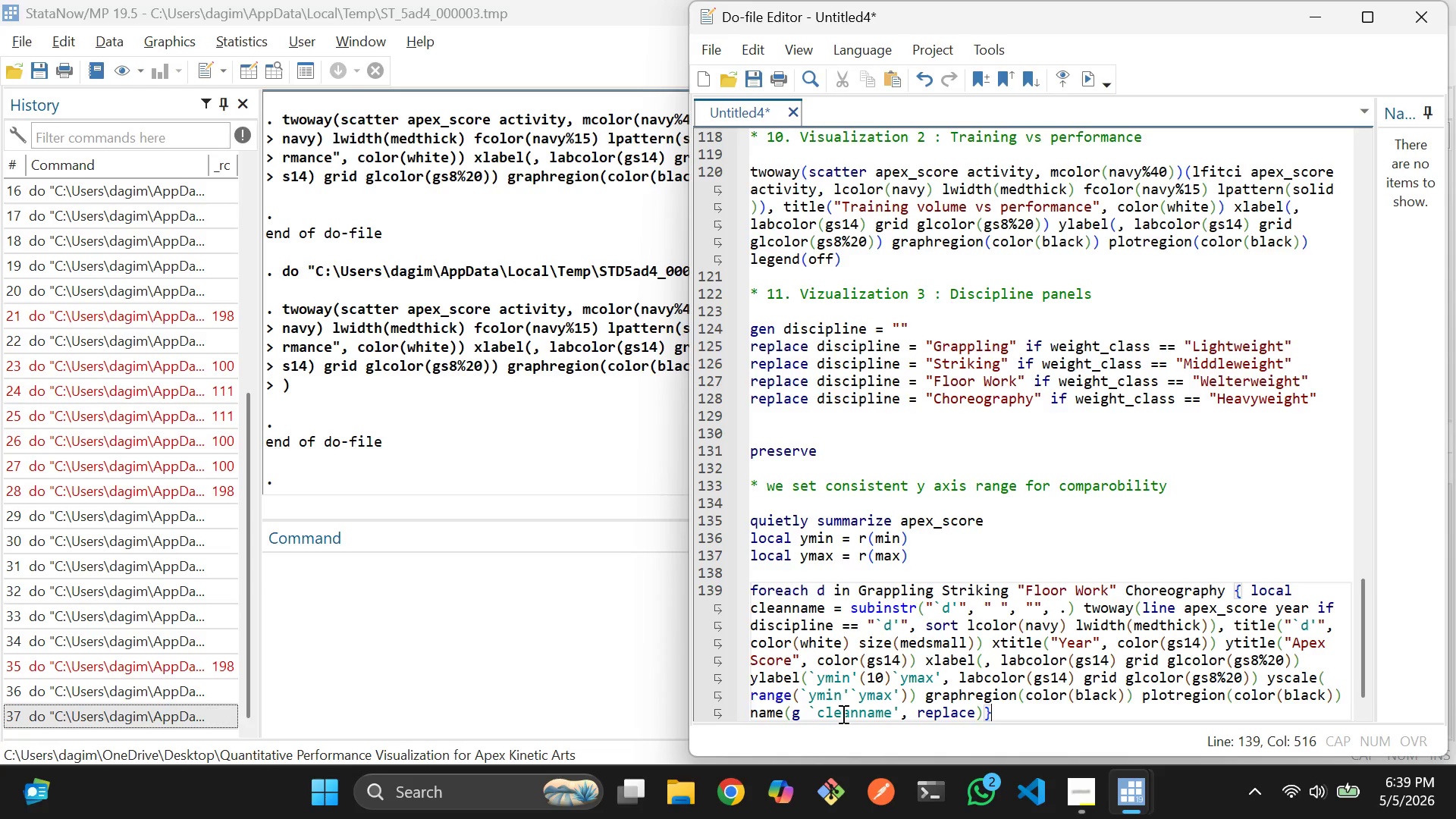 
key(Enter)
 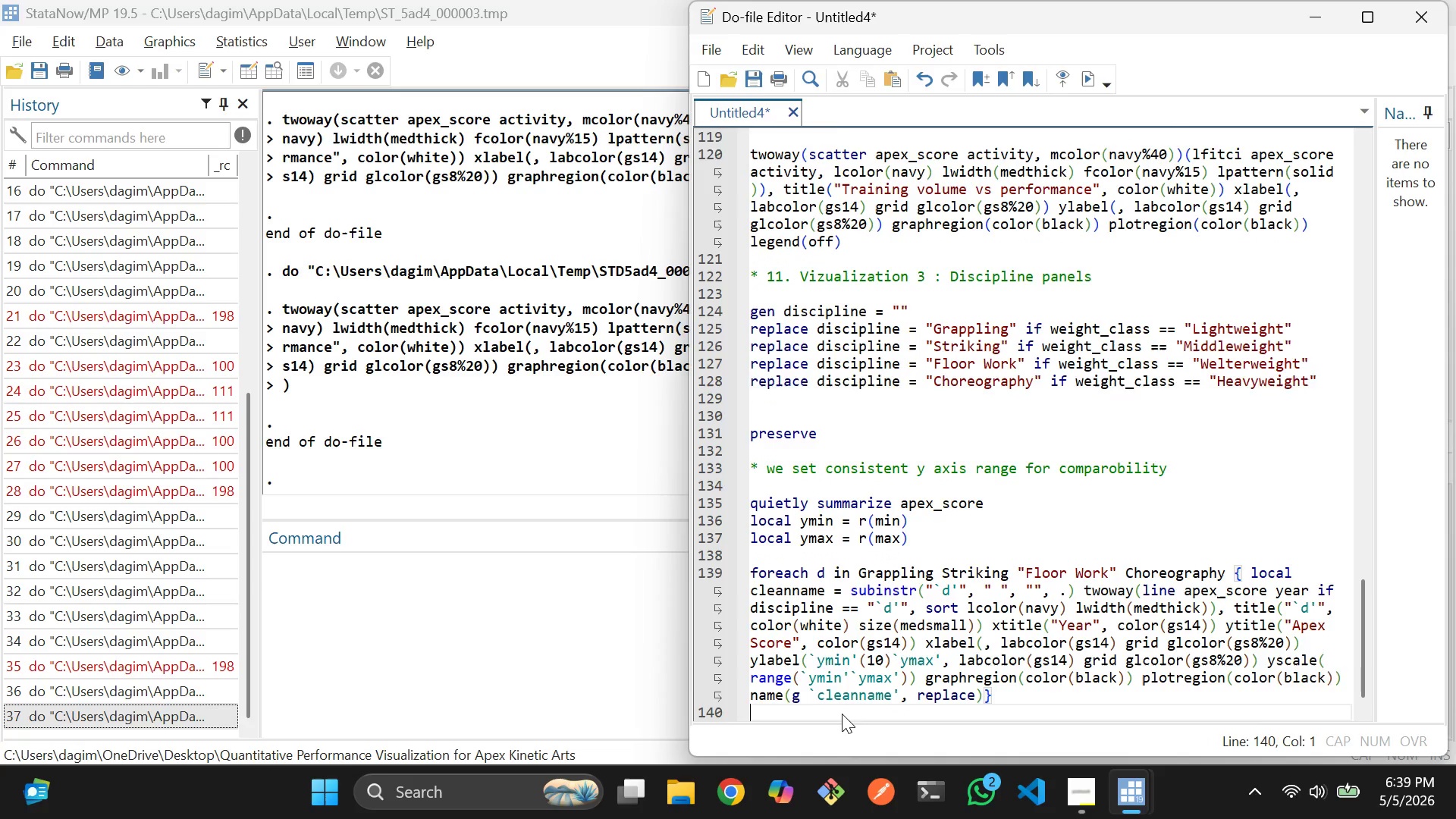 
key(Enter)
 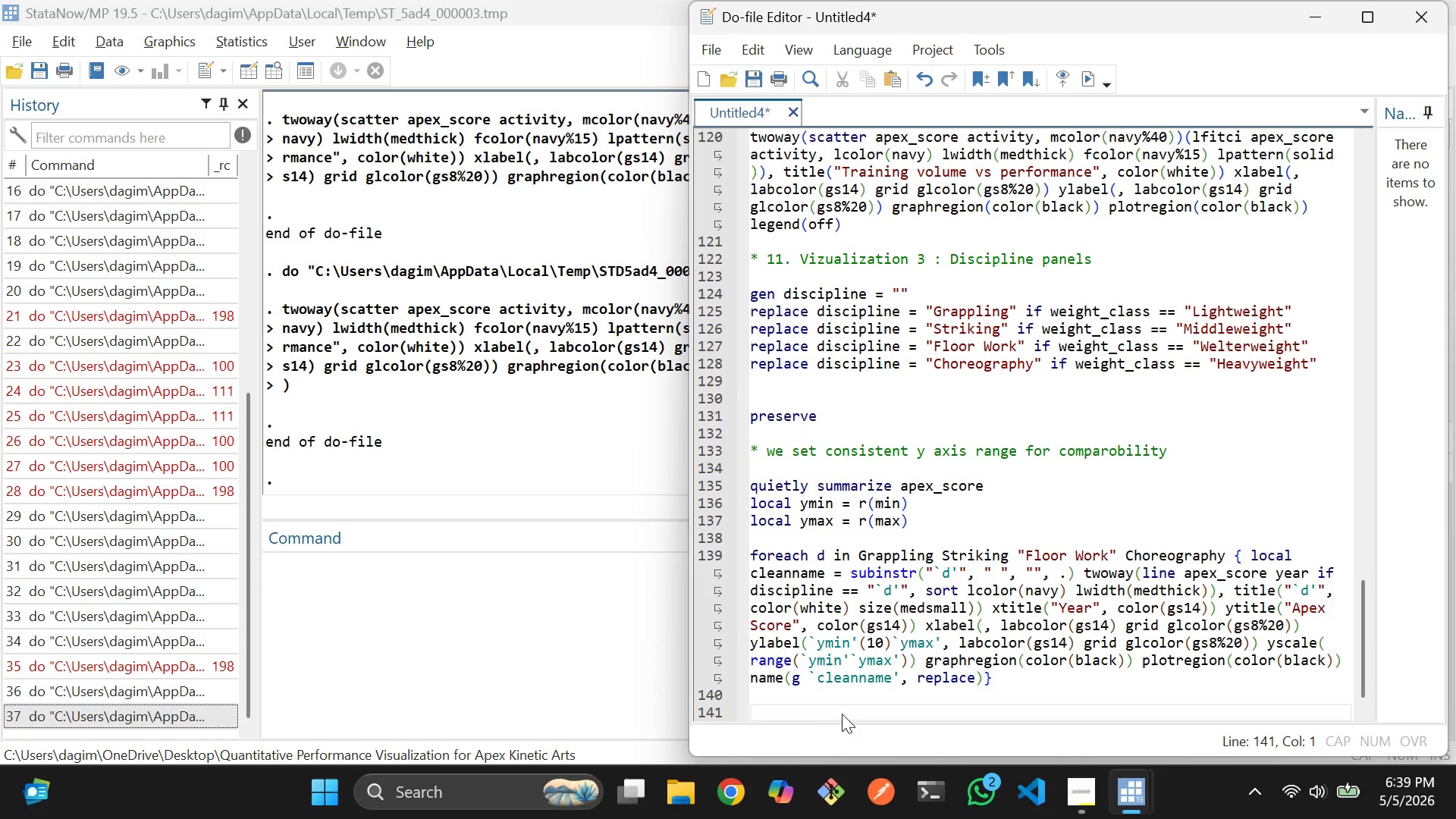 
type(gra)
 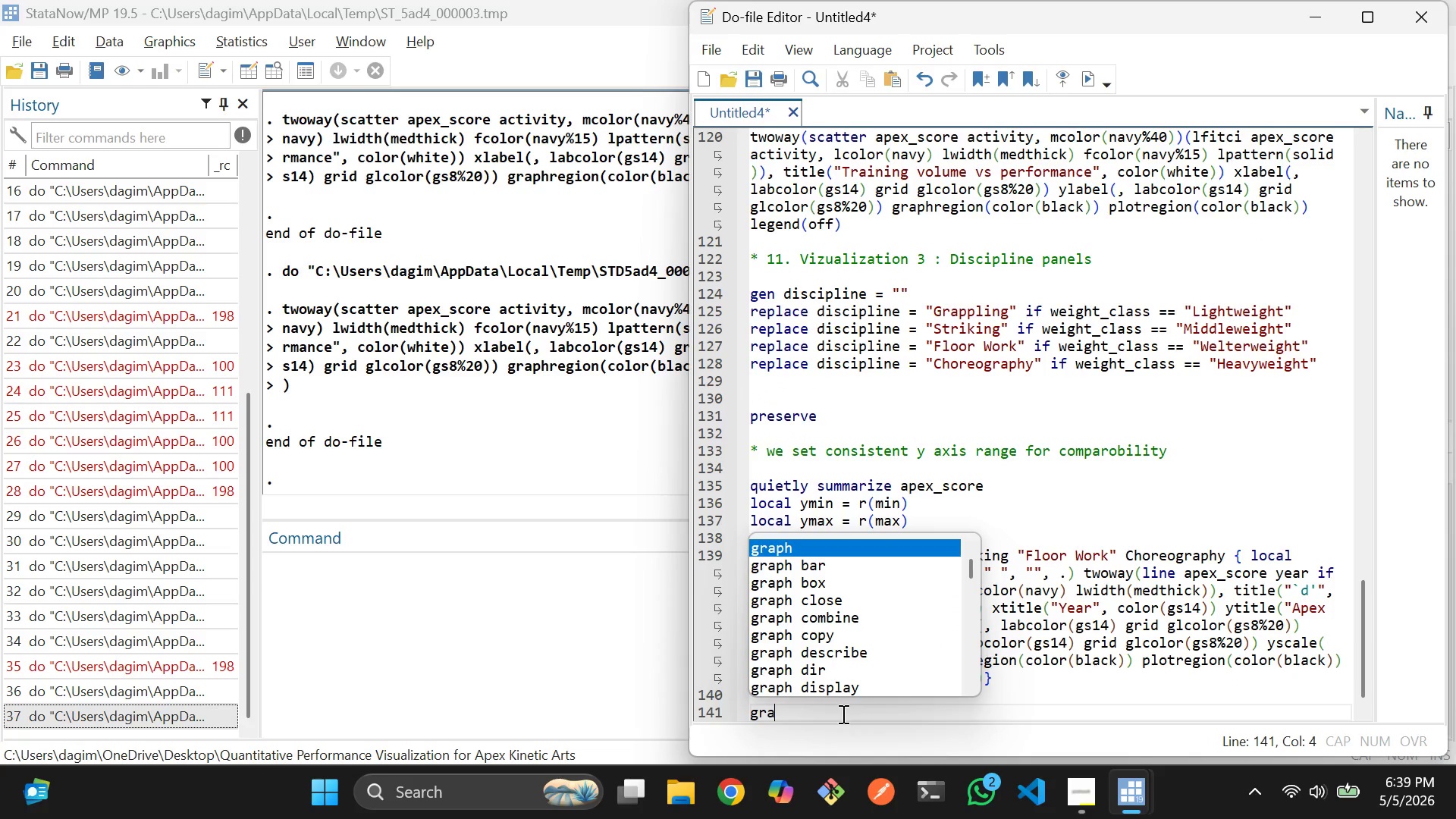 
key(ArrowDown)
 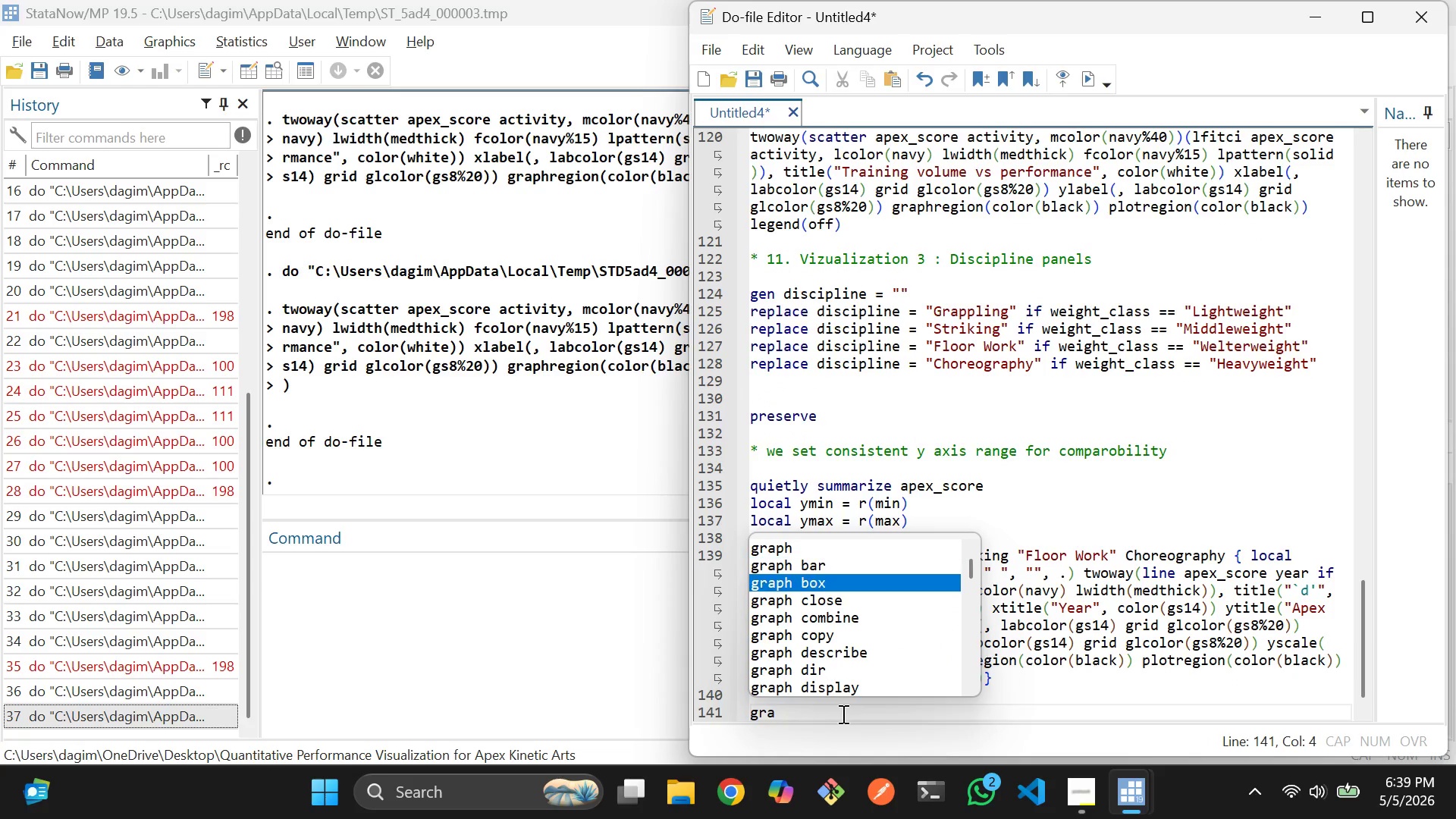 
key(ArrowDown)
 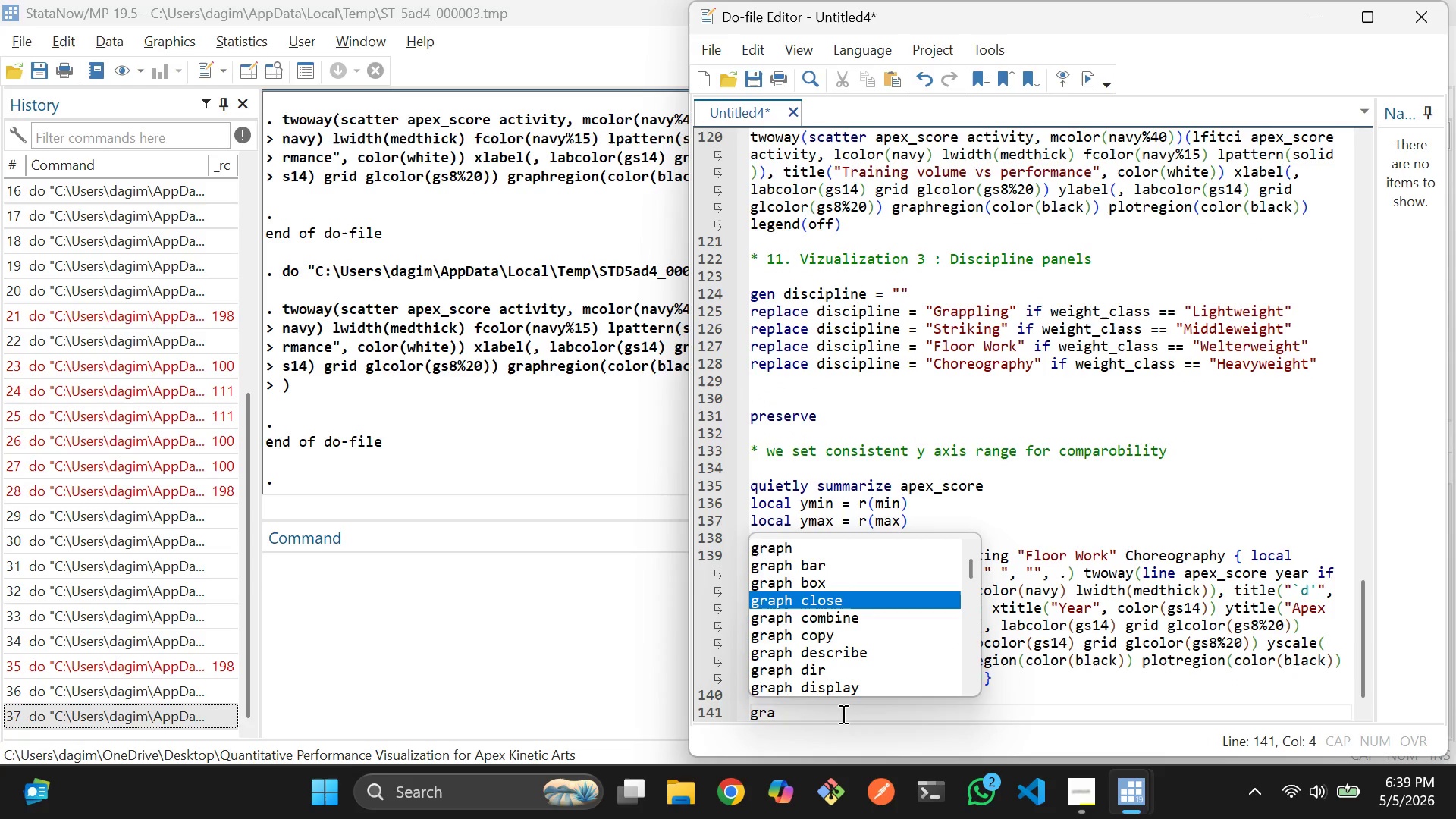 
key(ArrowDown)
 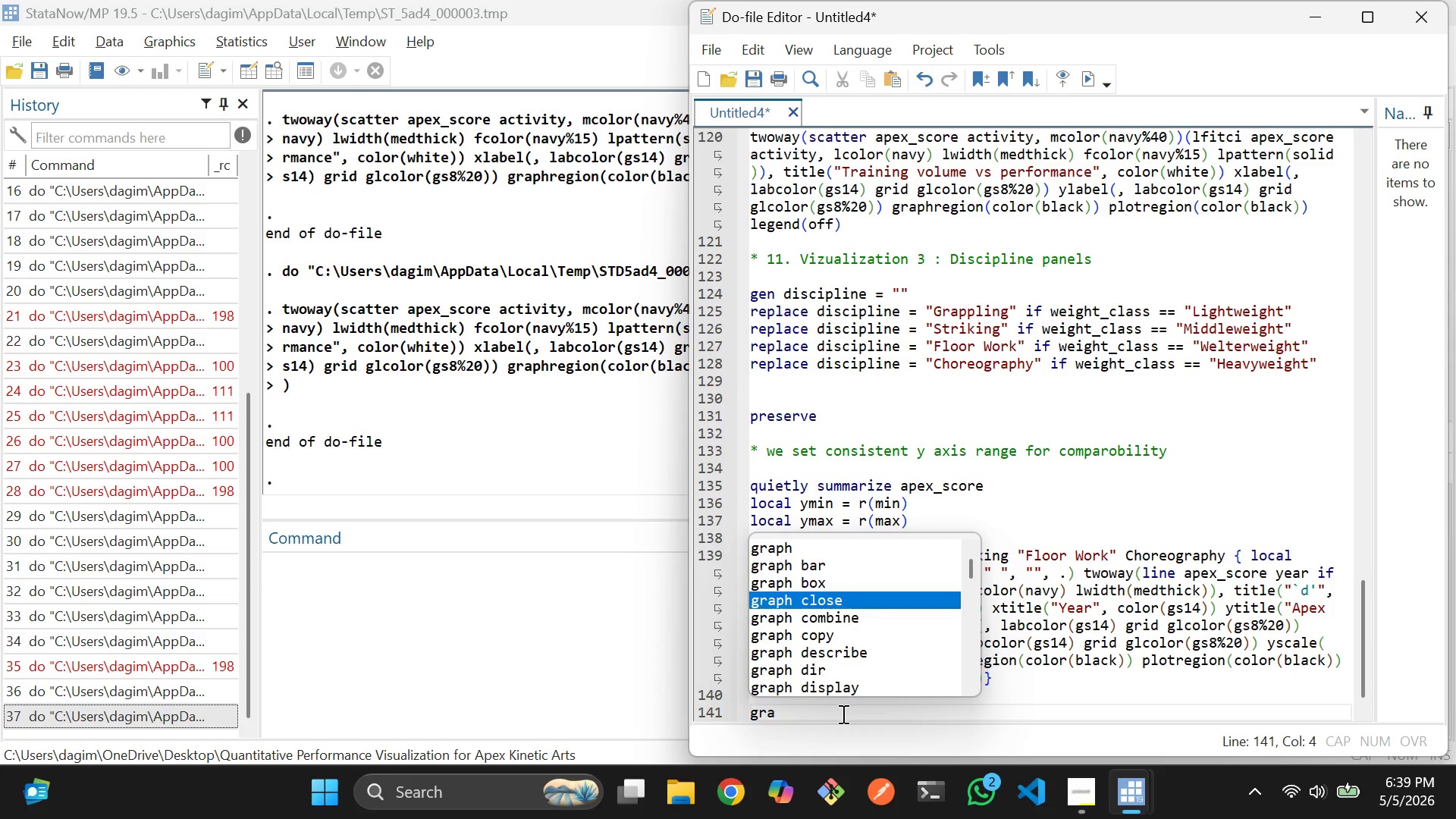 
key(ArrowDown)
 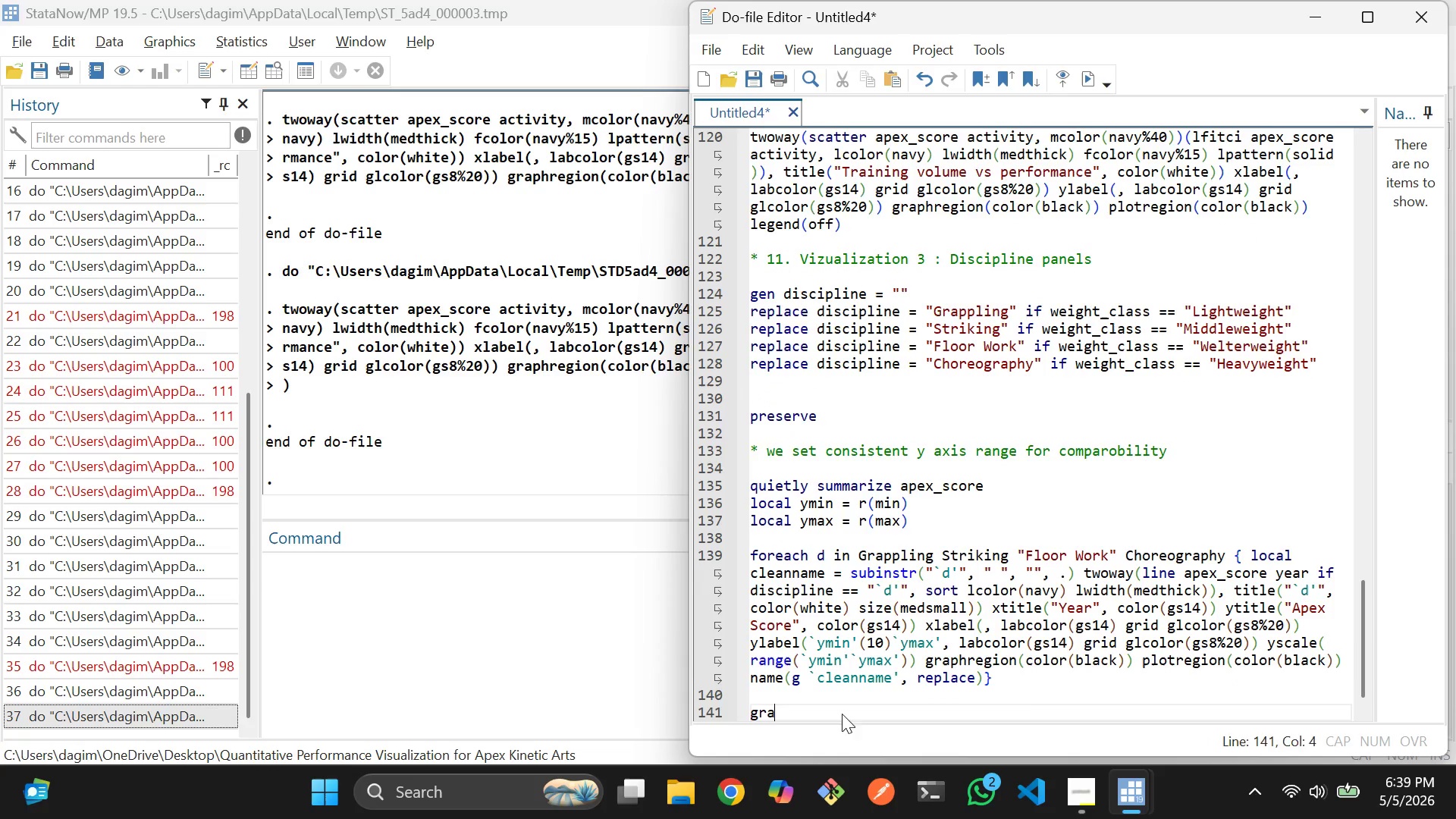 
key(Enter)
 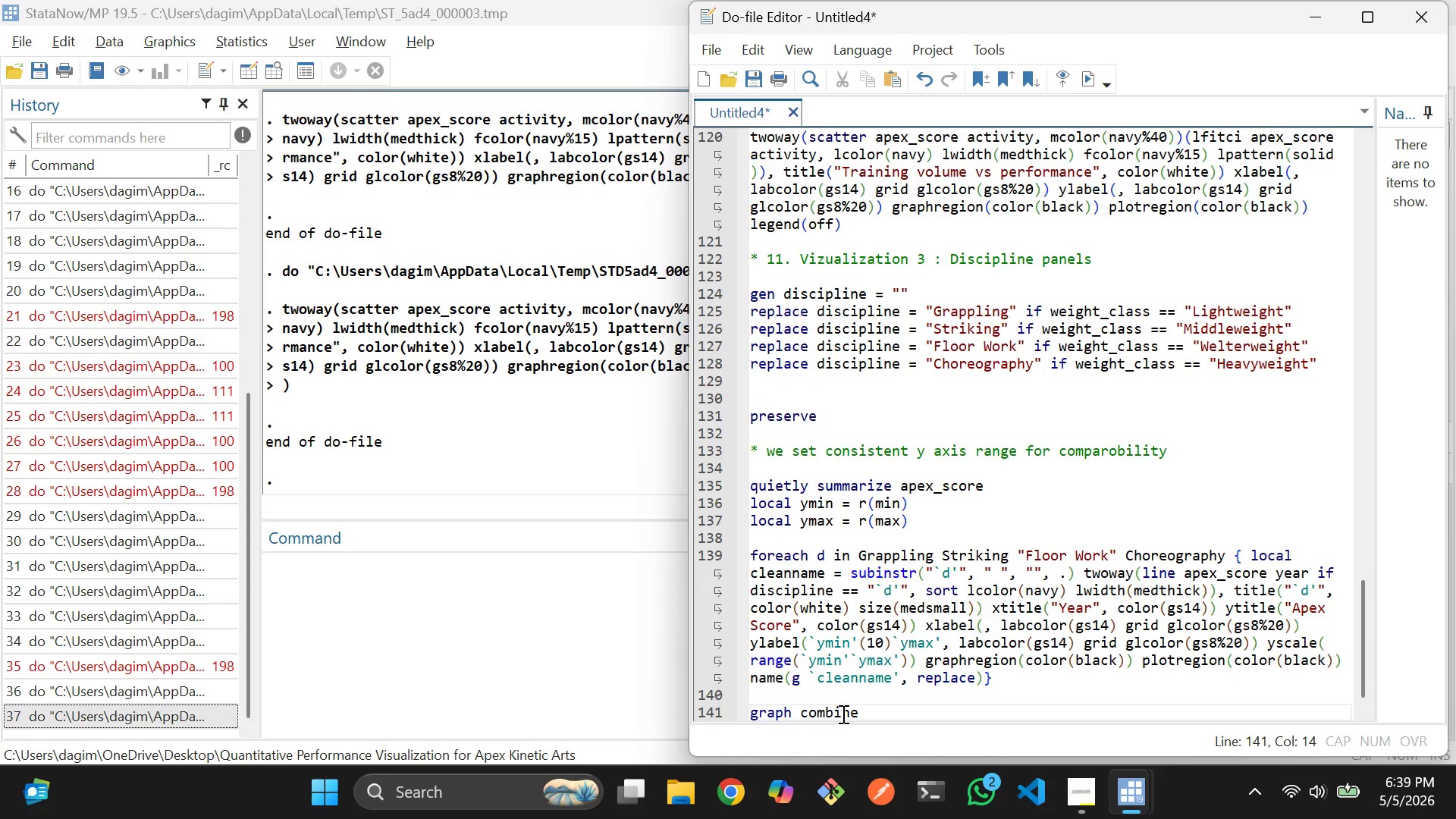 
type( gGrappling gStriking)
 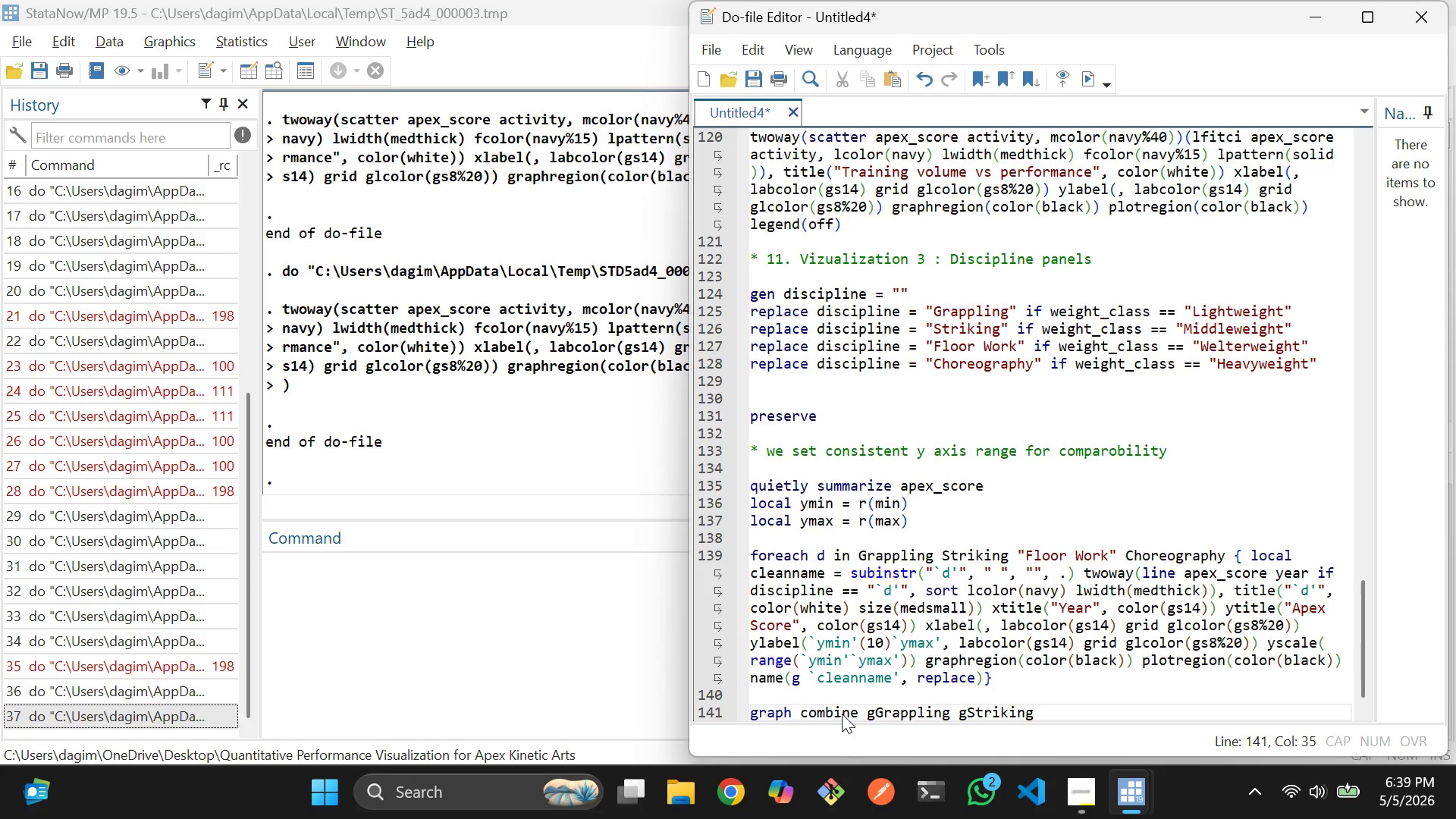 
type( G)
key(Backspace)
type(gFloorWork)
 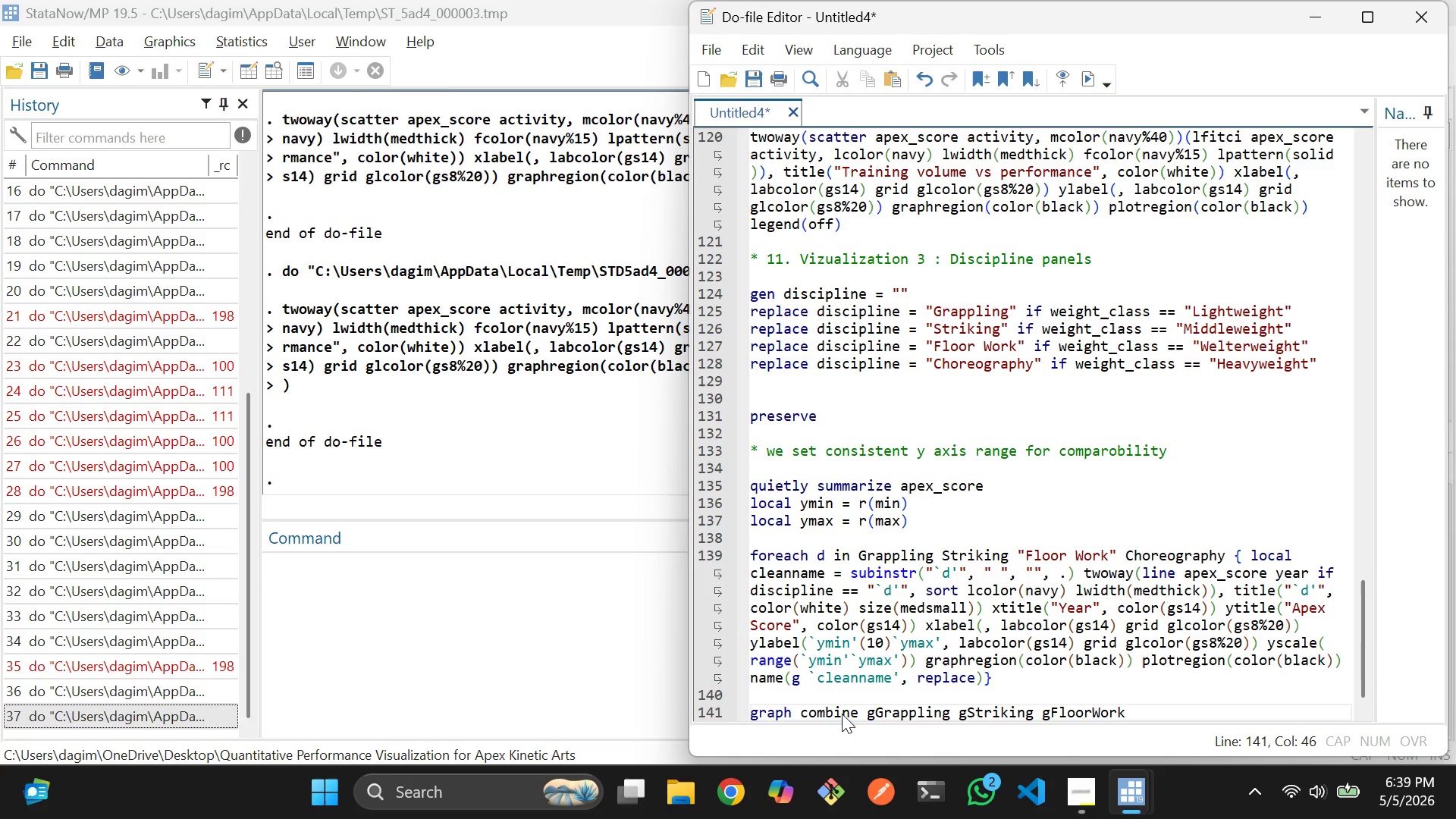 
type( gChoreography, title9")
key(Backspace)
key(Backspace)
type((")
 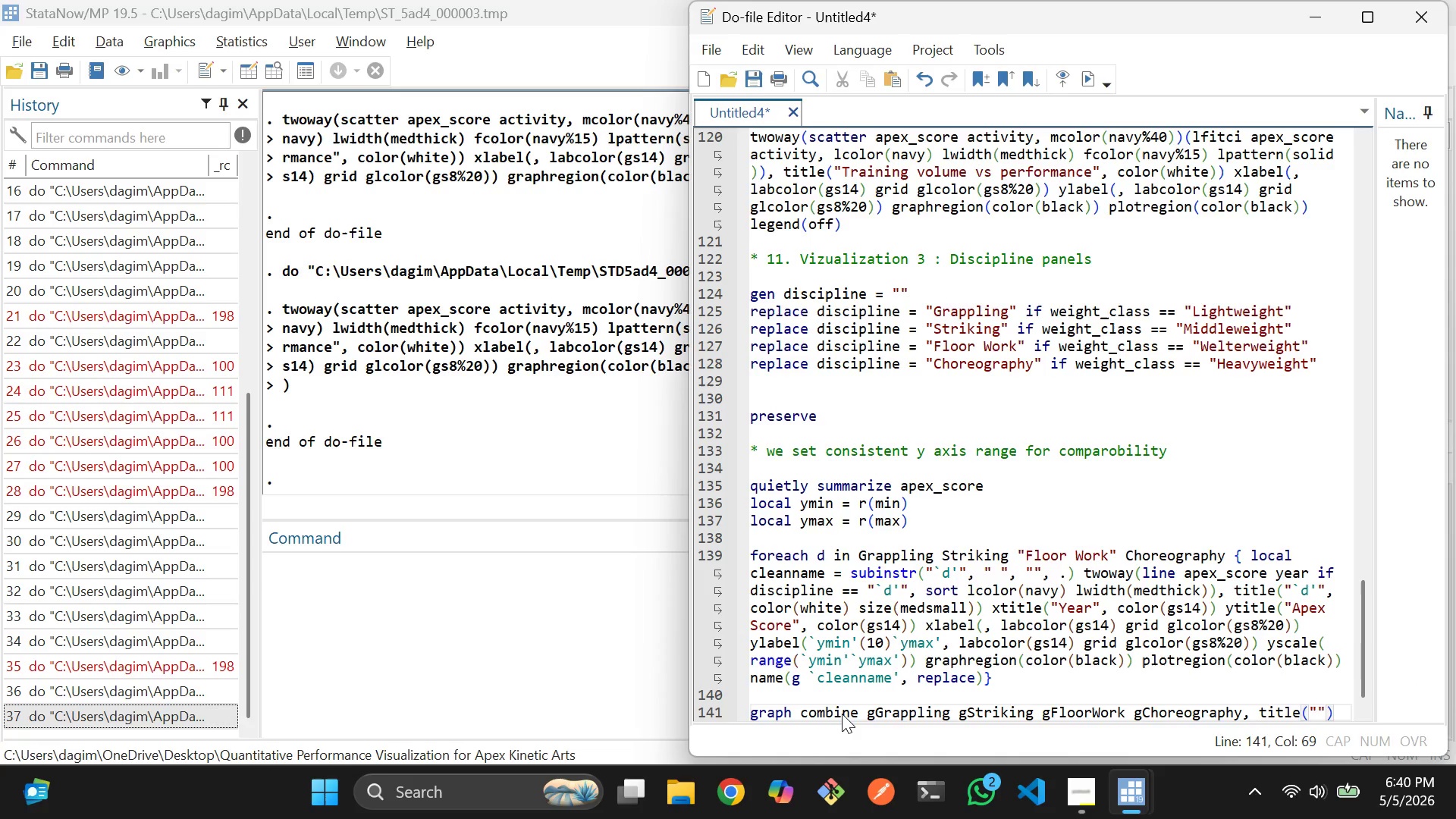 
wait(5.17)
 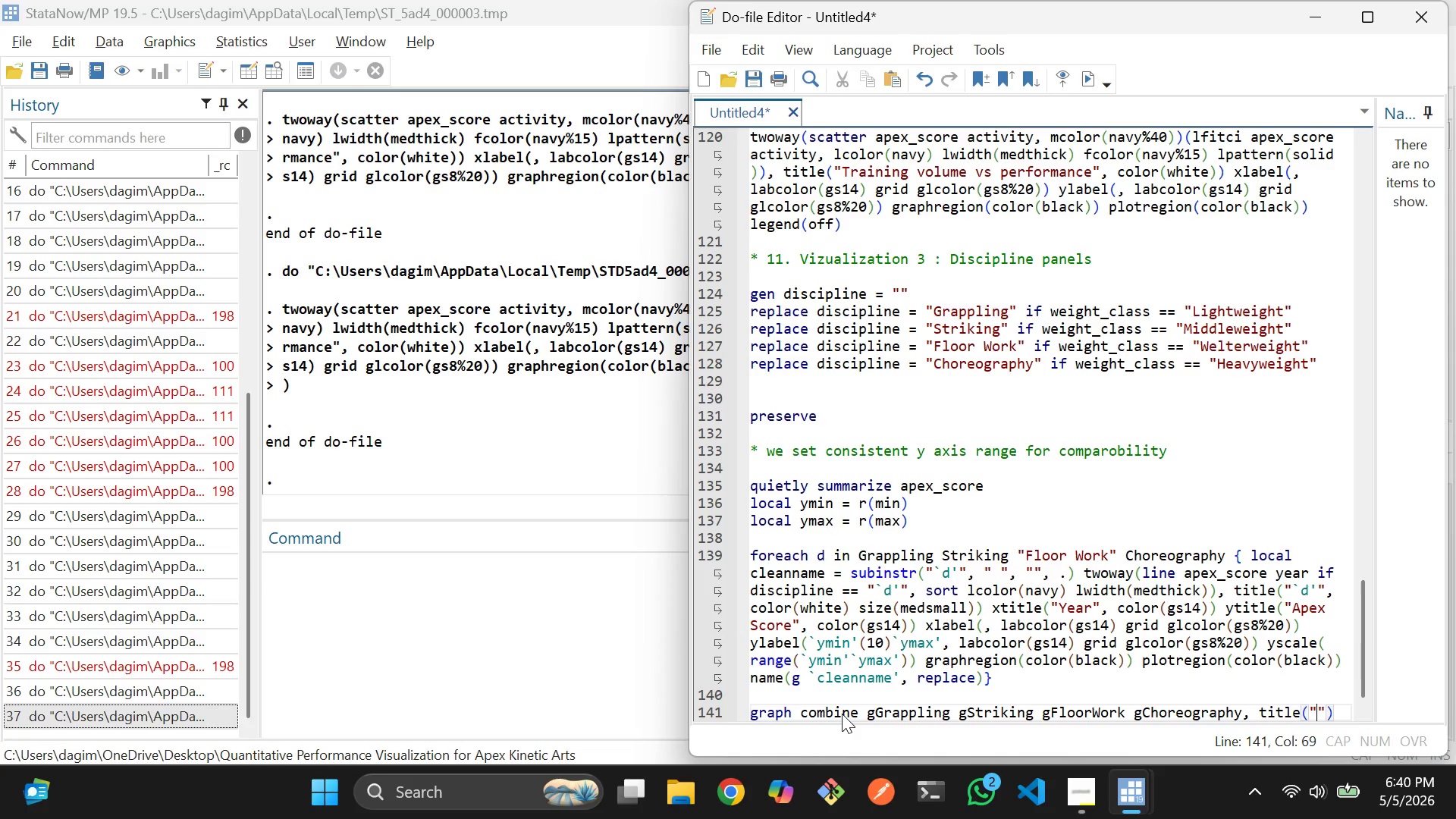 
type(Apex De)
key(Backspace)
type(o)
key(Backspace)
type(isi)
key(Backspace)
type(cil)
key(Backspace)
type(pline Performance Overview)
 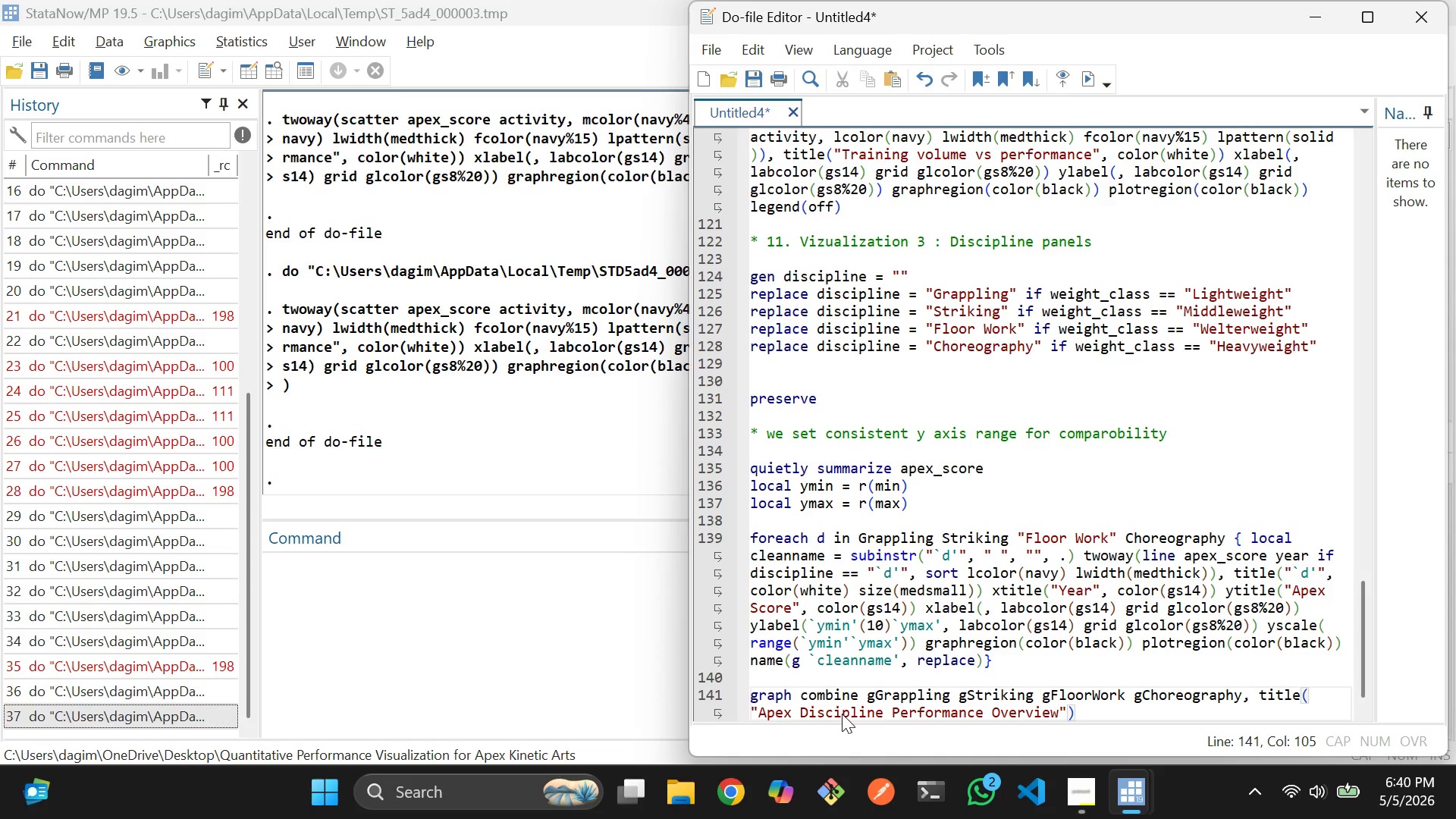 
key(ArrowRight)
 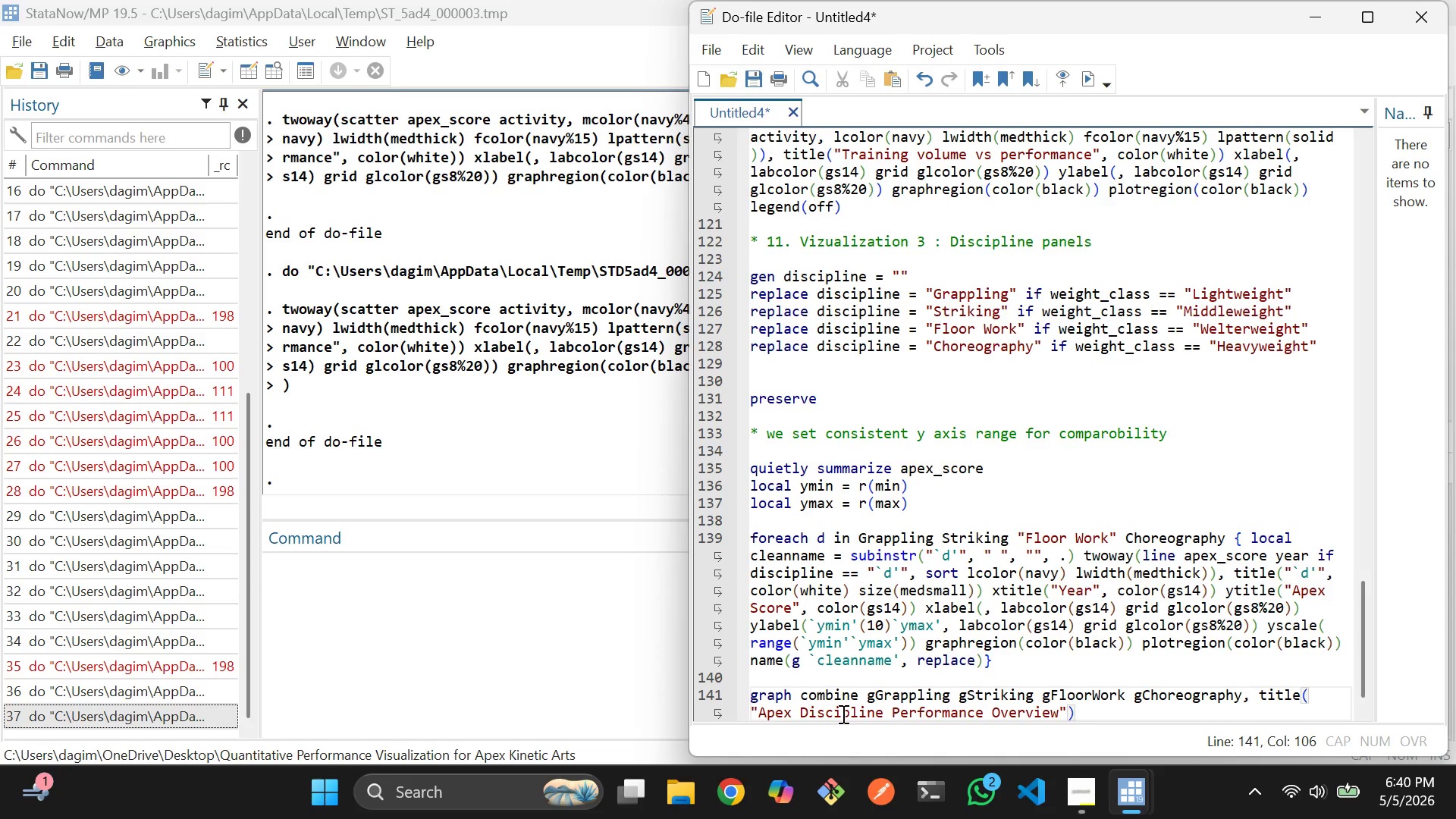 
type(, color(white)
 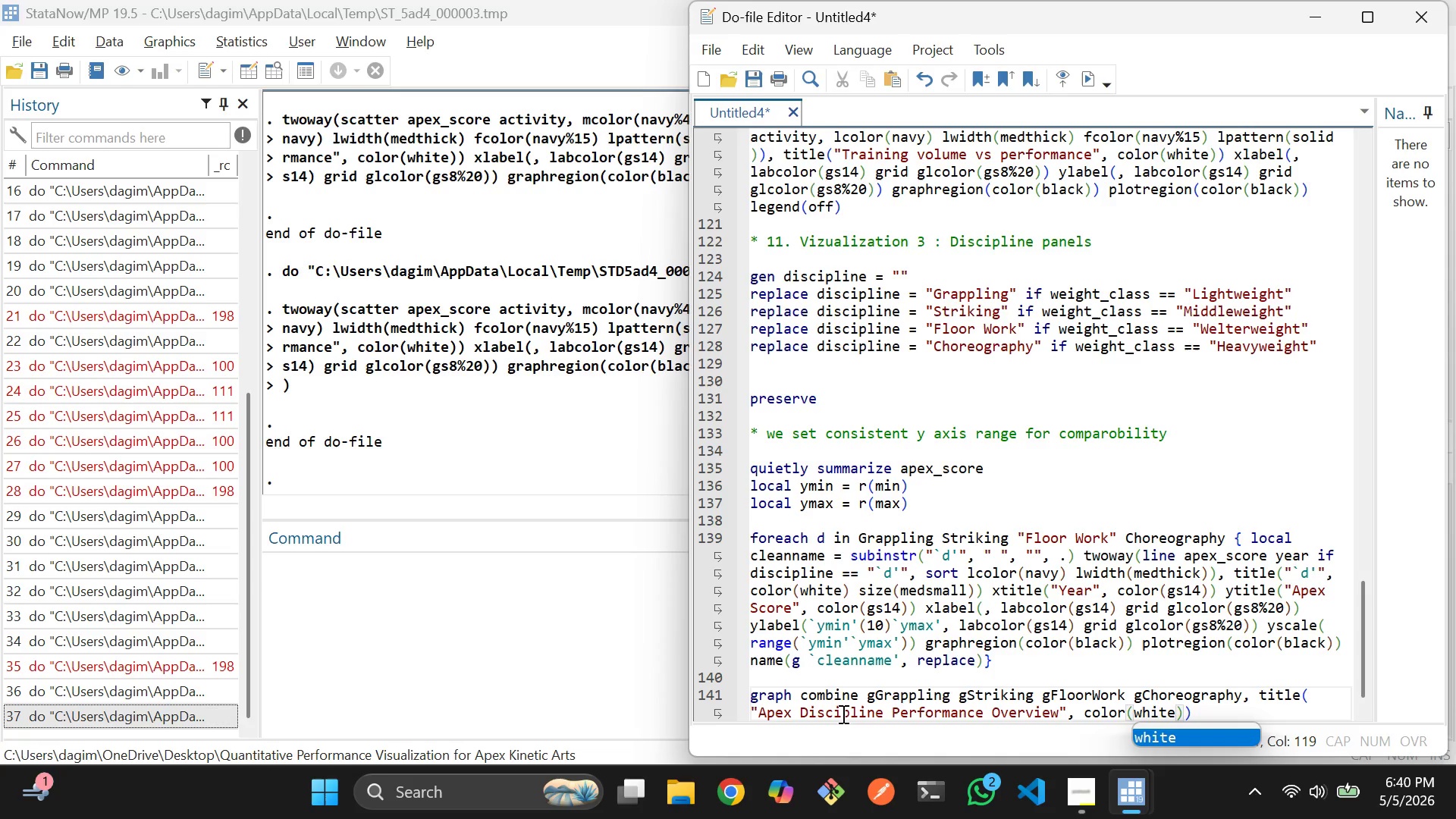 
key(ArrowRight)
 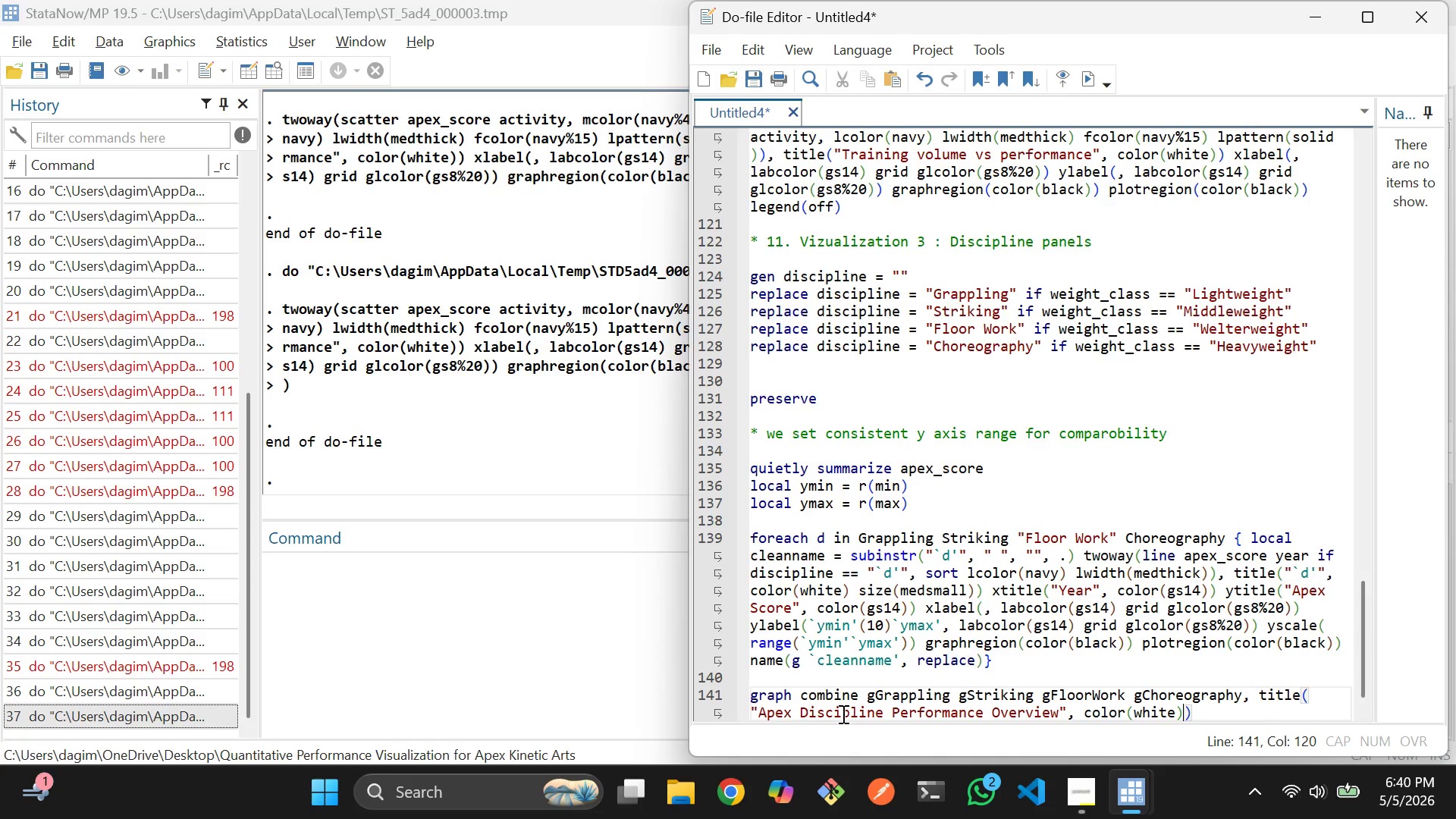 
key(ArrowRight)
 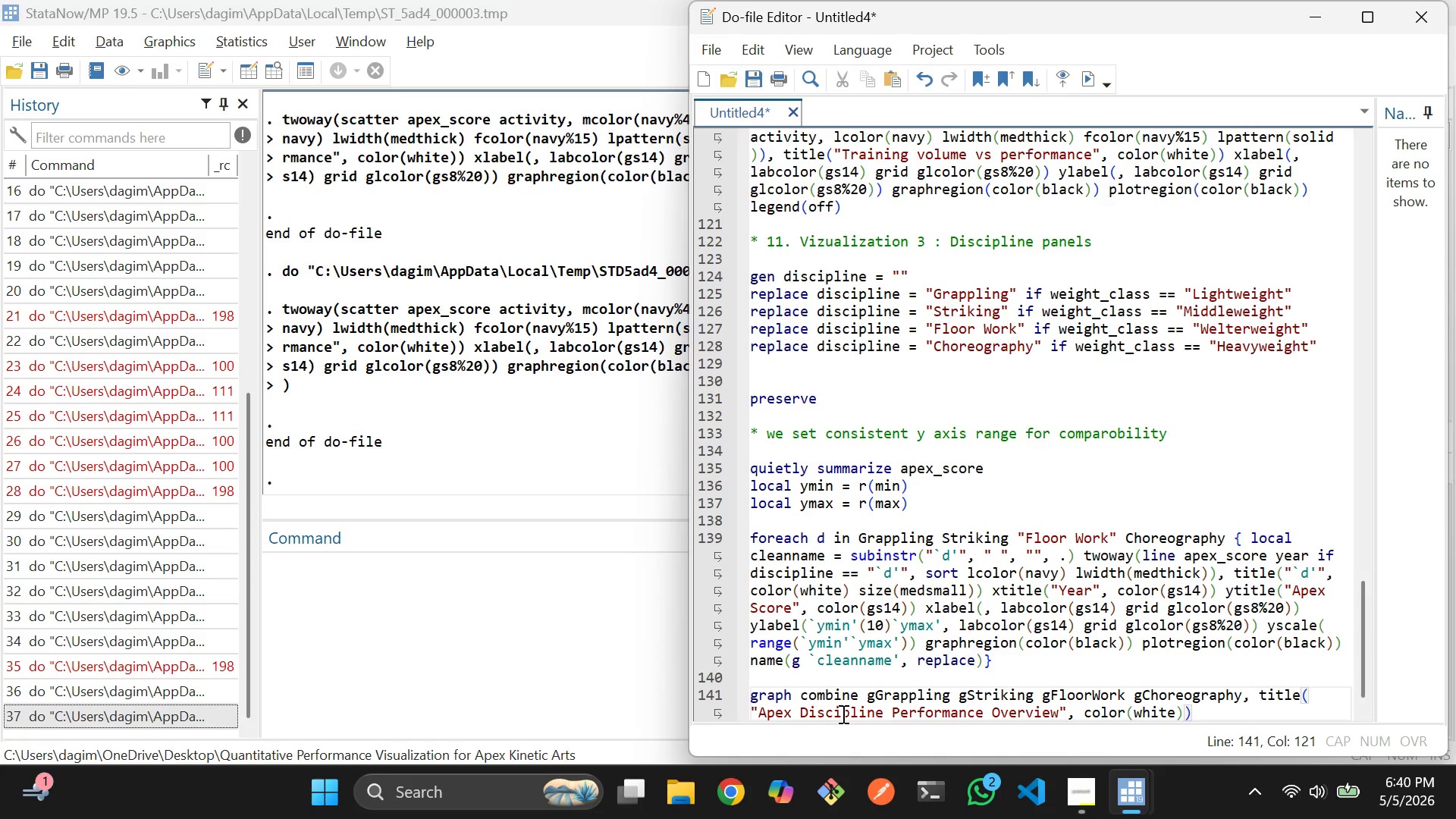 
type( gr)
 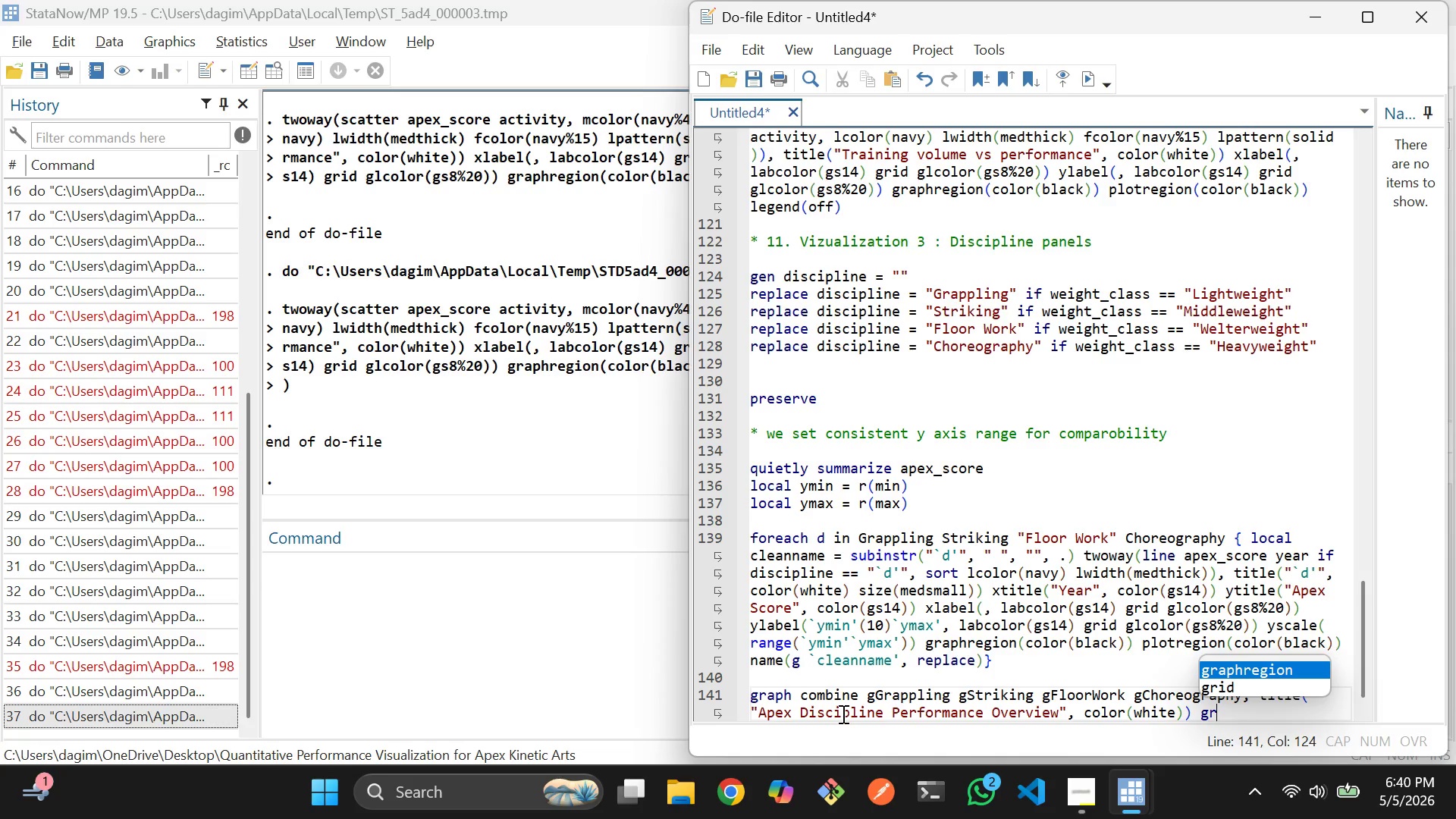 
key(Enter)
 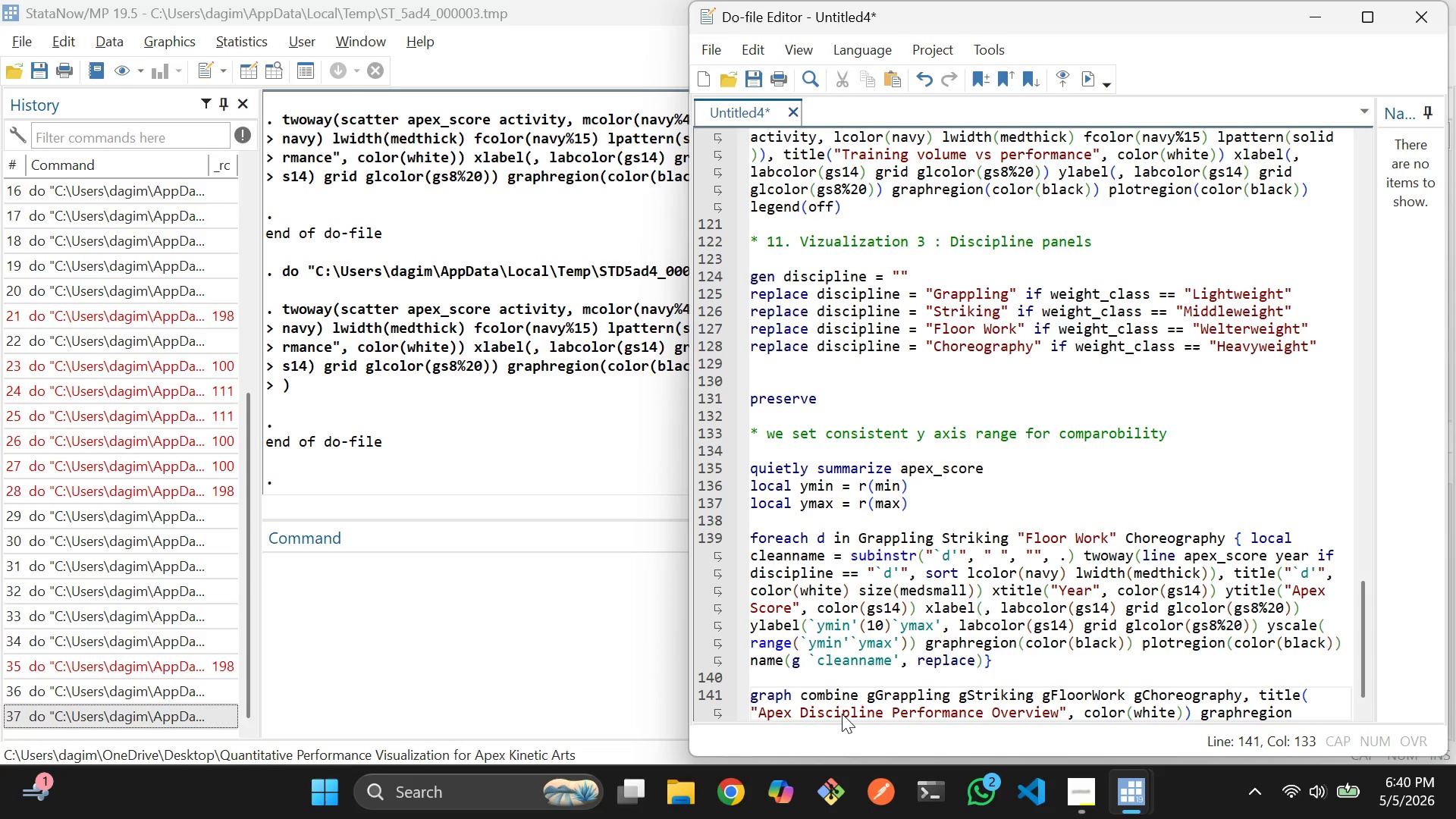 
type((colo)
 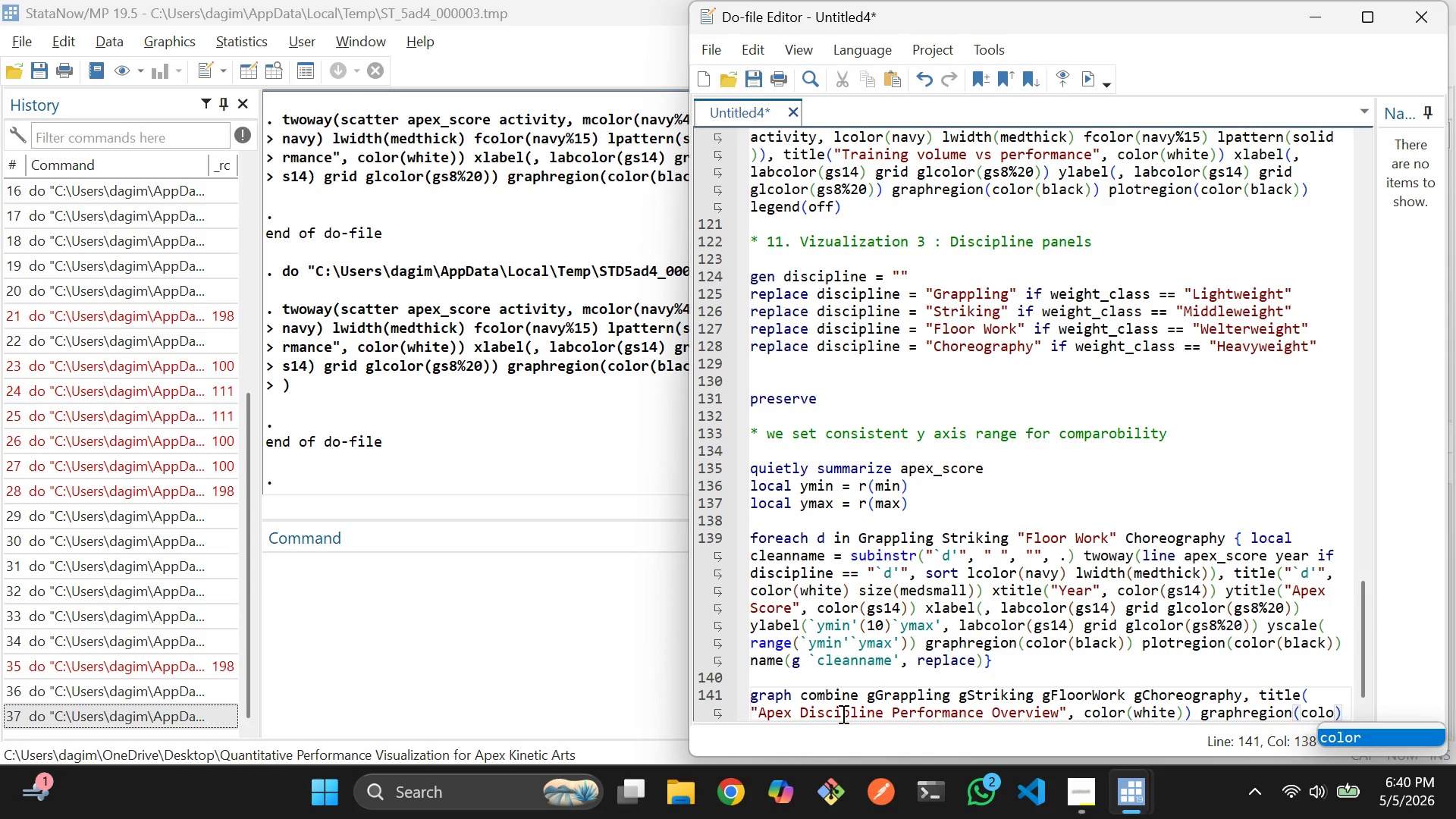 
key(Enter)
 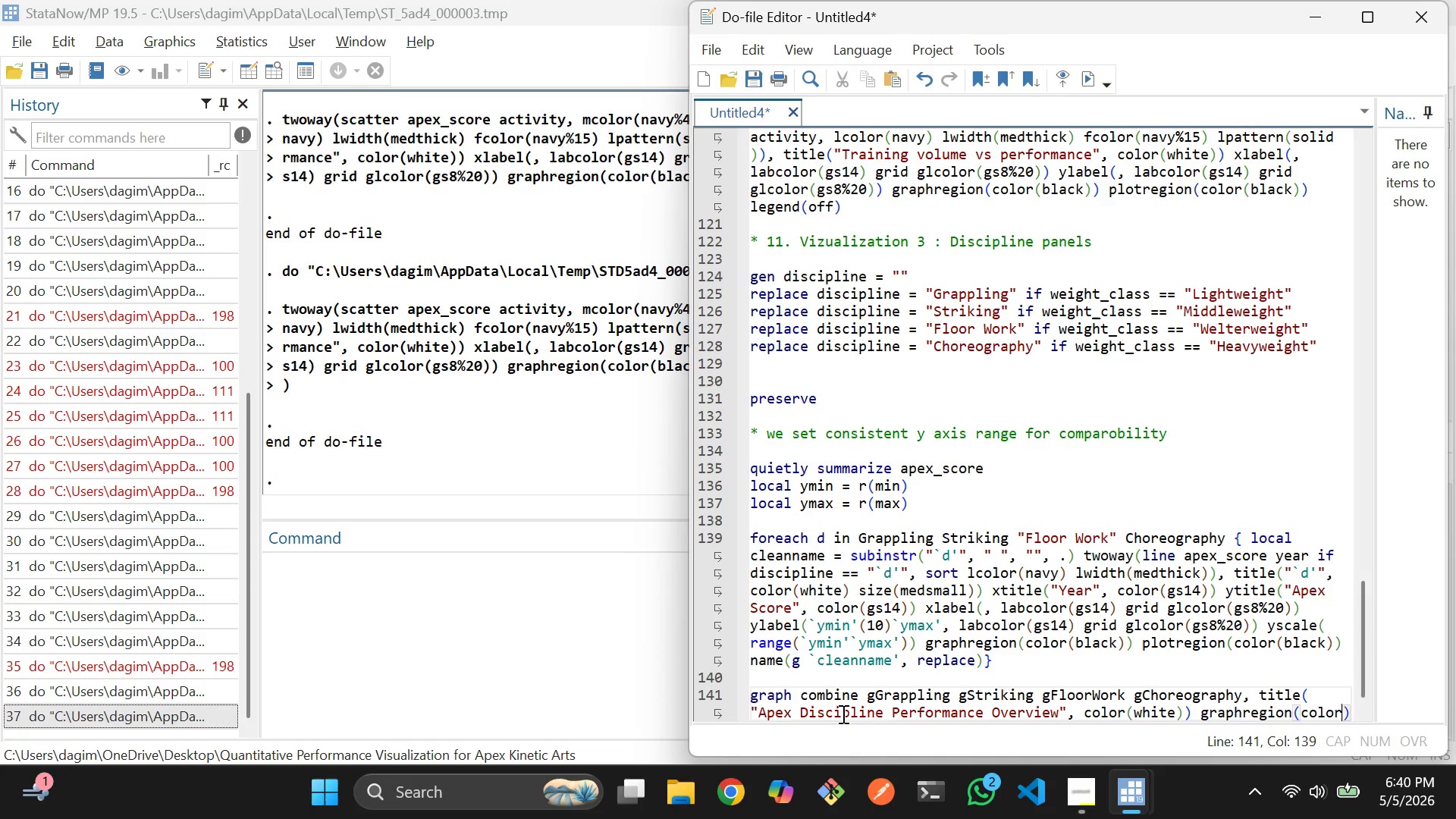 
type((black)
 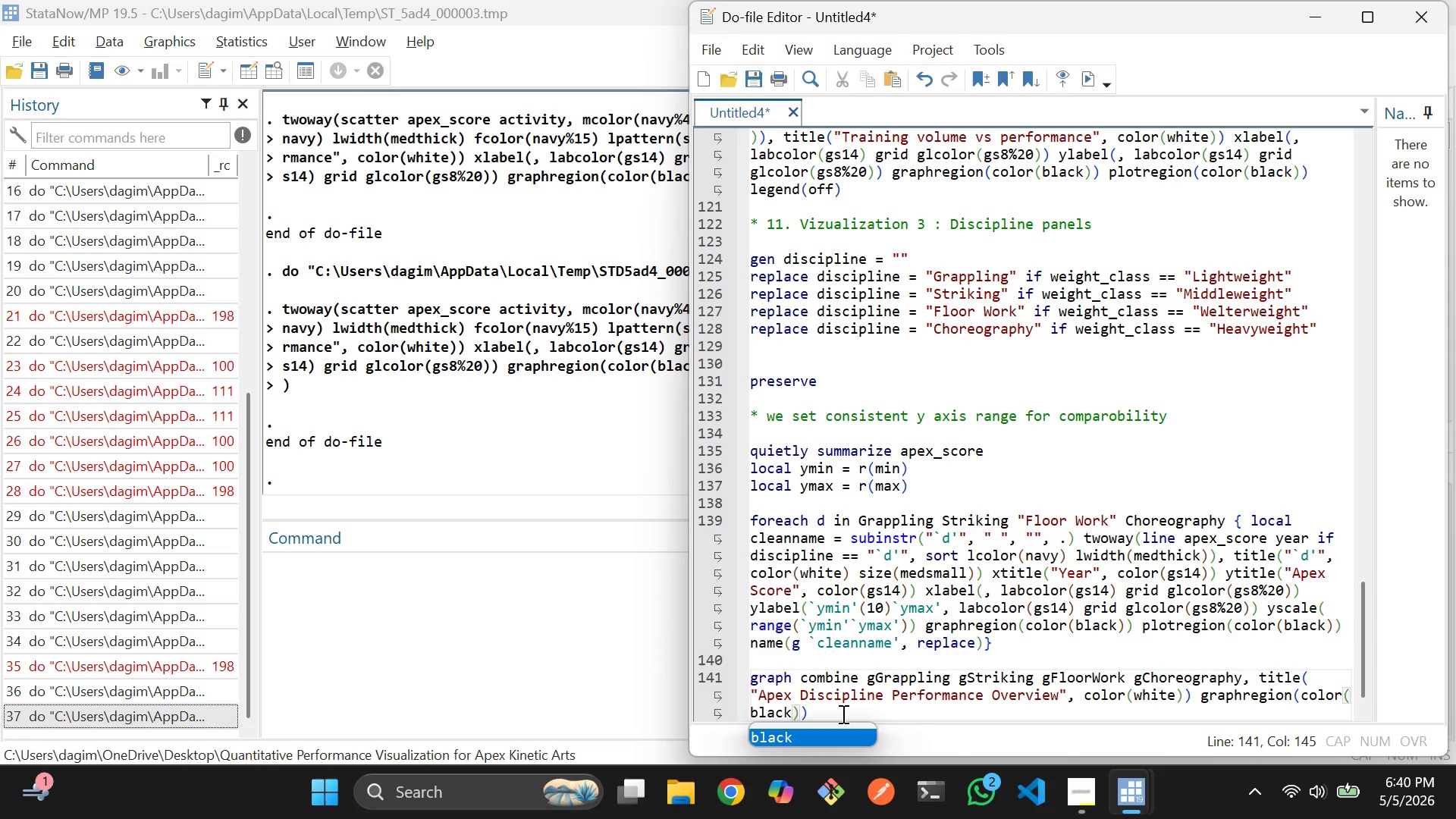 
key(ArrowRight)
 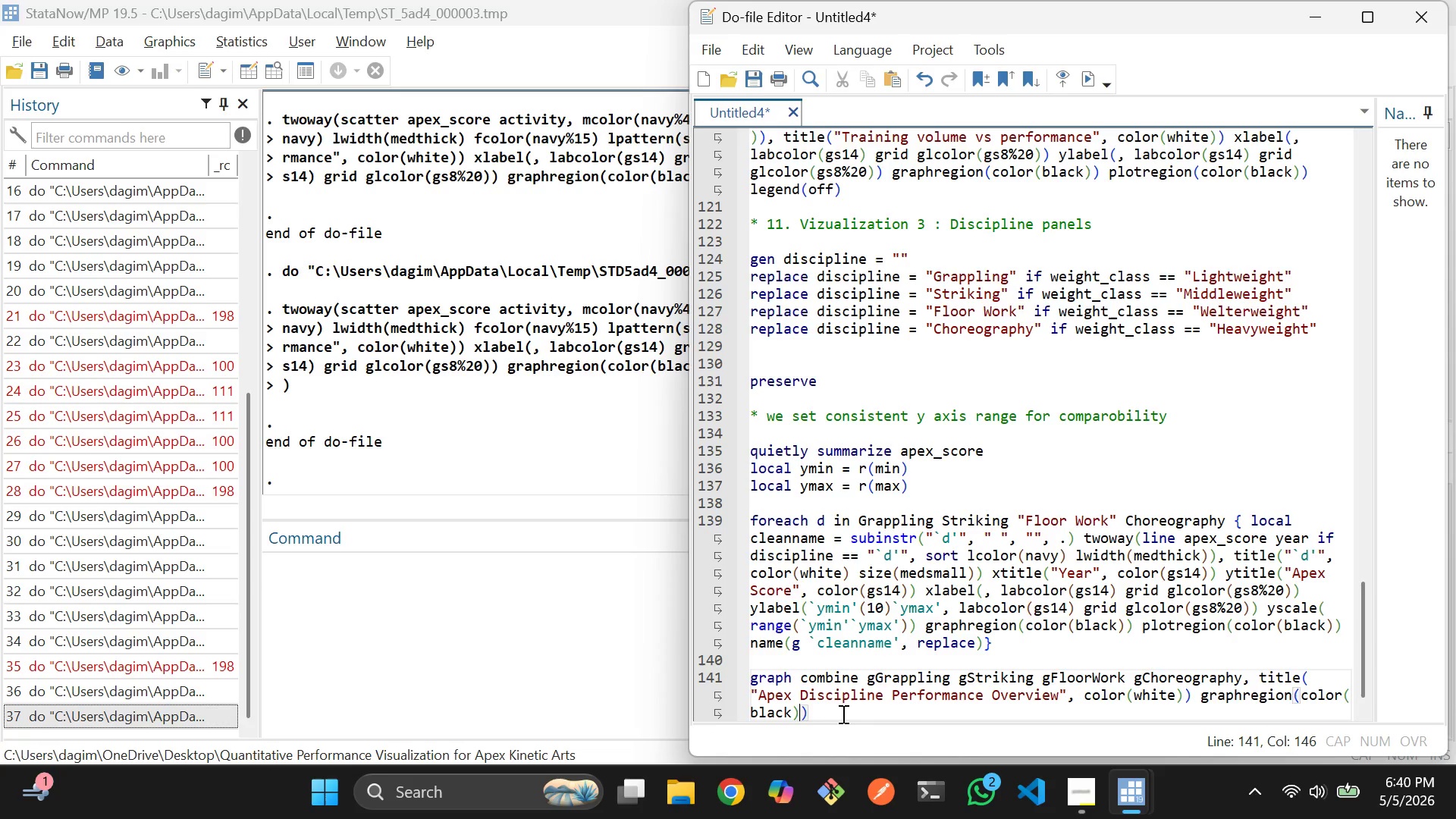 
wait(5.84)
 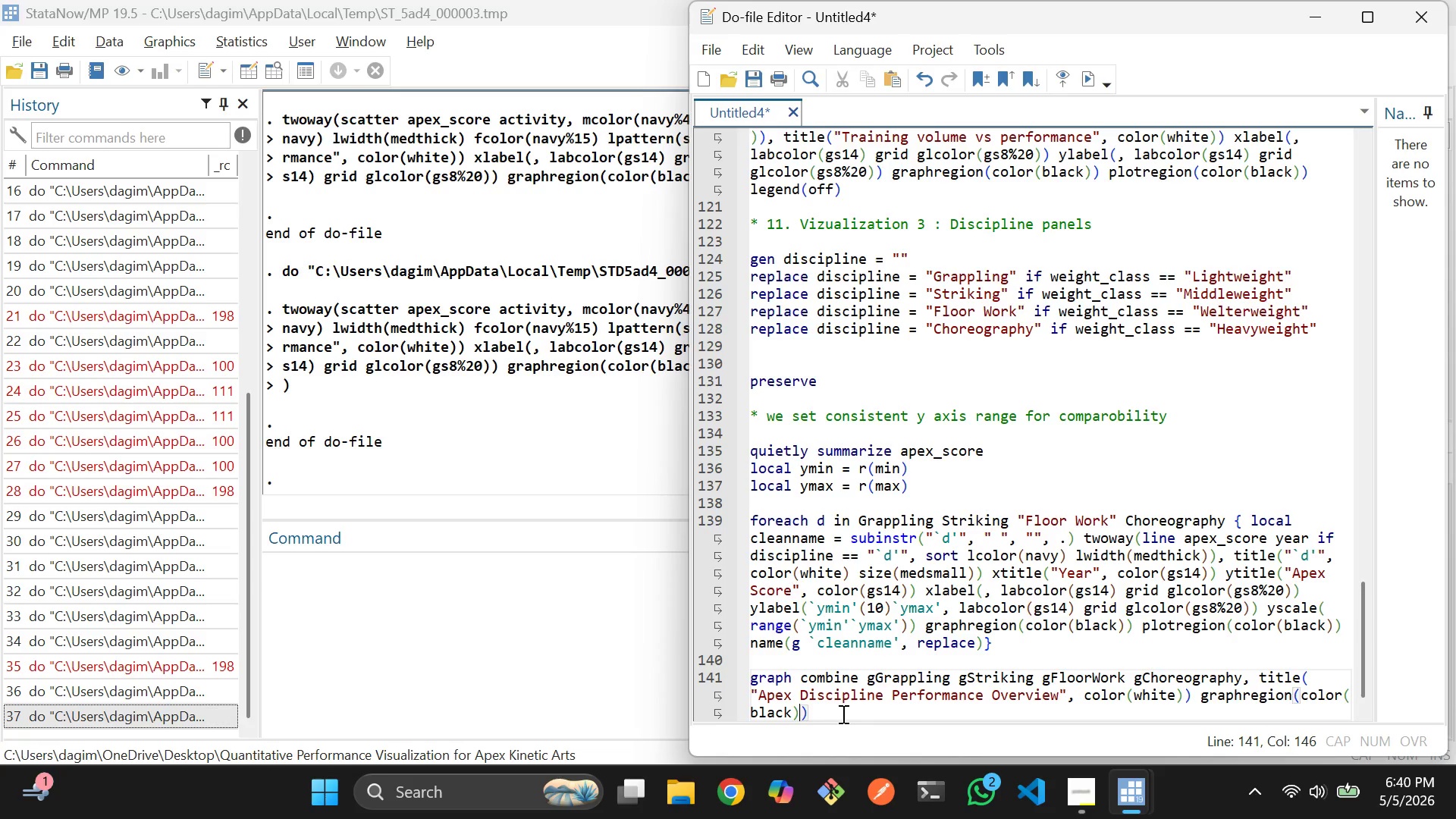 
key(ArrowRight)
 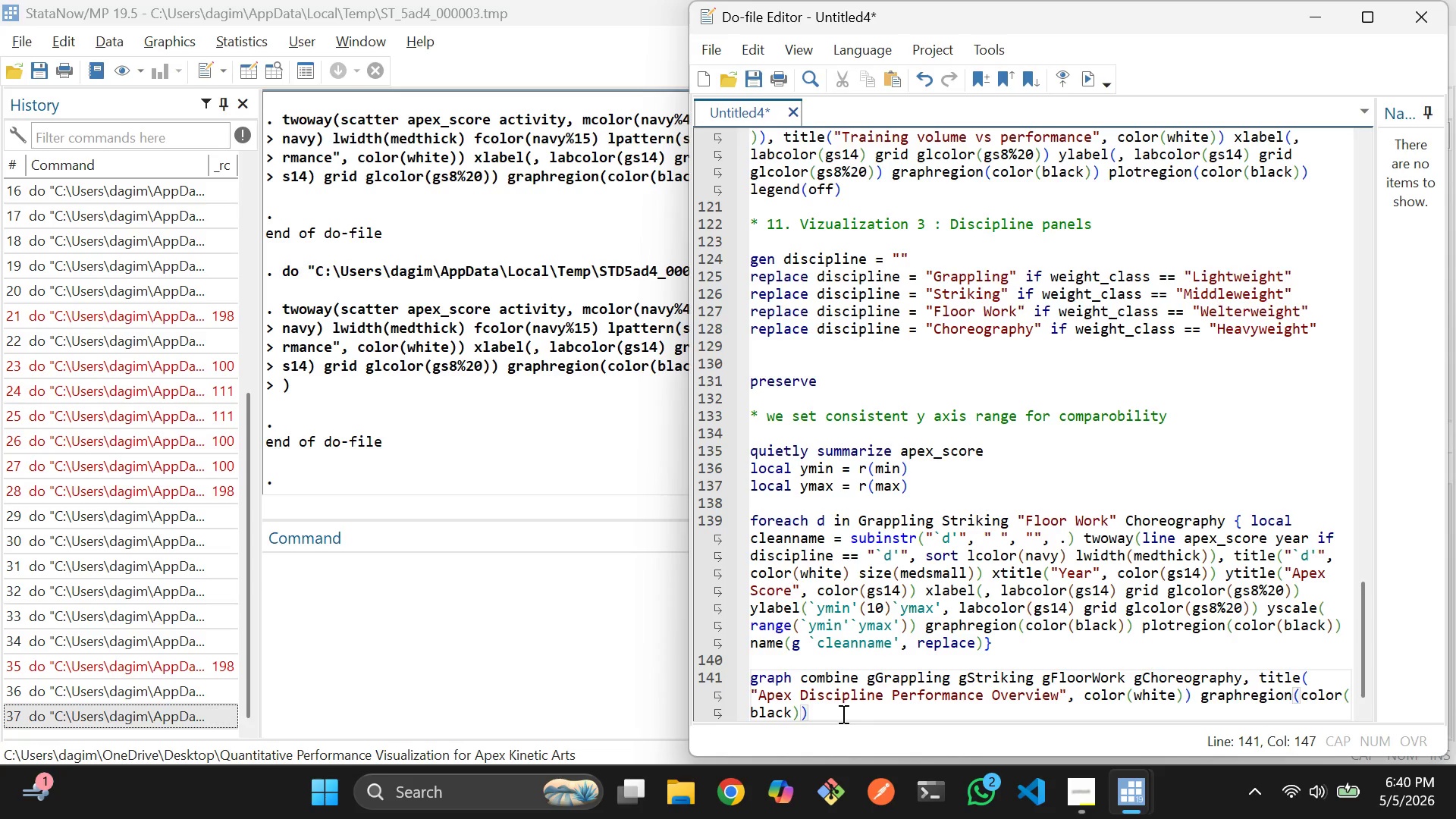 
type( imargin(2,2,2,2)
 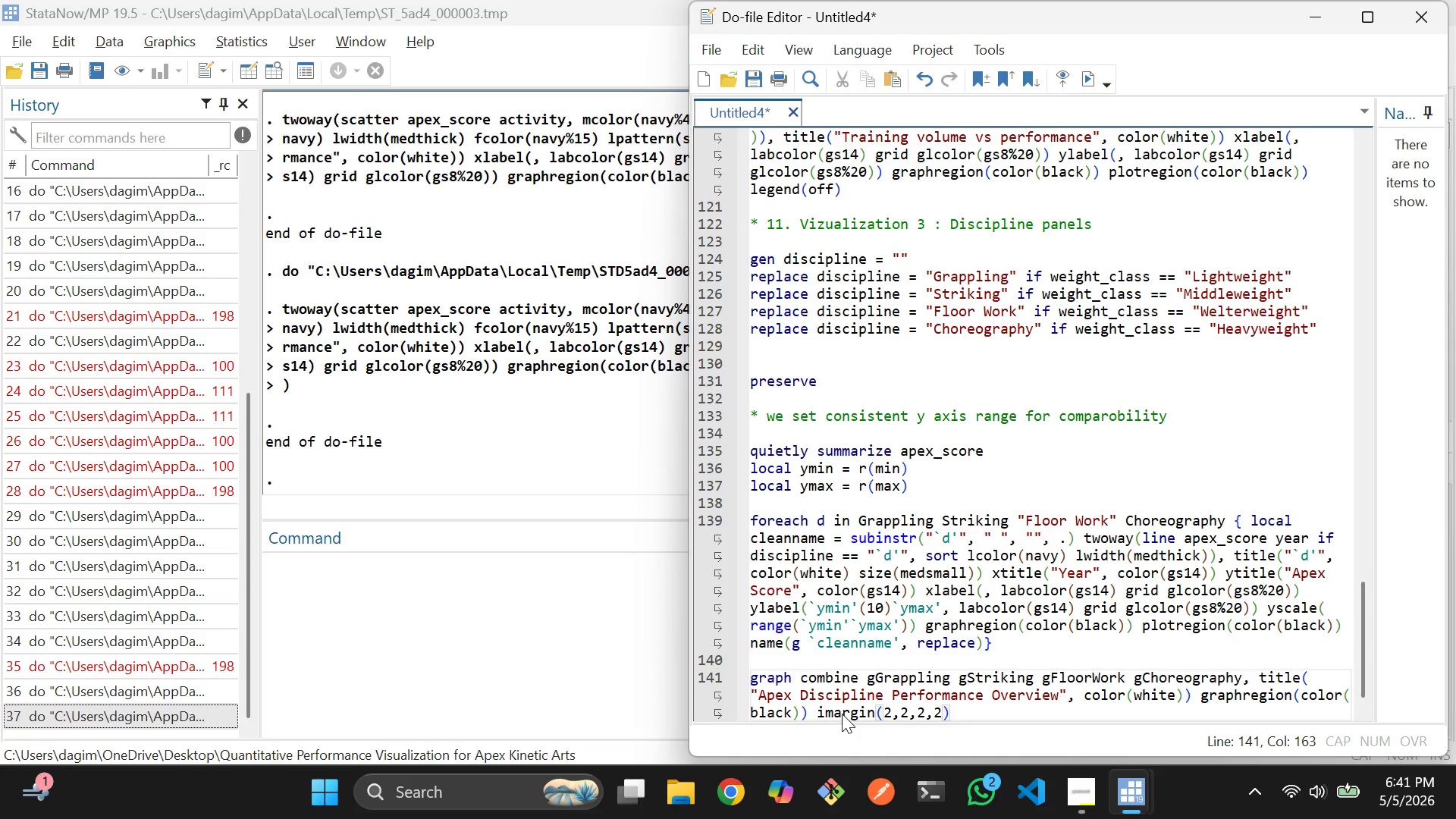 
key(ArrowRight)
 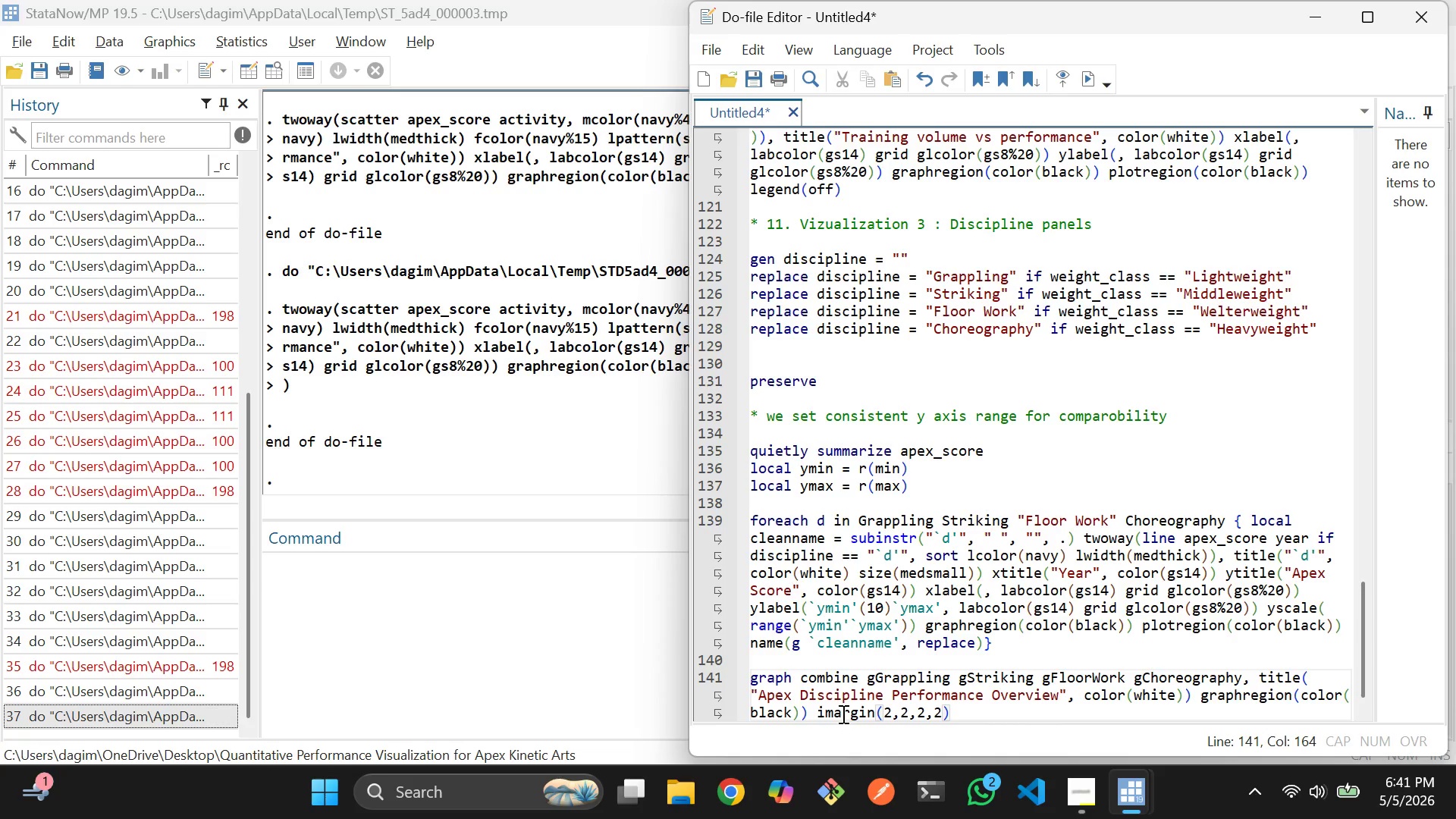 
key(Enter)
 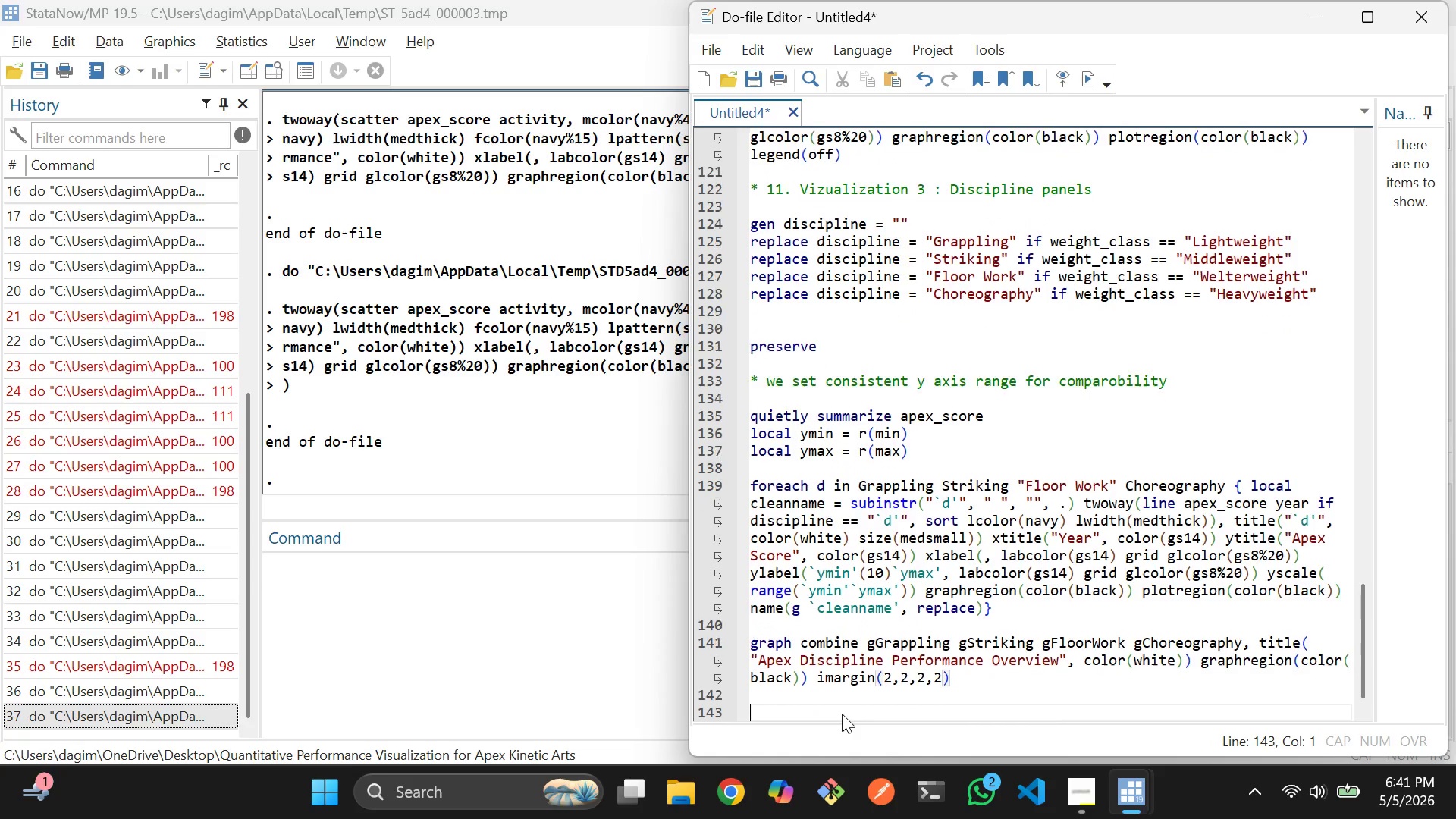 
key(Enter)
 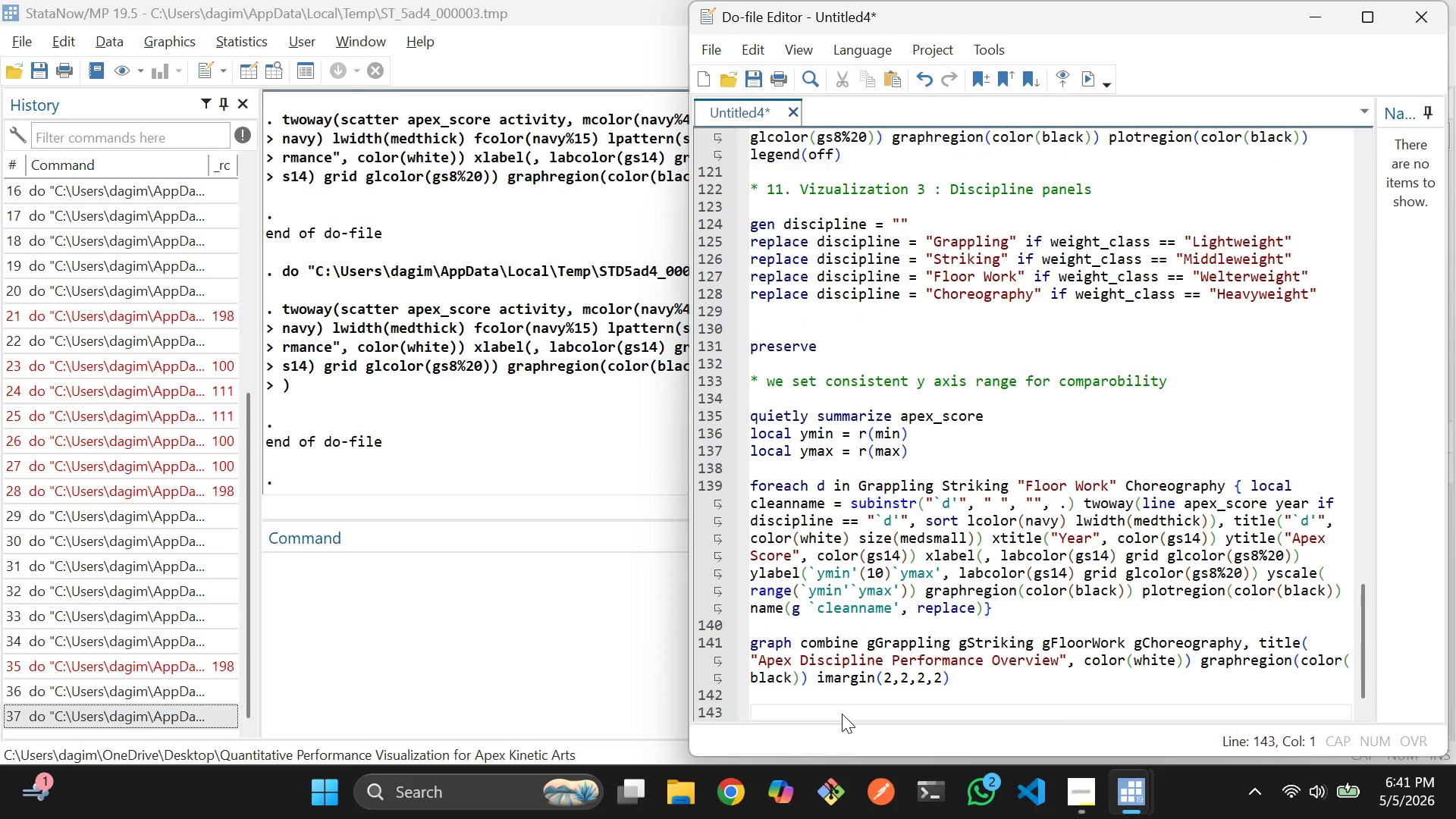 
type(graph e)
 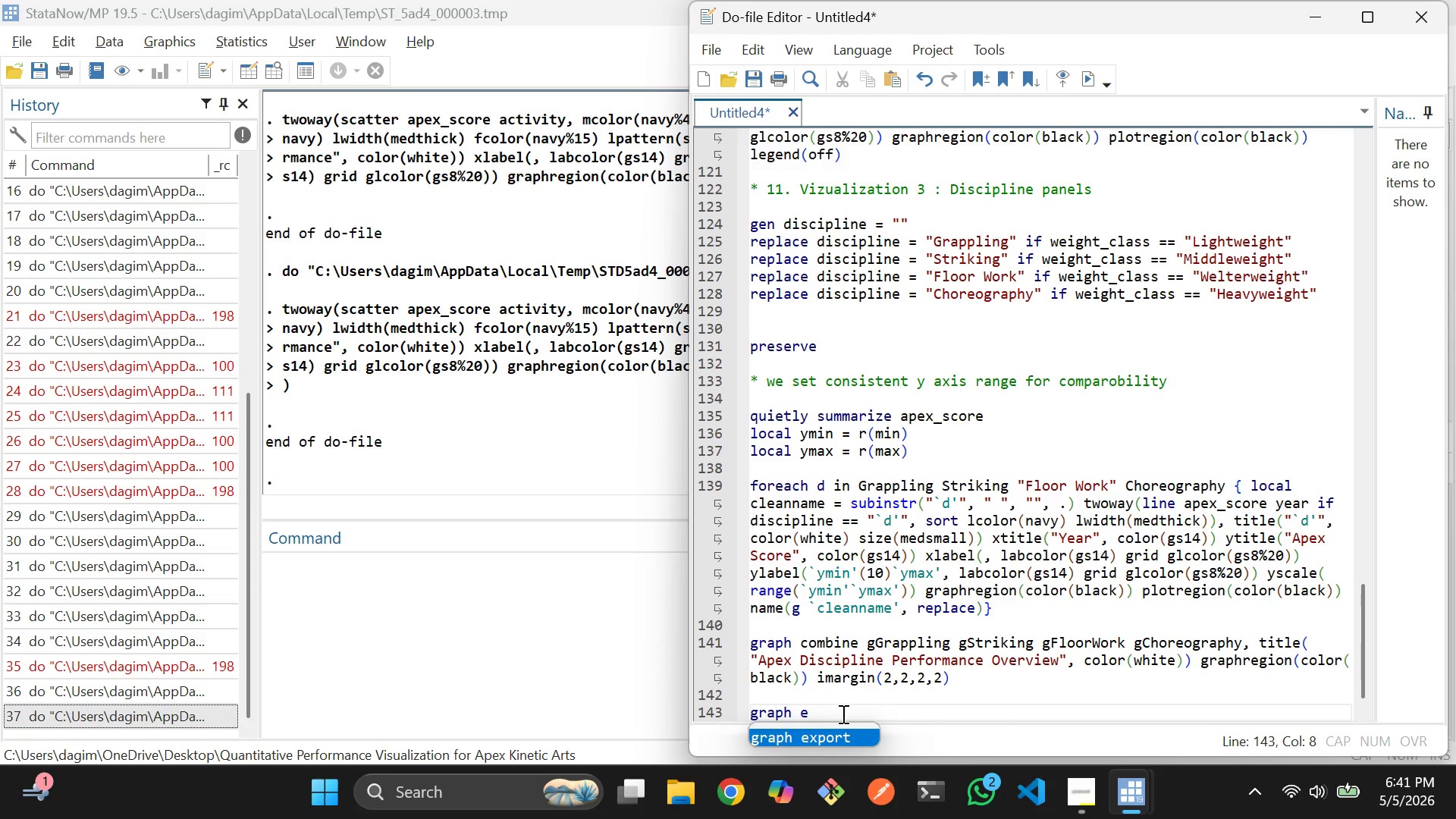 
key(Enter)
 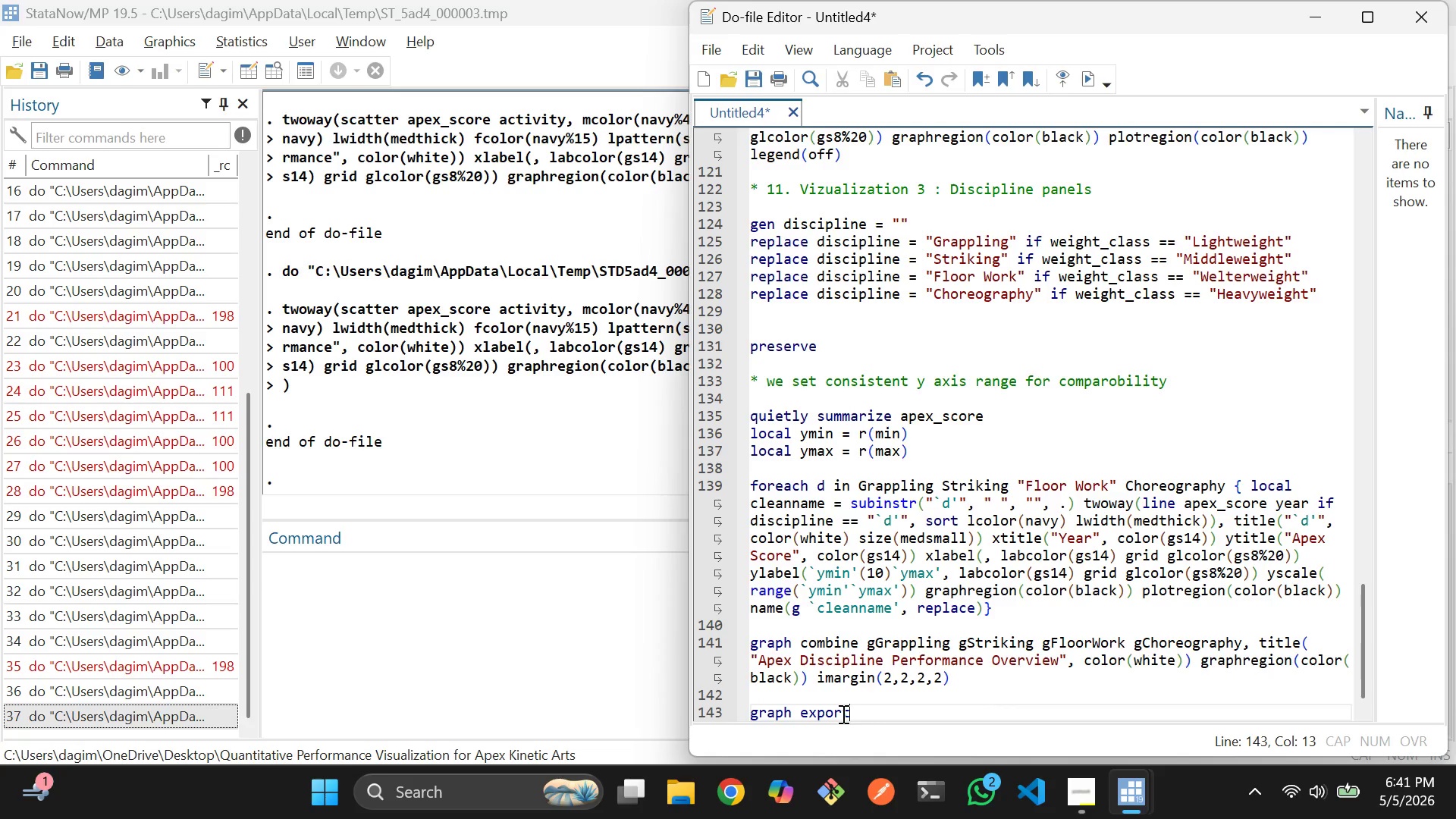 
type( "03_planes,png)
 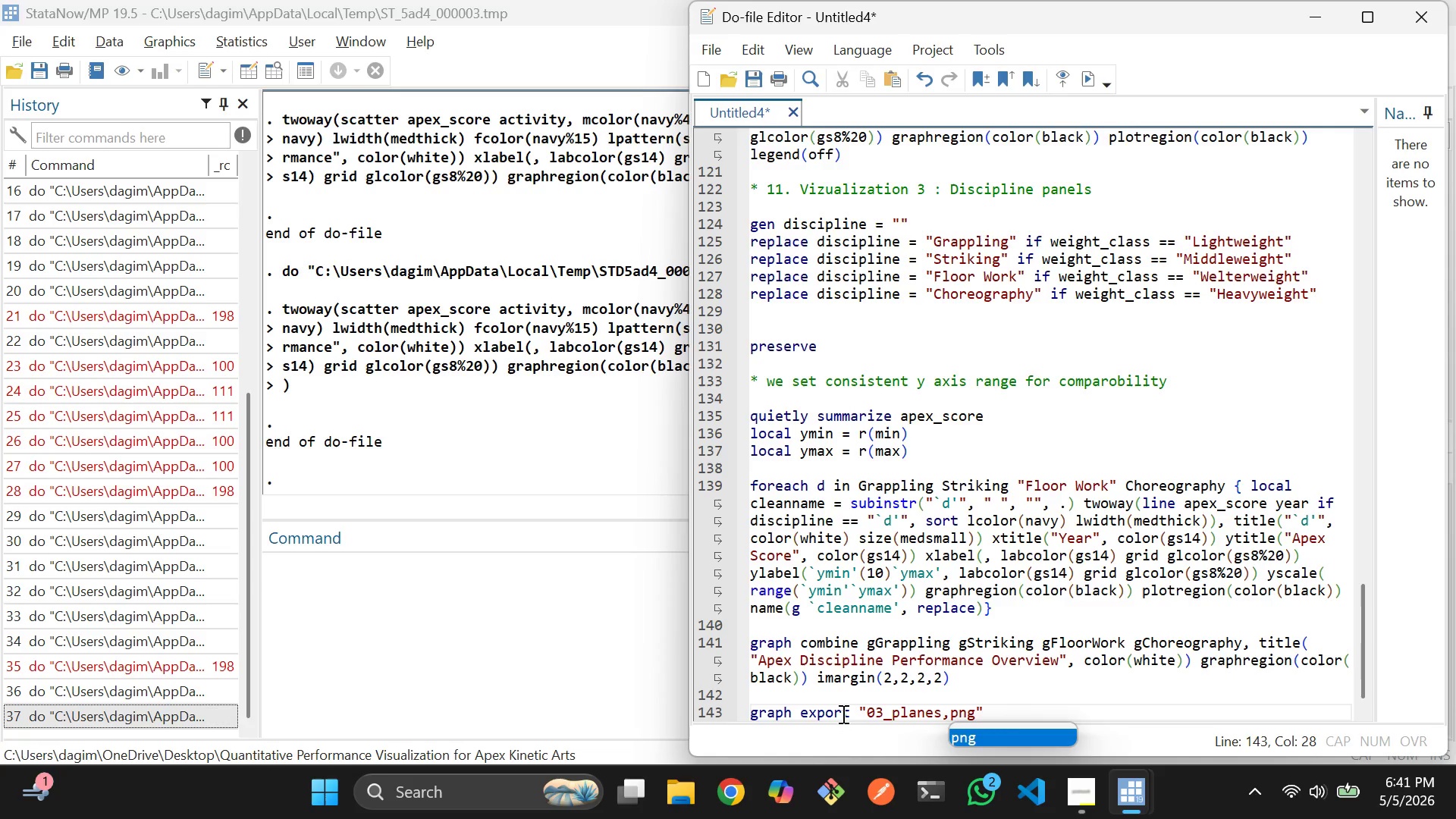 
key(ArrowRight)
 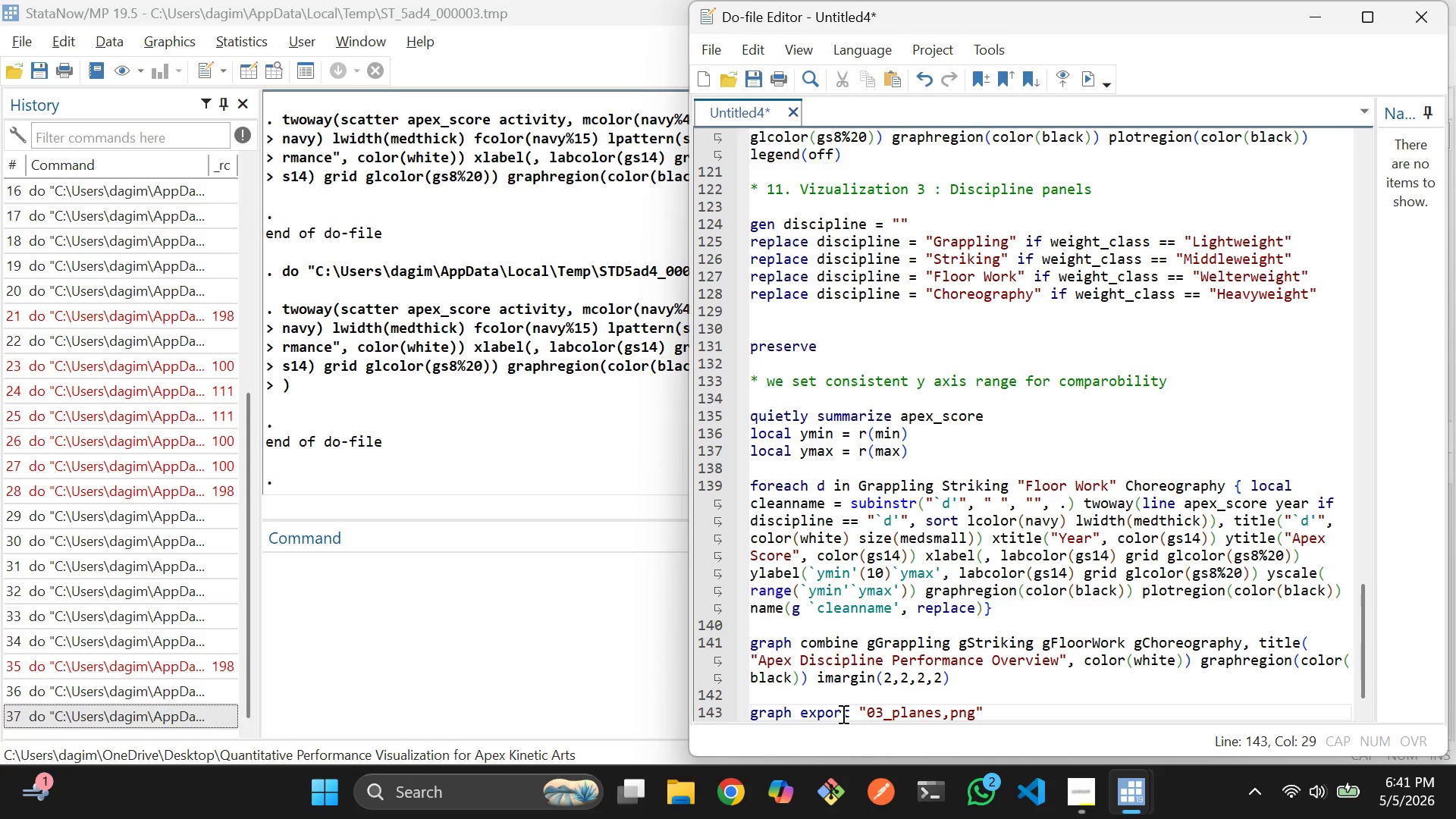 
type(, replace)
 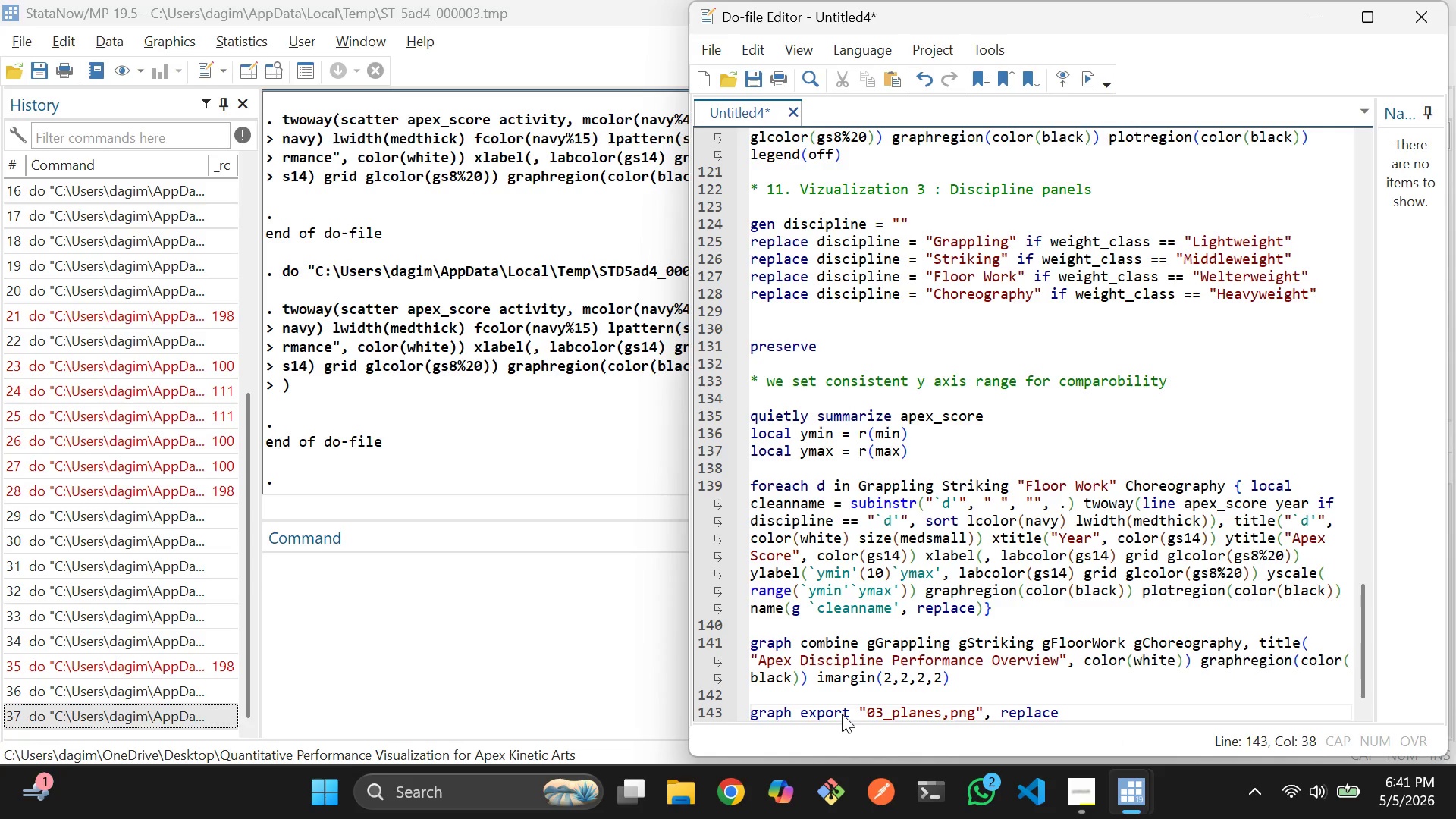 
key(Enter)
 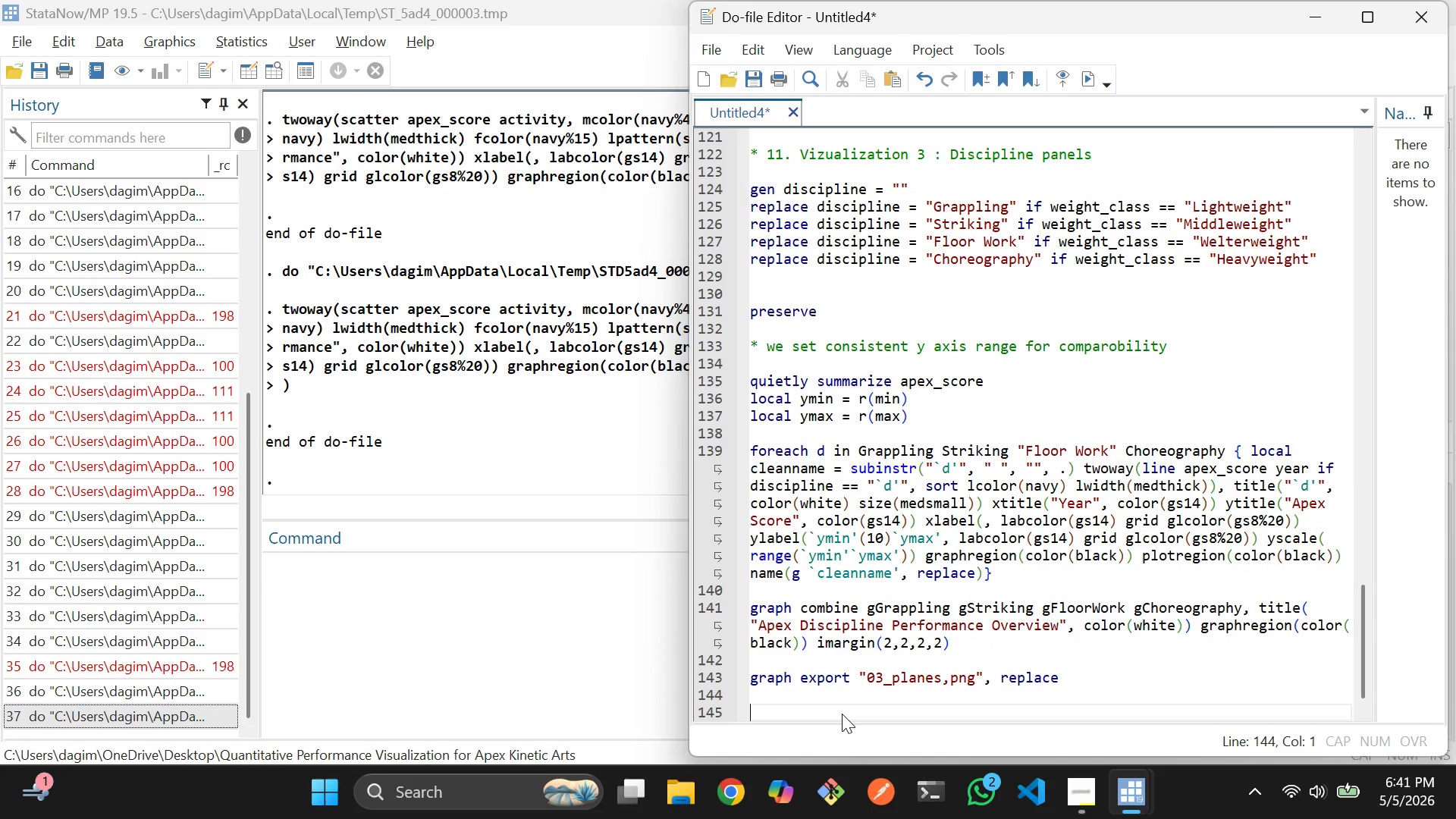 
key(Enter)
 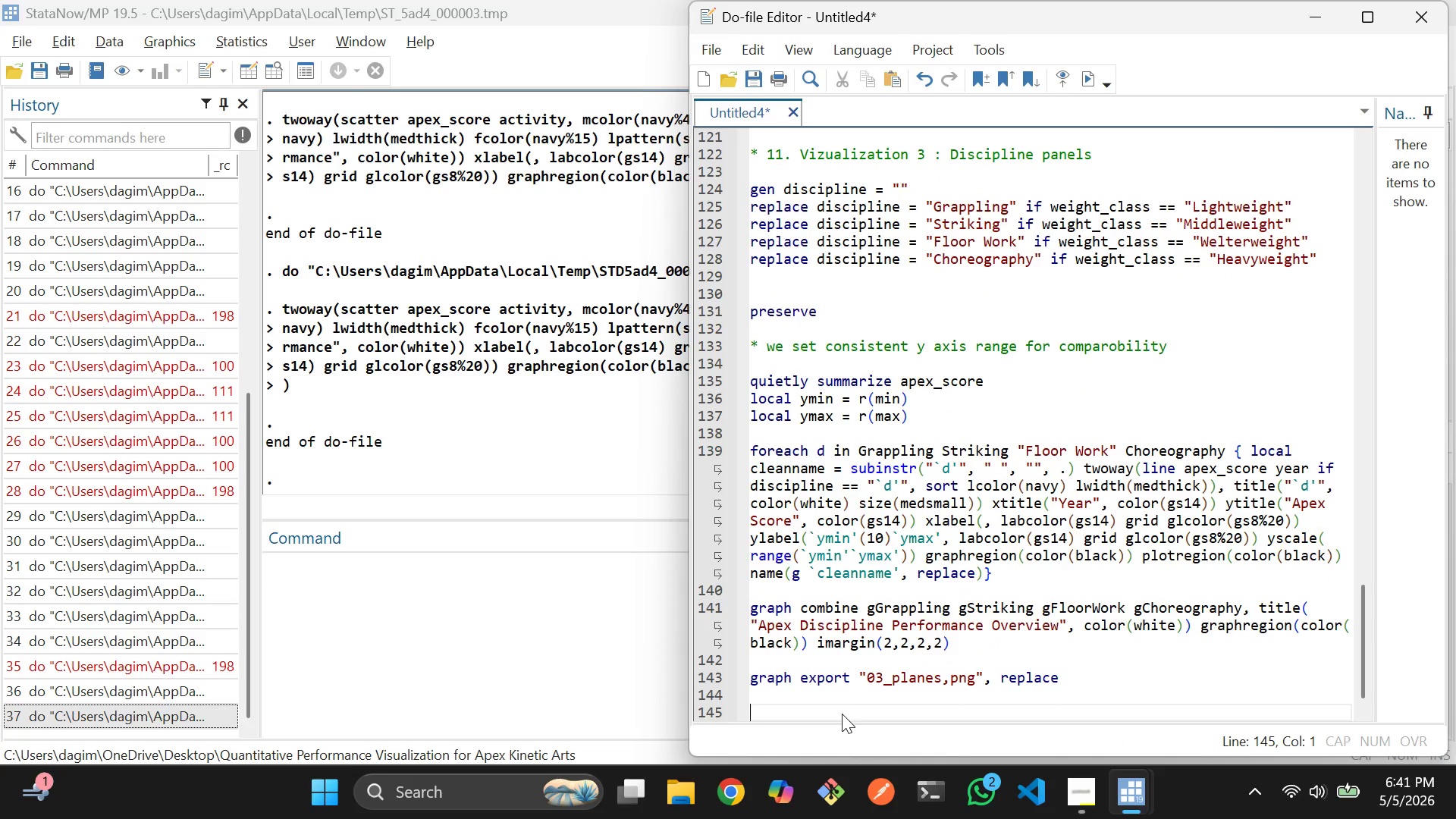 
type(restore)
 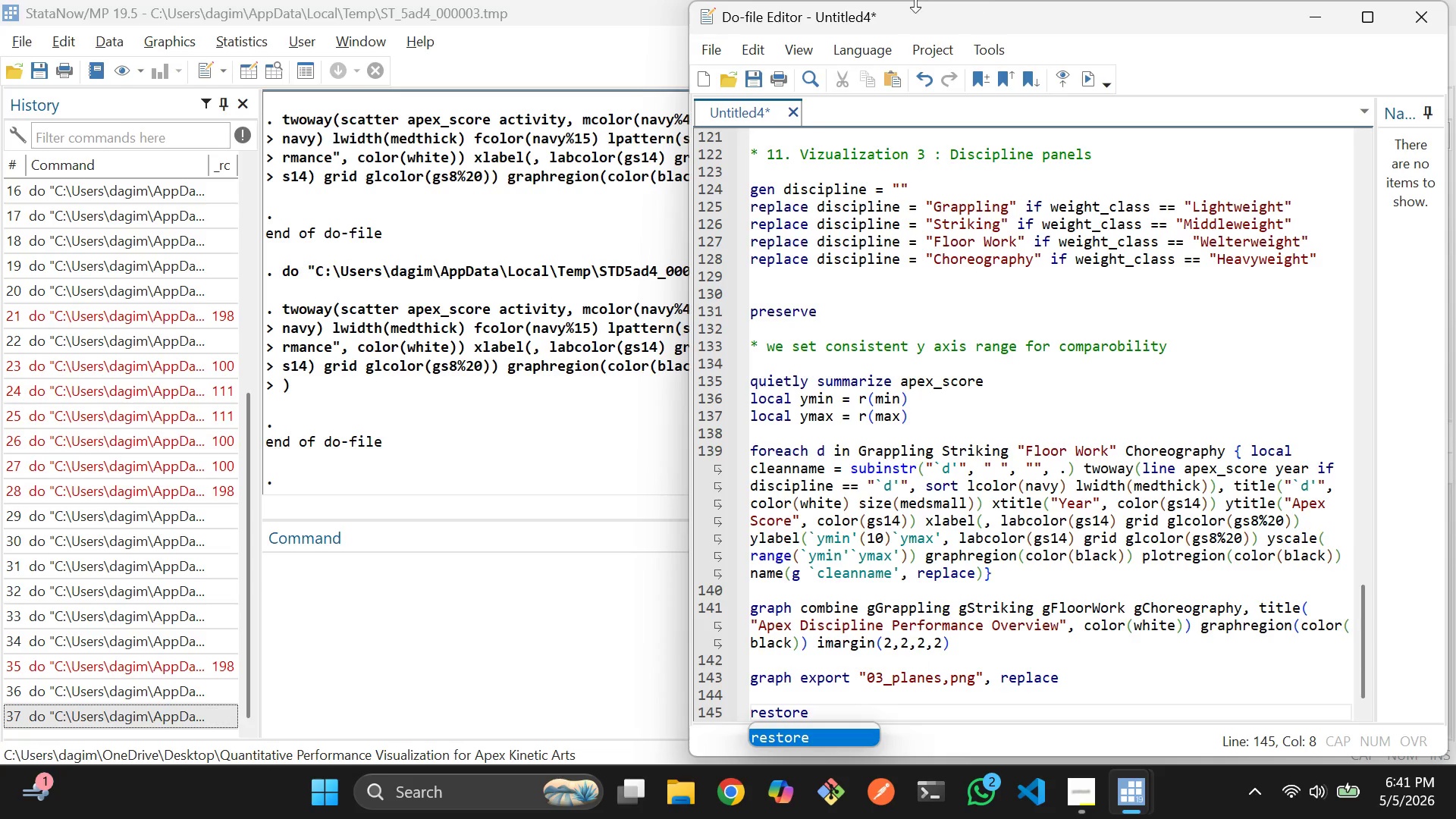 
left_click([868, 282])
 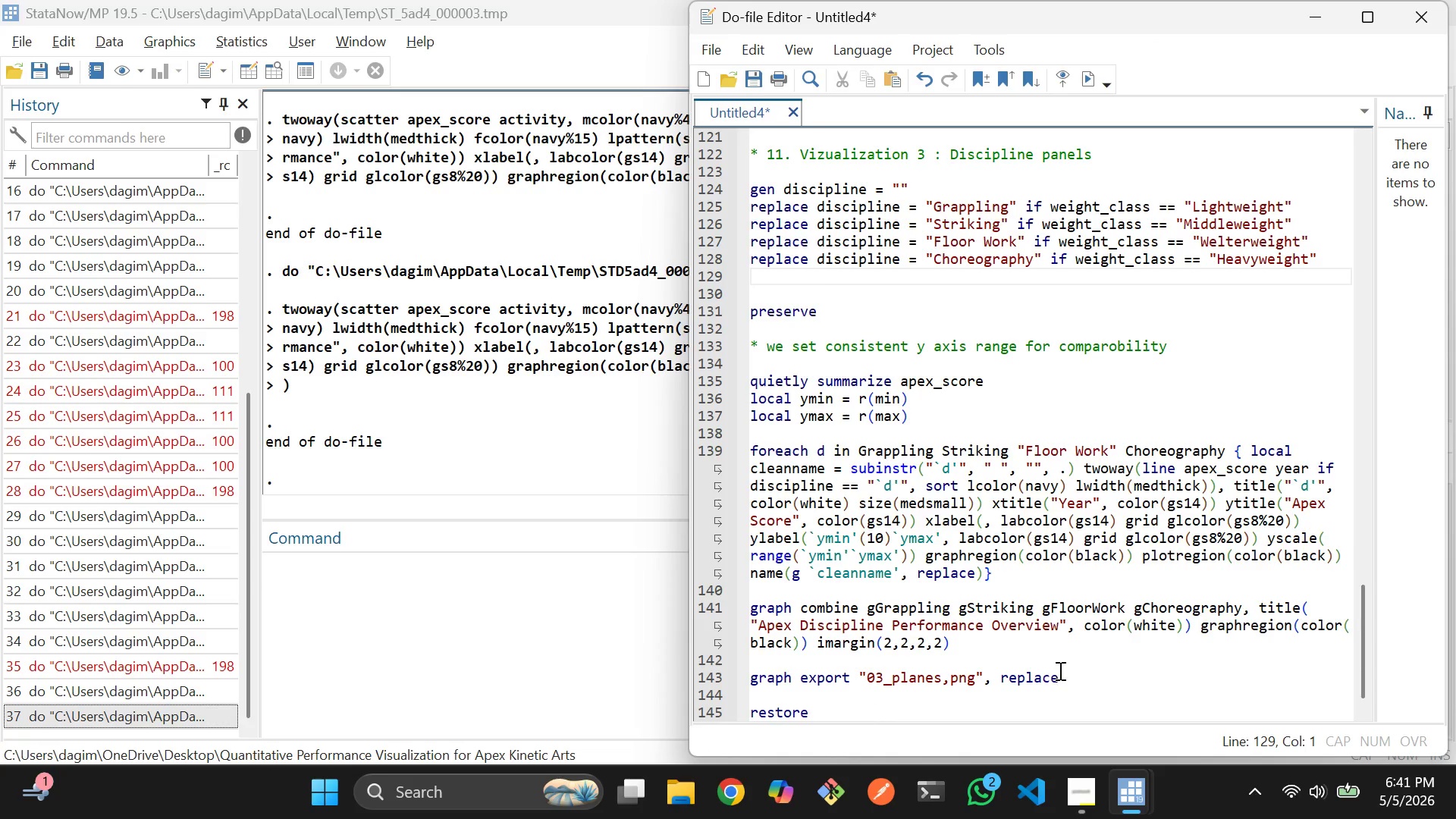 
scroll: coordinate [809, 201], scroll_direction: down, amount: 1.0
 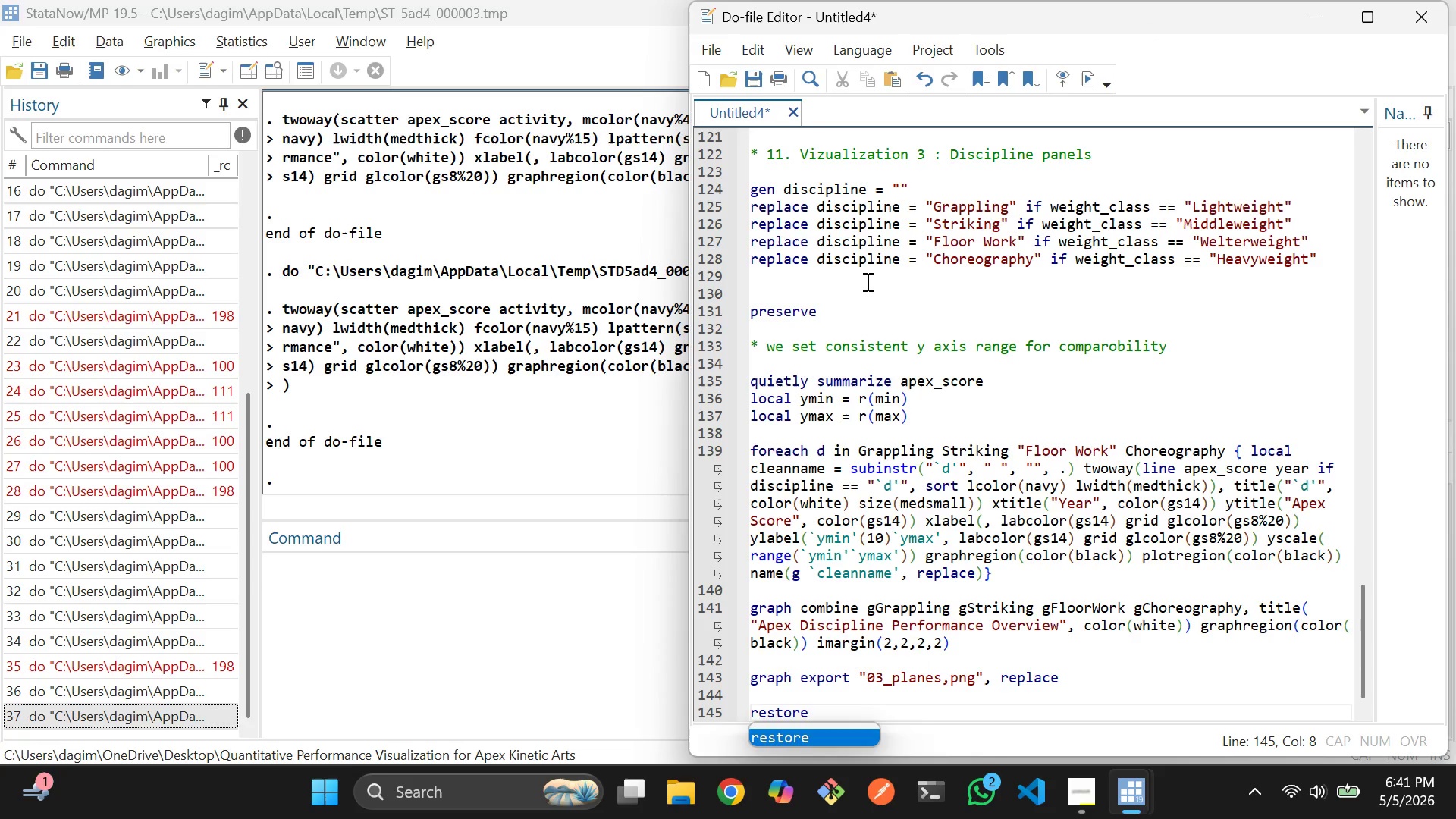 
left_click_drag(start_coordinate=[848, 710], to_coordinate=[753, 180])
 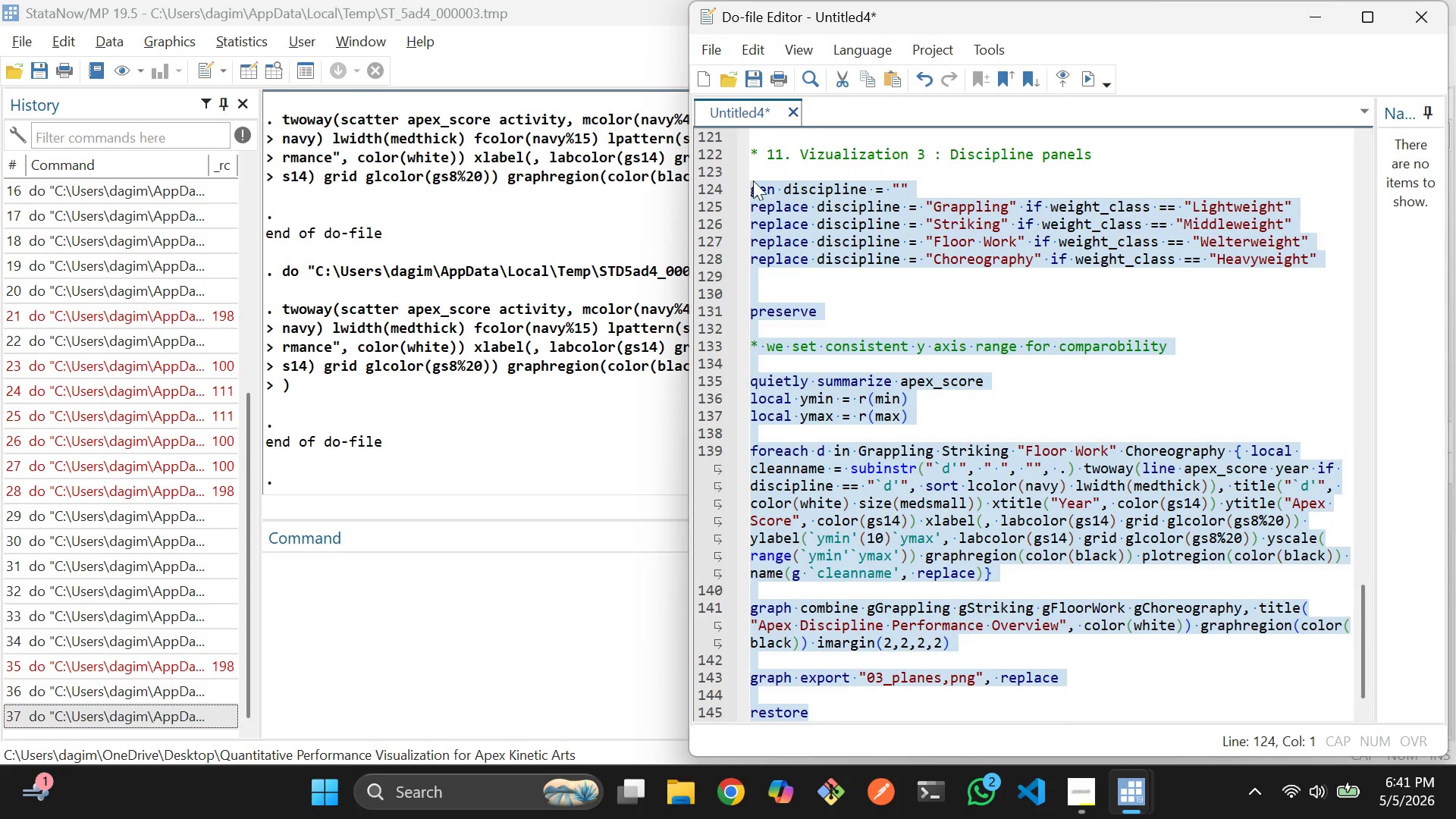 
key(Control+D)
 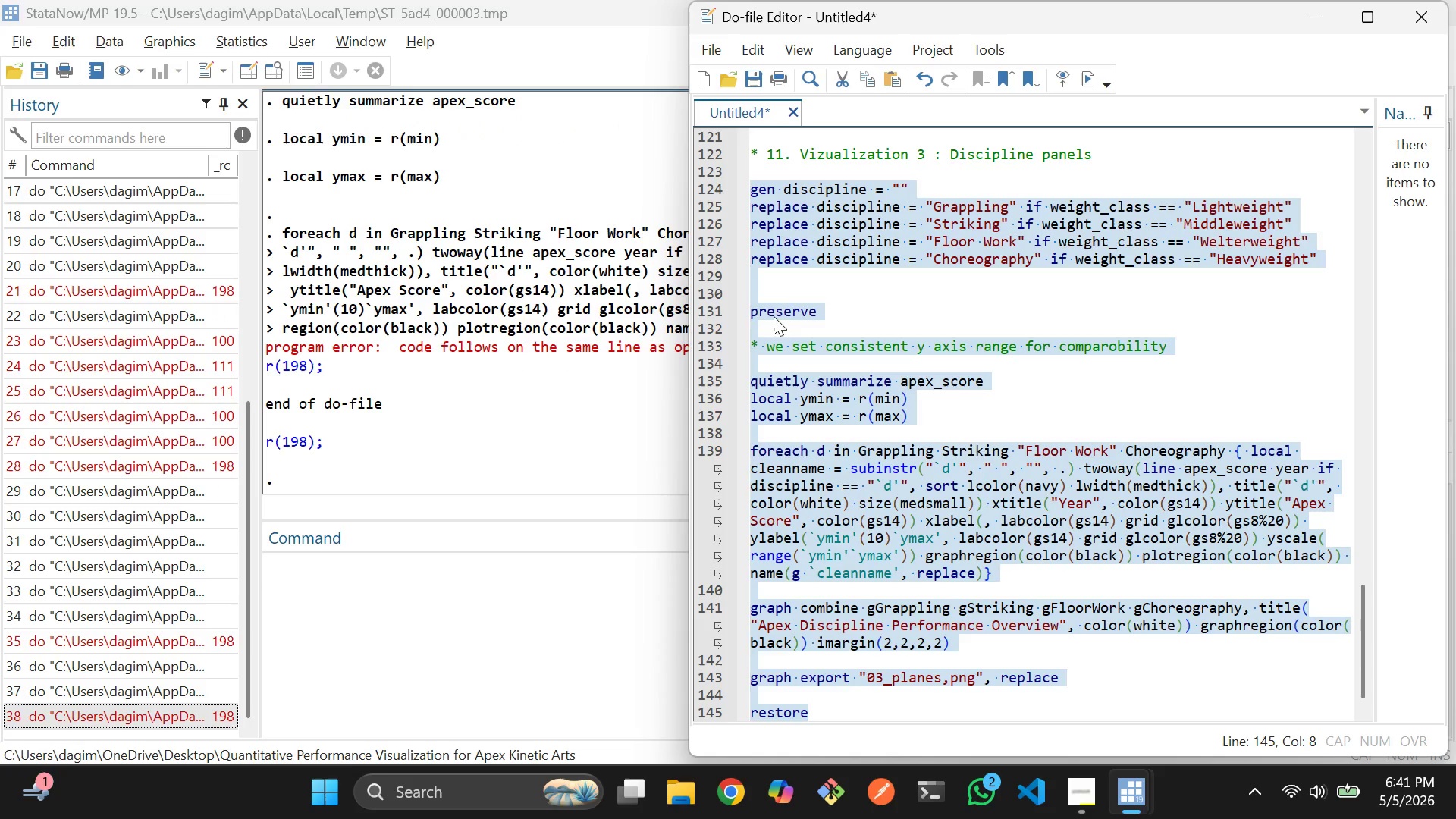 
left_click([668, 372])
 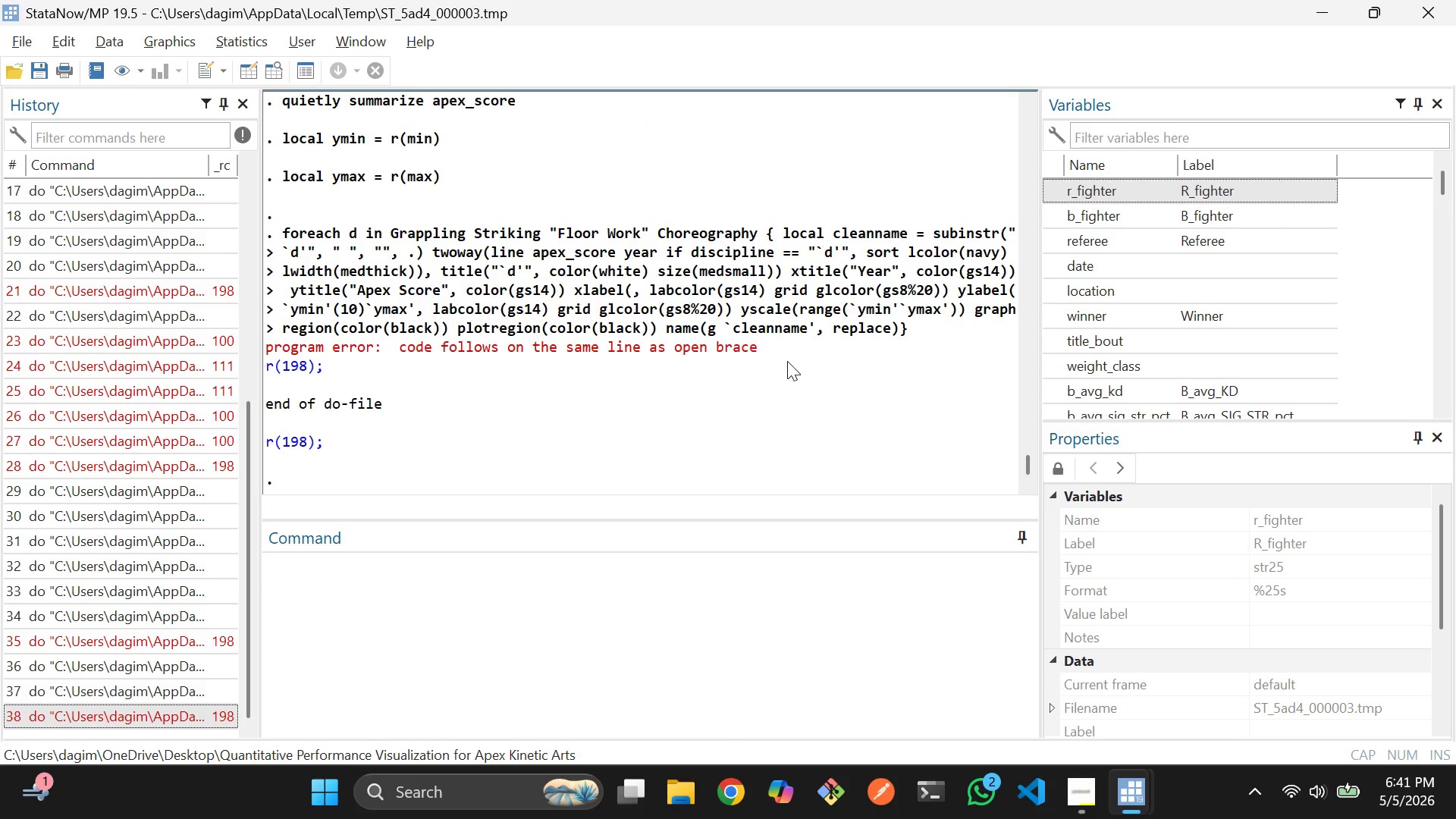 
hold_key(key=AltLeft, duration=0.48)
 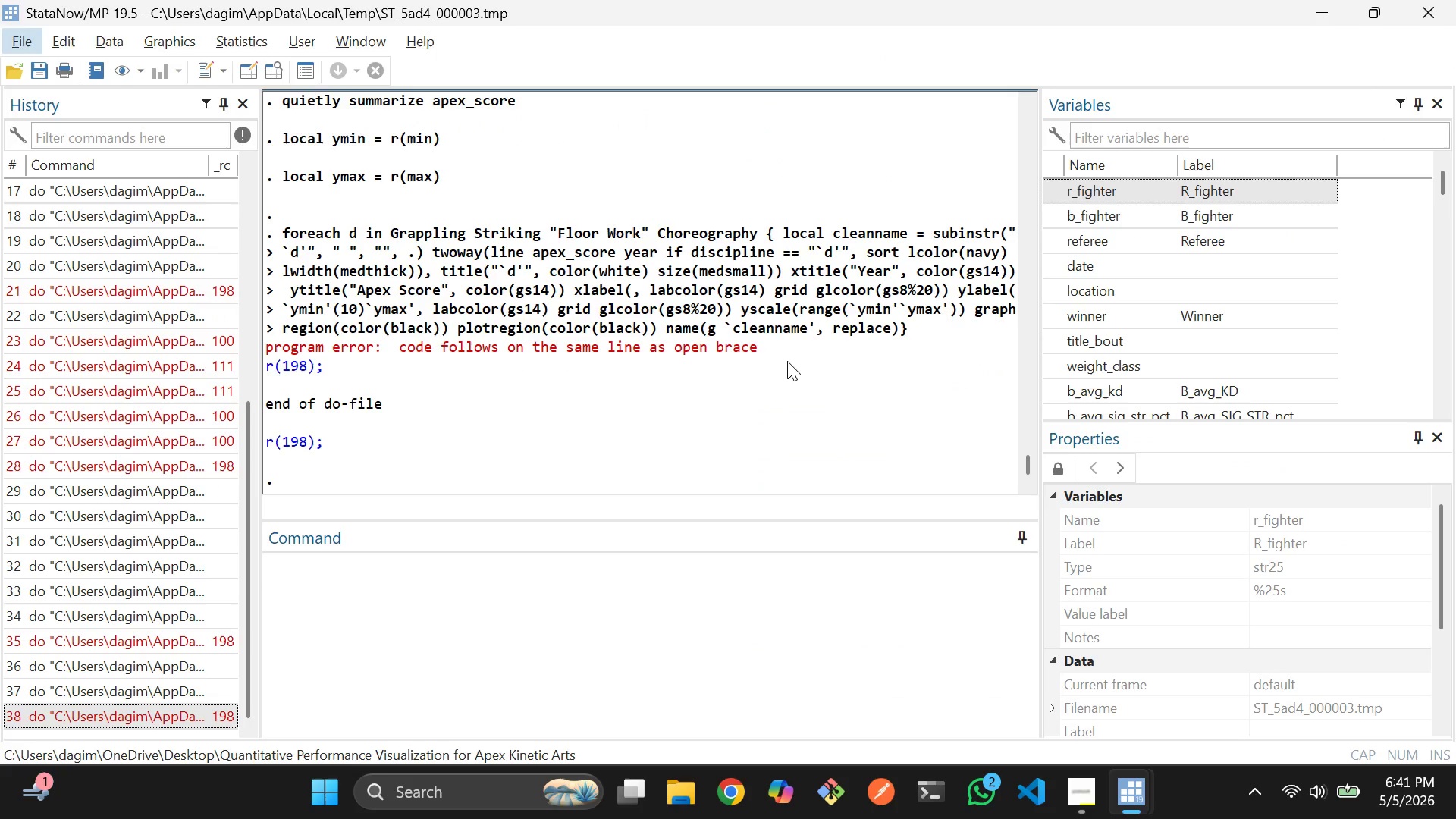 
key(Alt+AltLeft)
 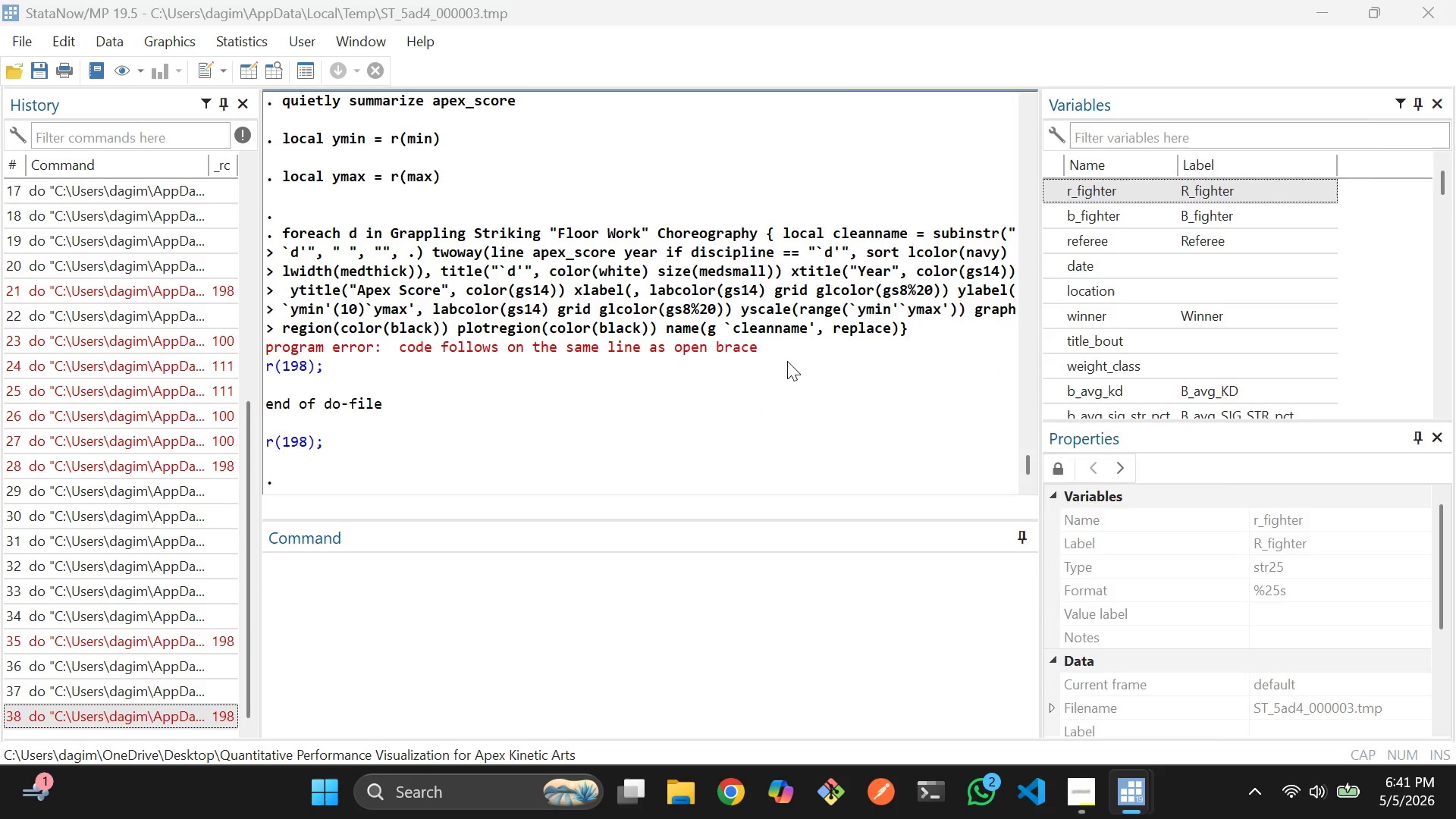 
key(Alt+Tab)
 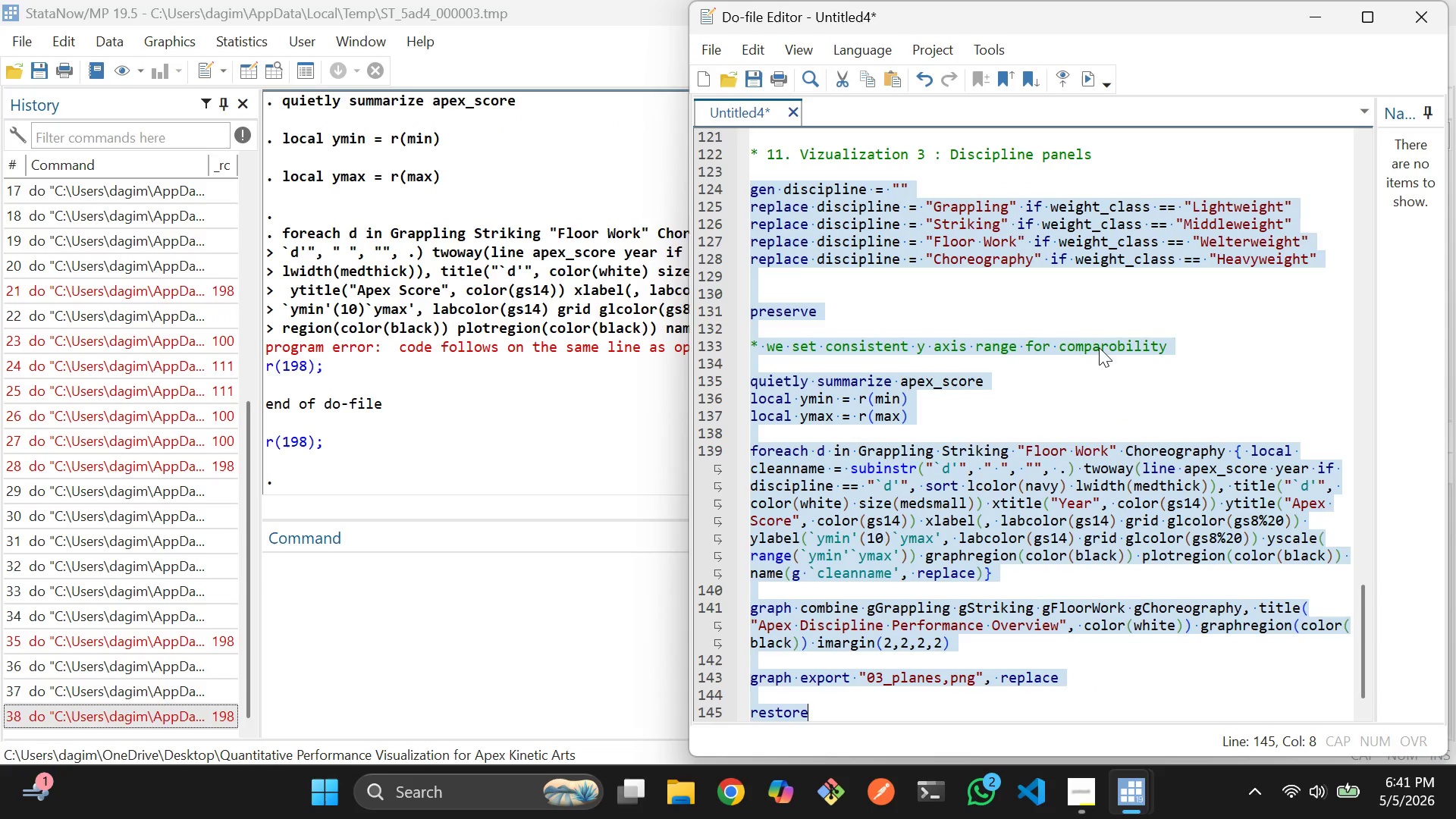 
left_click([1089, 370])
 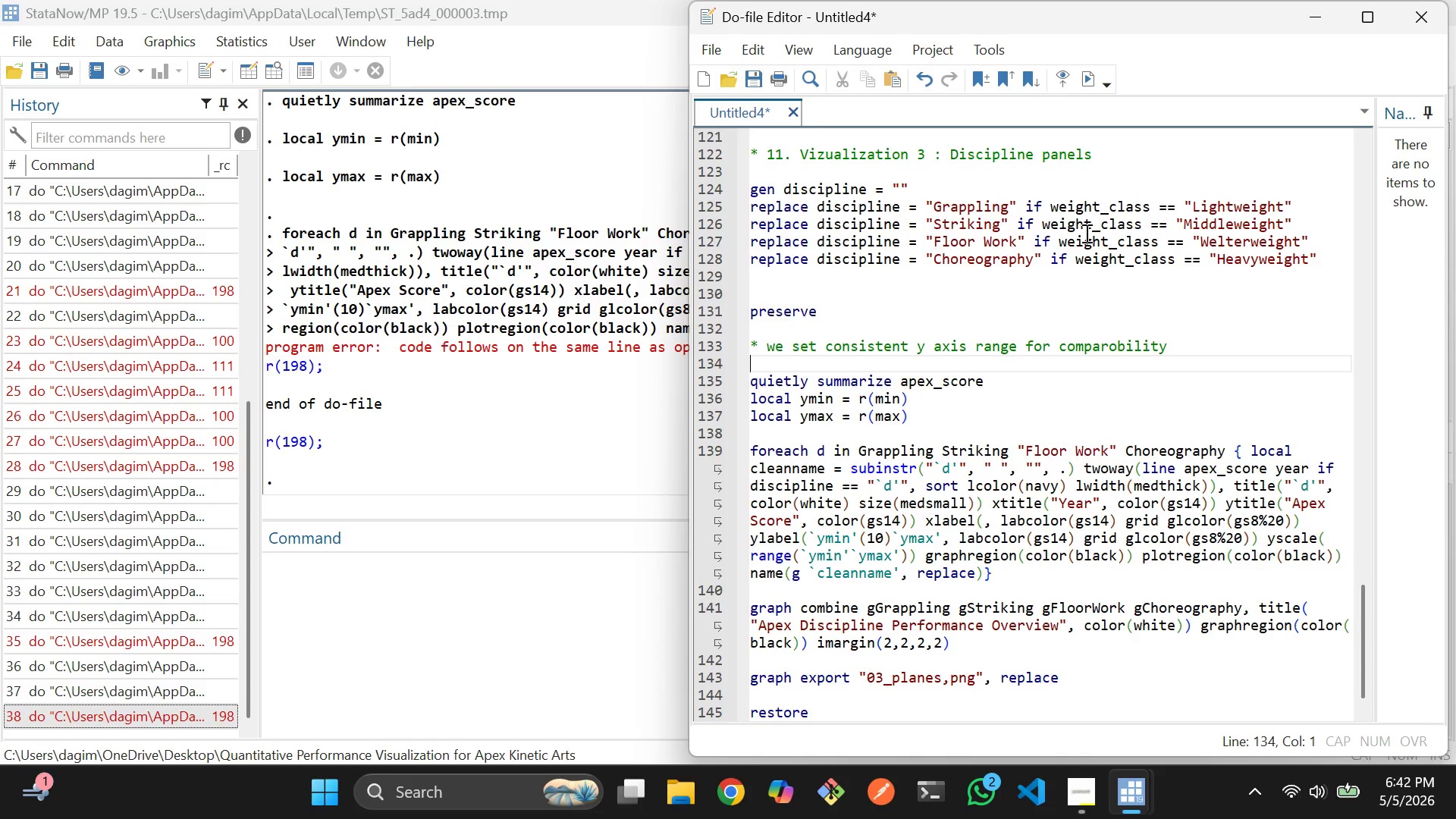 
wait(66.81)
 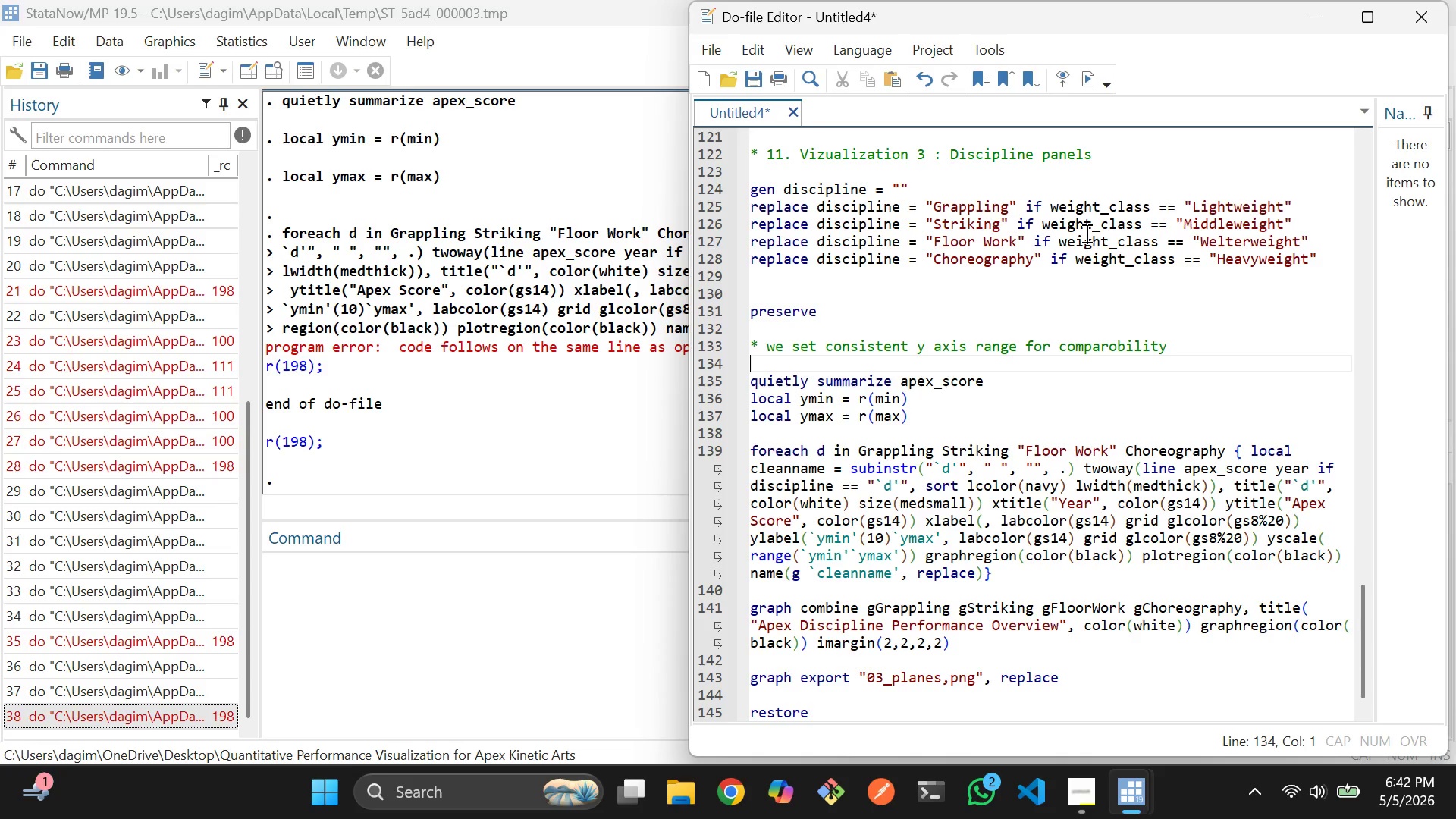 
left_click([1251, 452])
 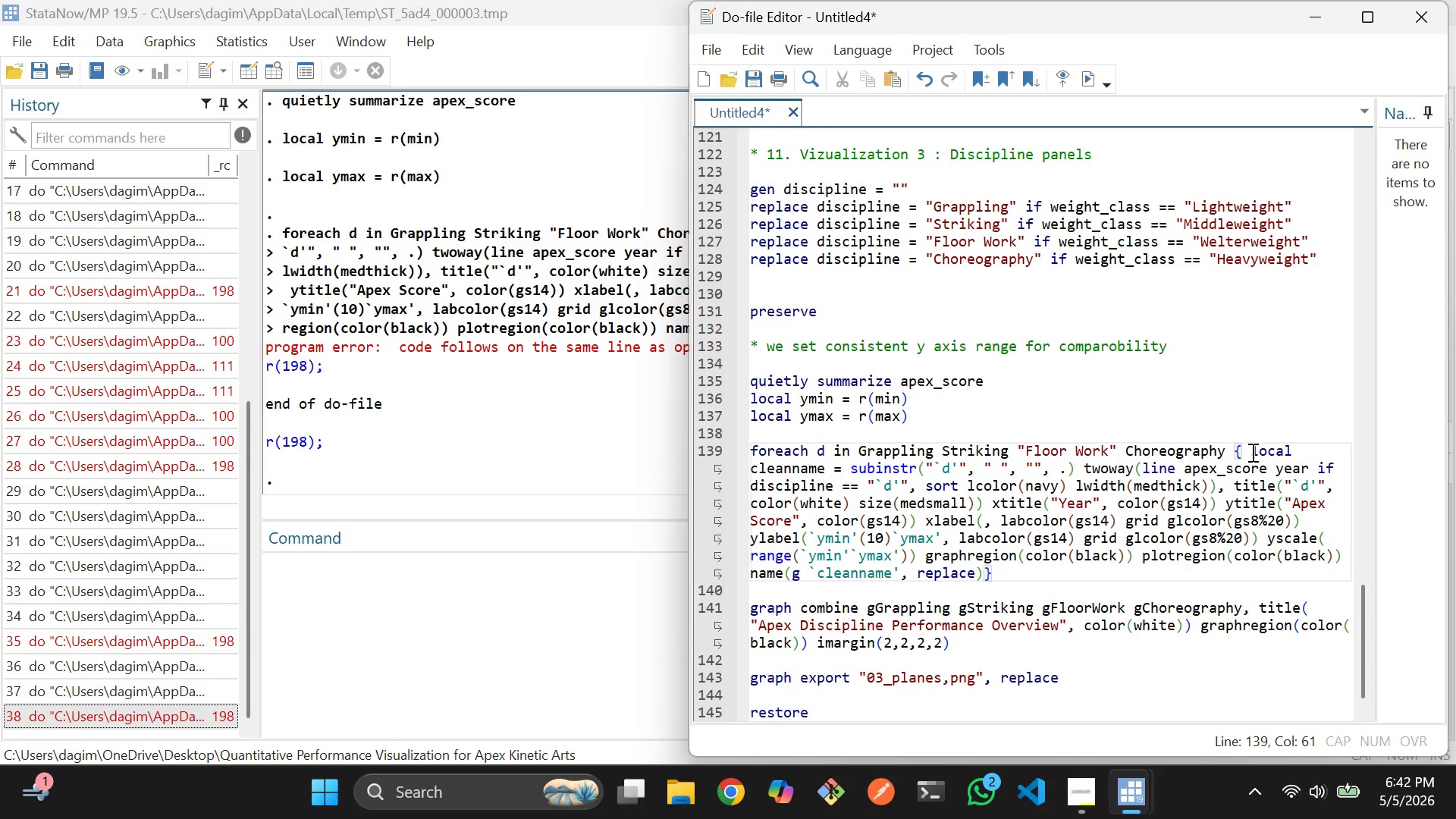 
key(Enter)
 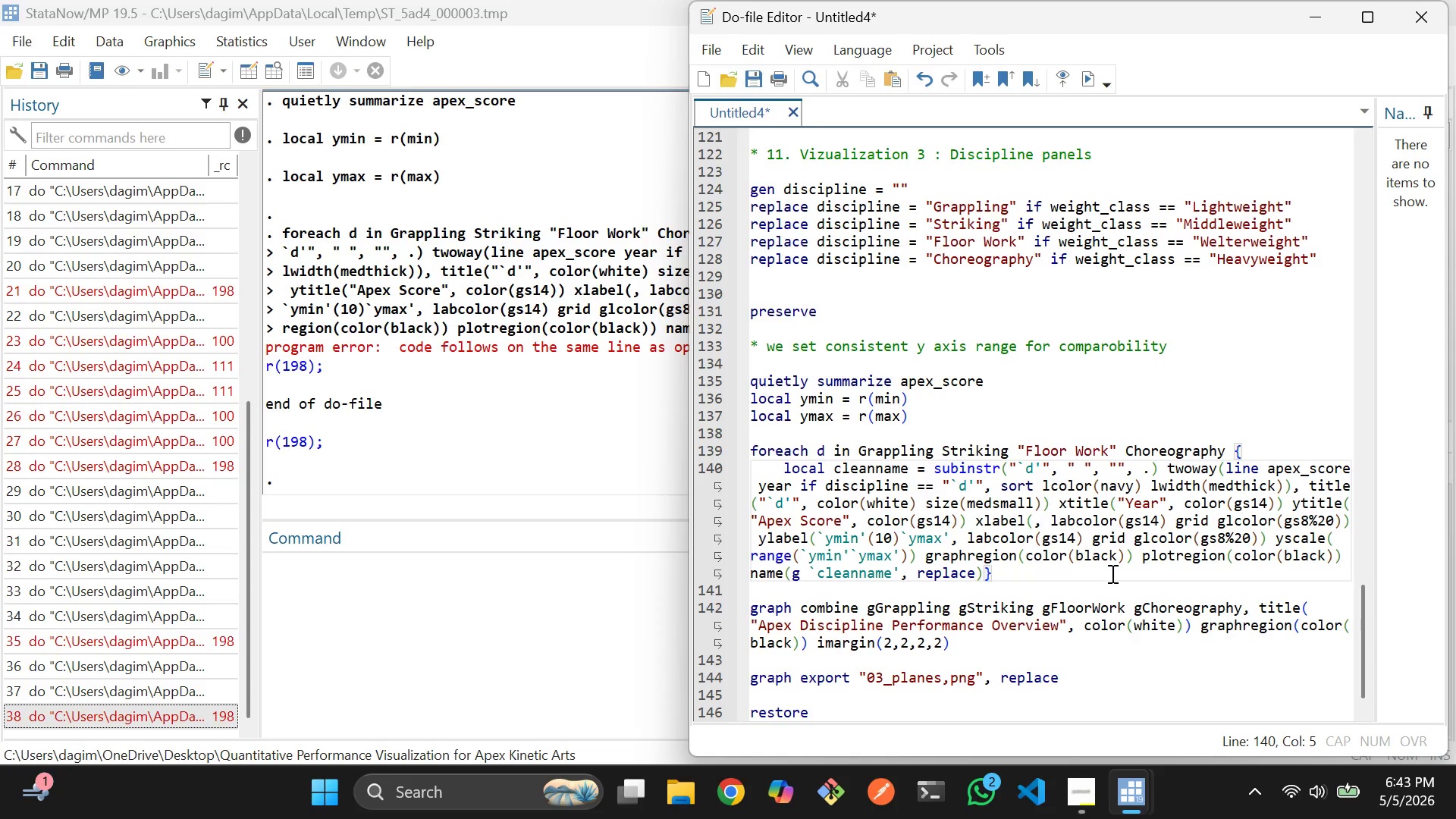 
wait(6.83)
 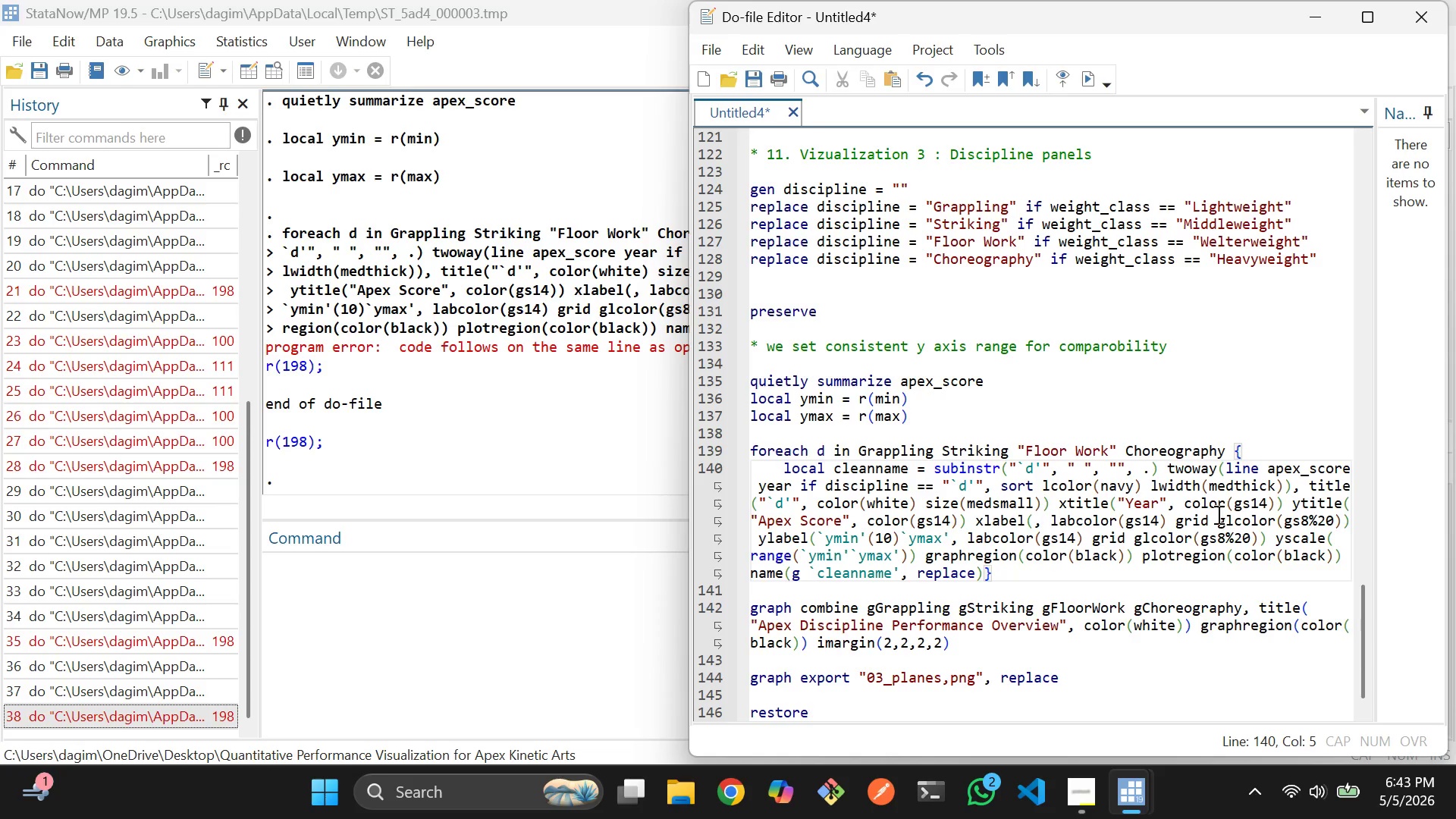 
left_click([984, 576])
 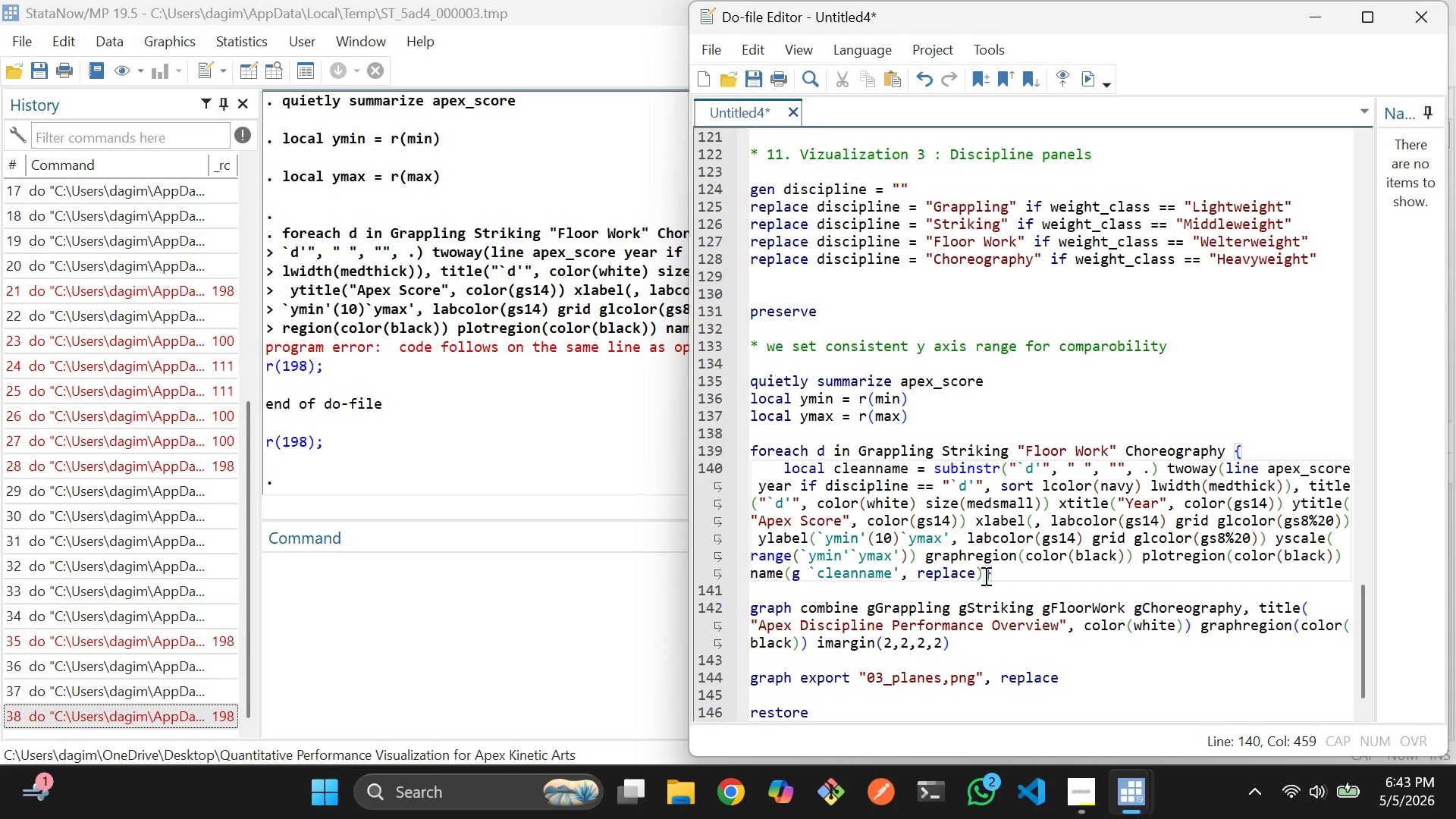 
key(Enter)
 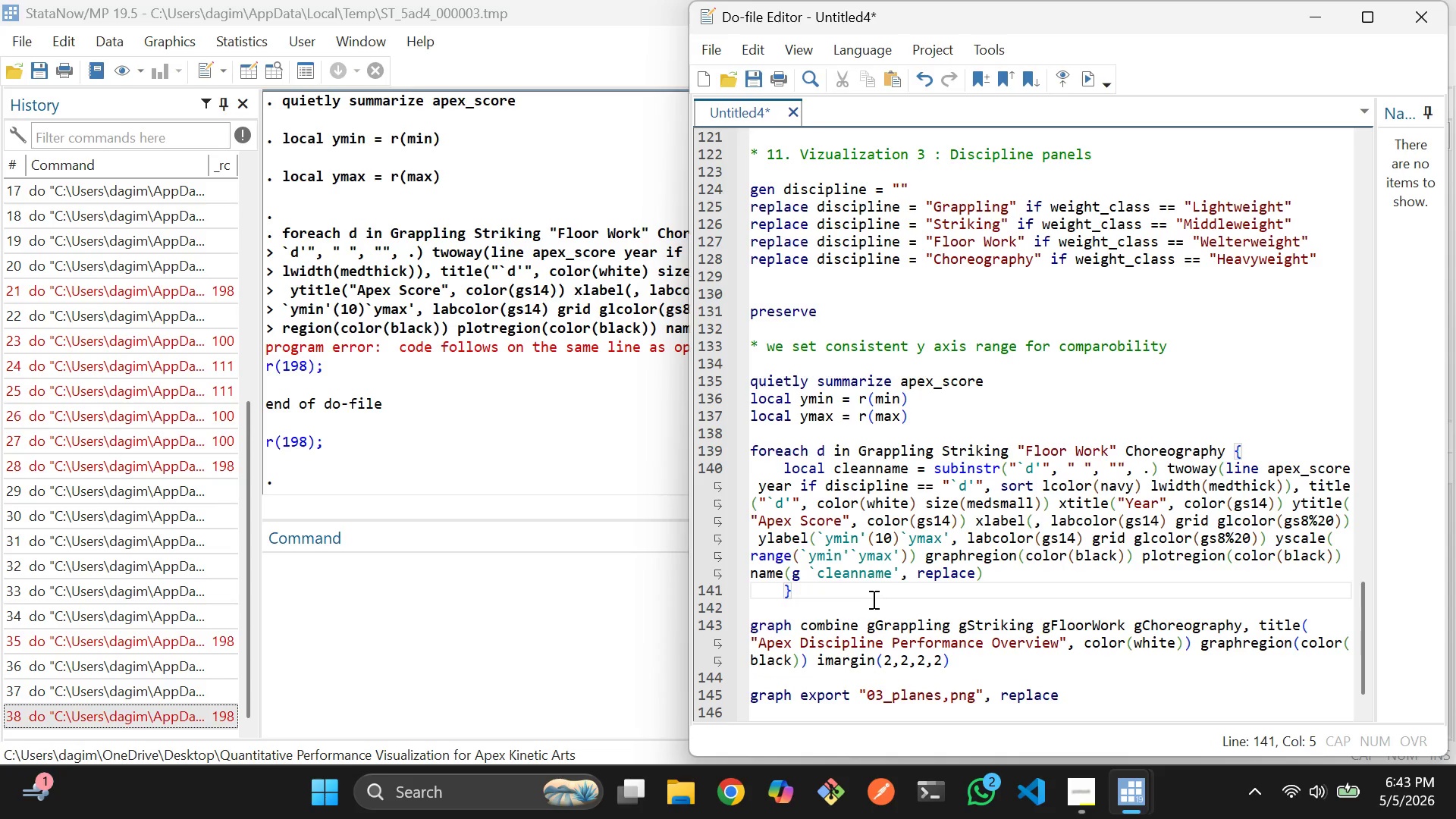 
left_click_drag(start_coordinate=[819, 595], to_coordinate=[748, 454])
 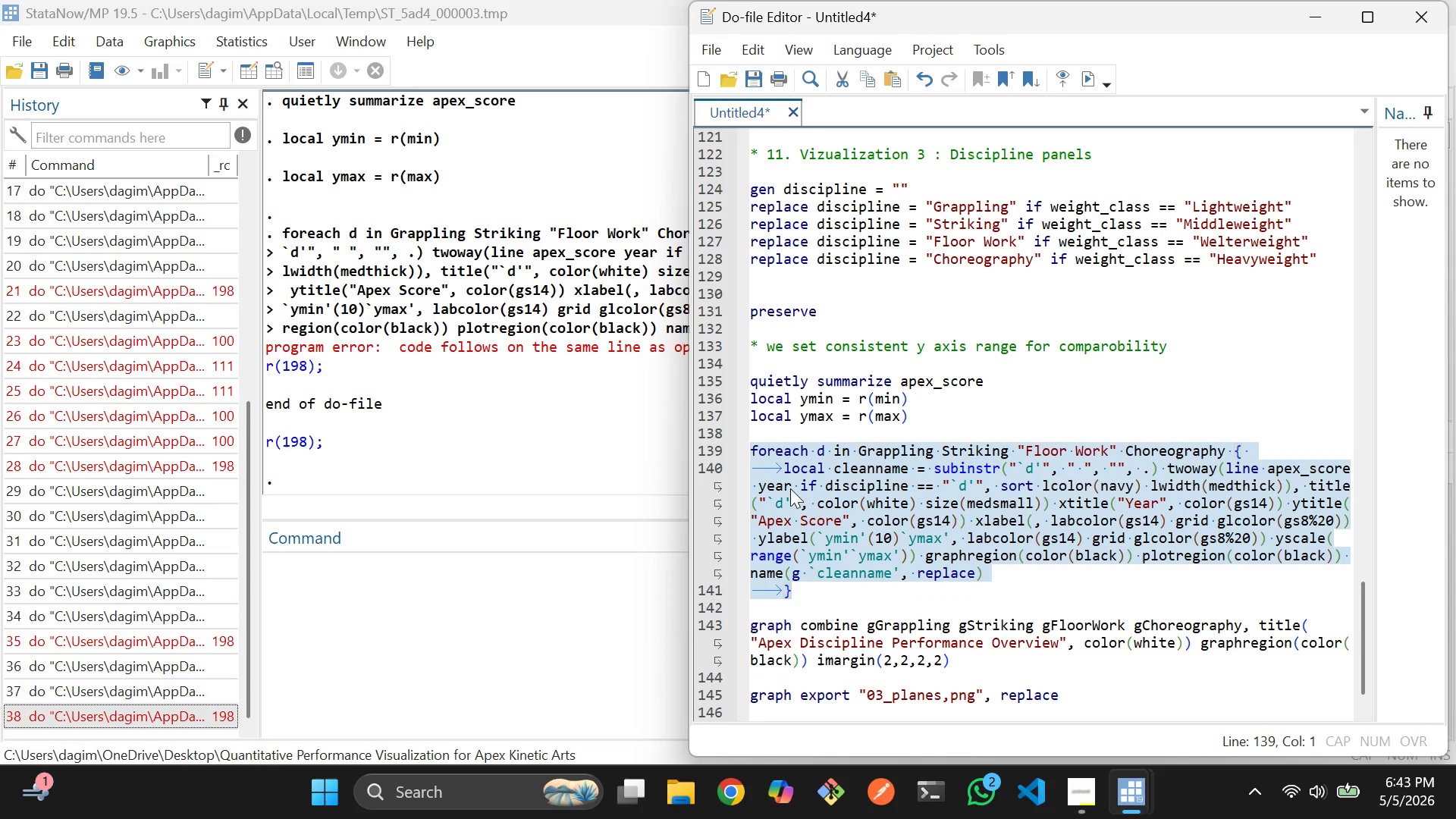 
key(Control+D)
 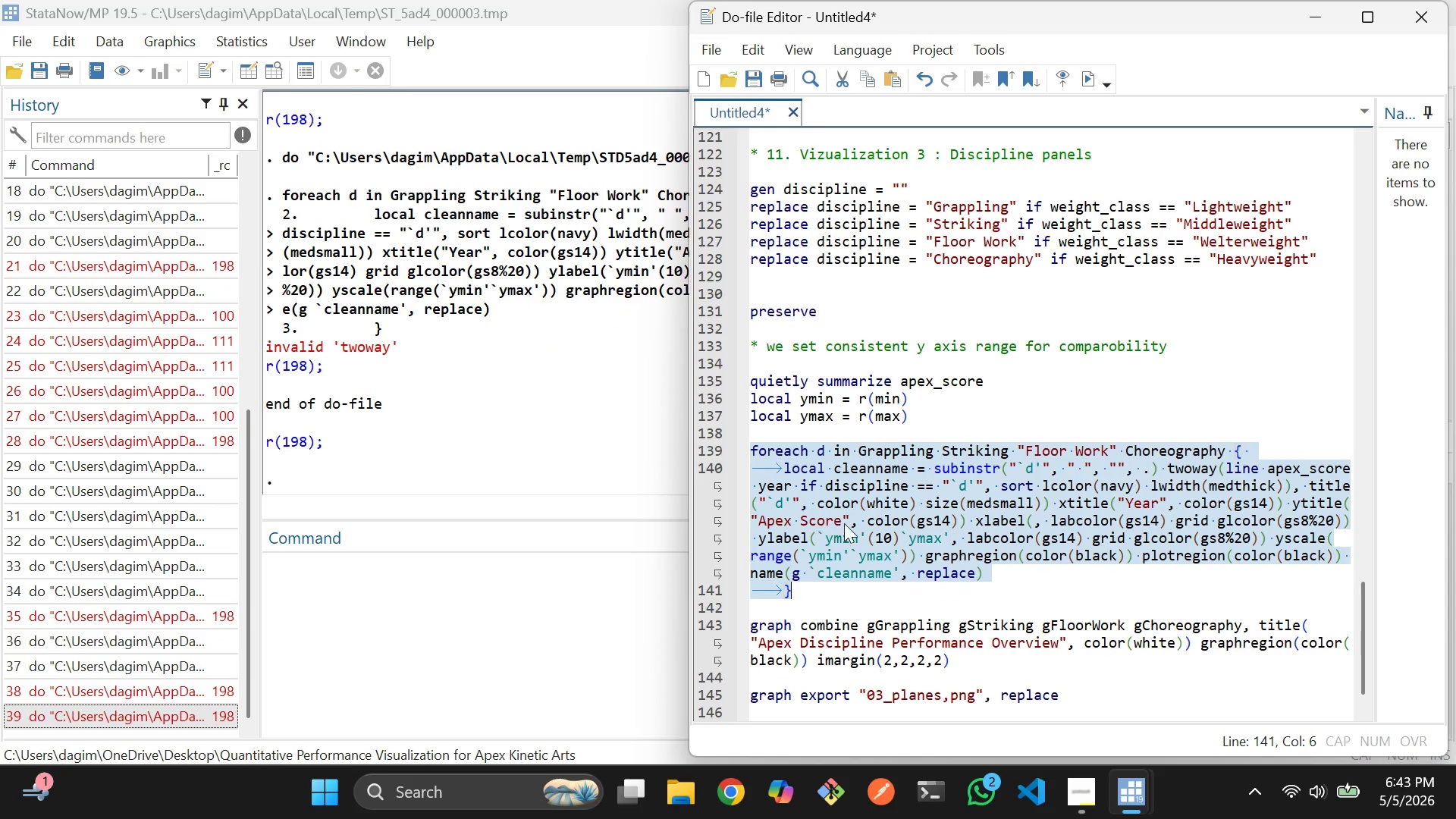 
left_click([863, 526])
 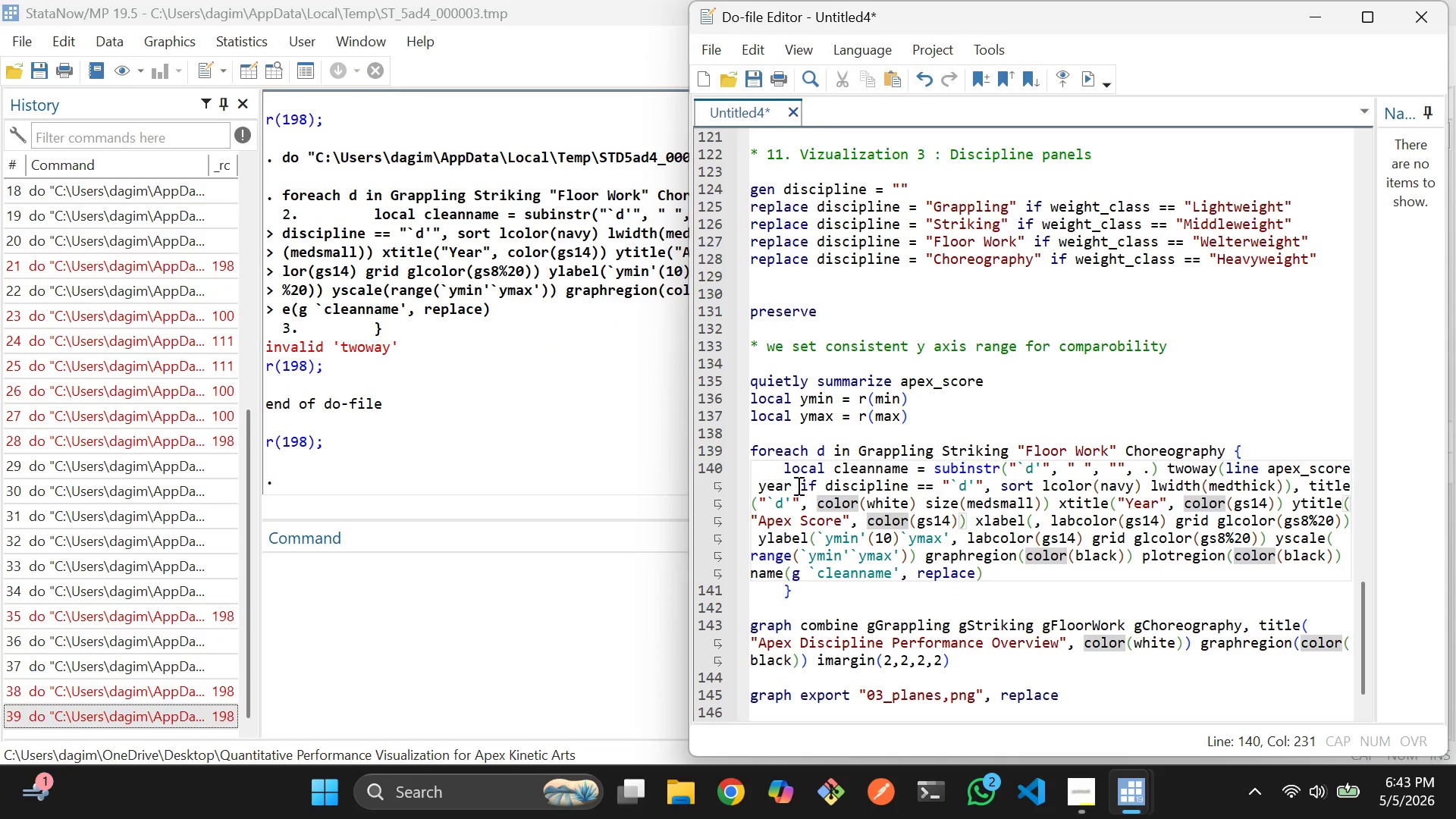 
left_click([794, 484])
 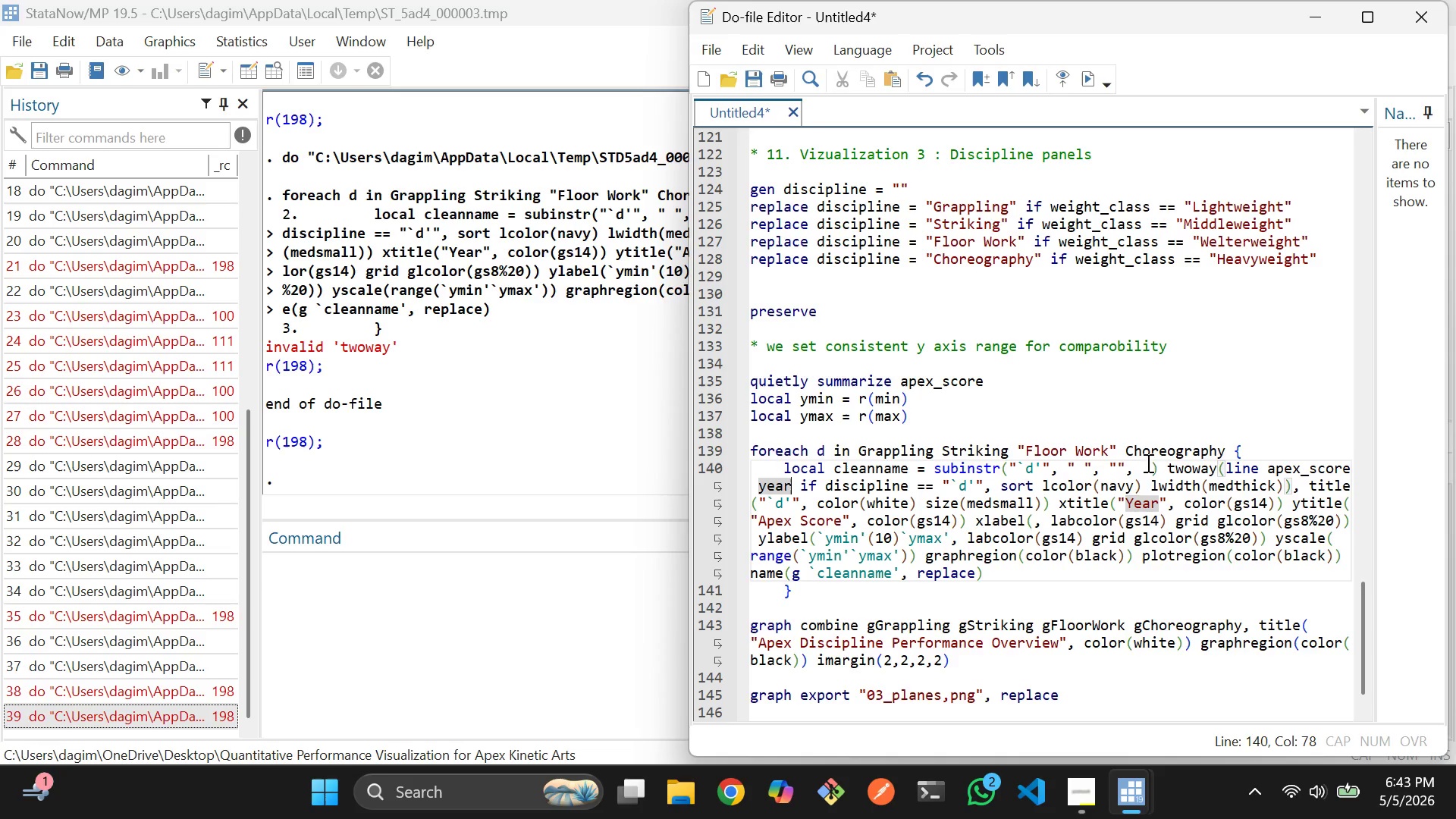 
left_click([1176, 463])
 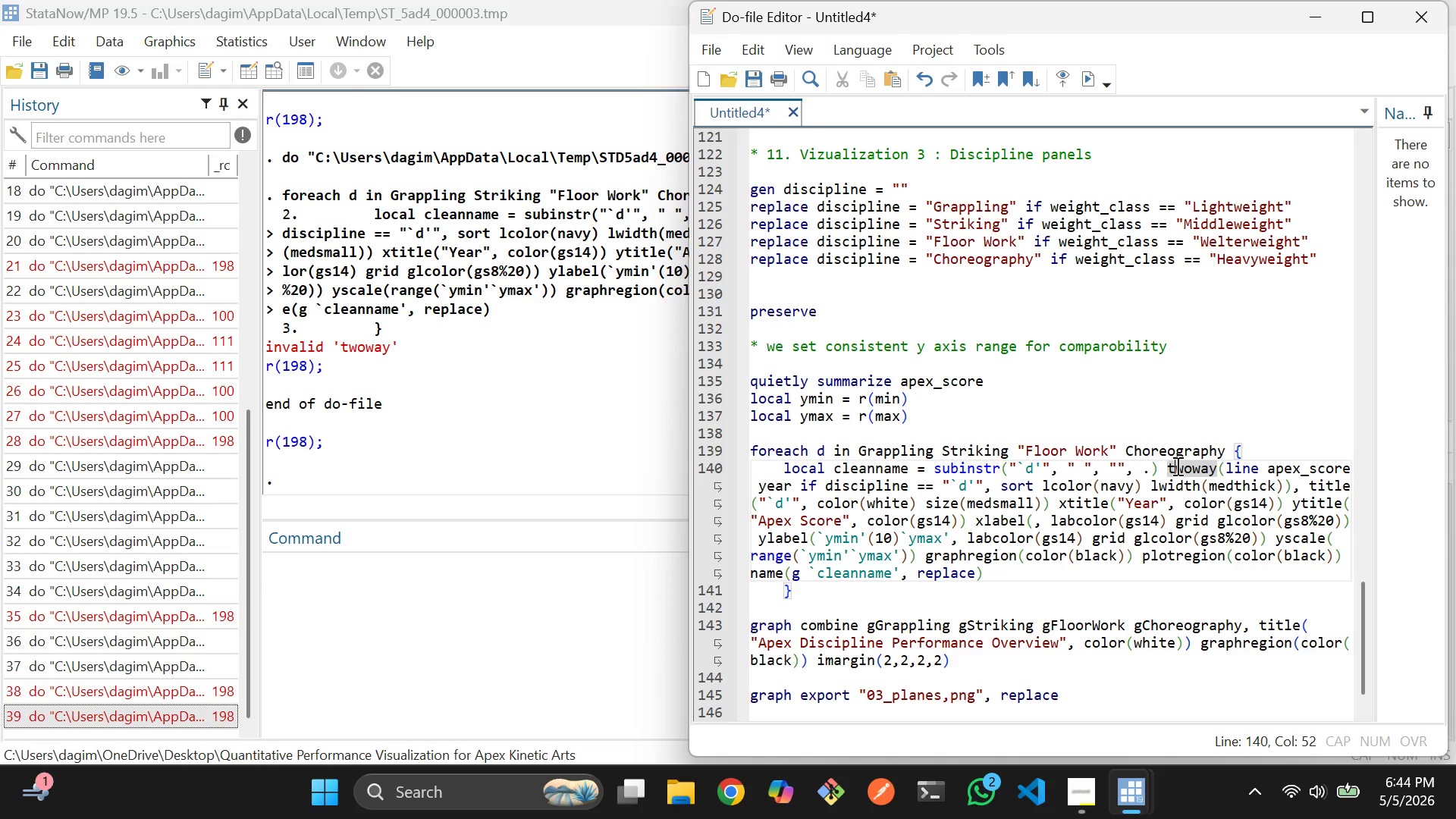 
wait(51.86)
 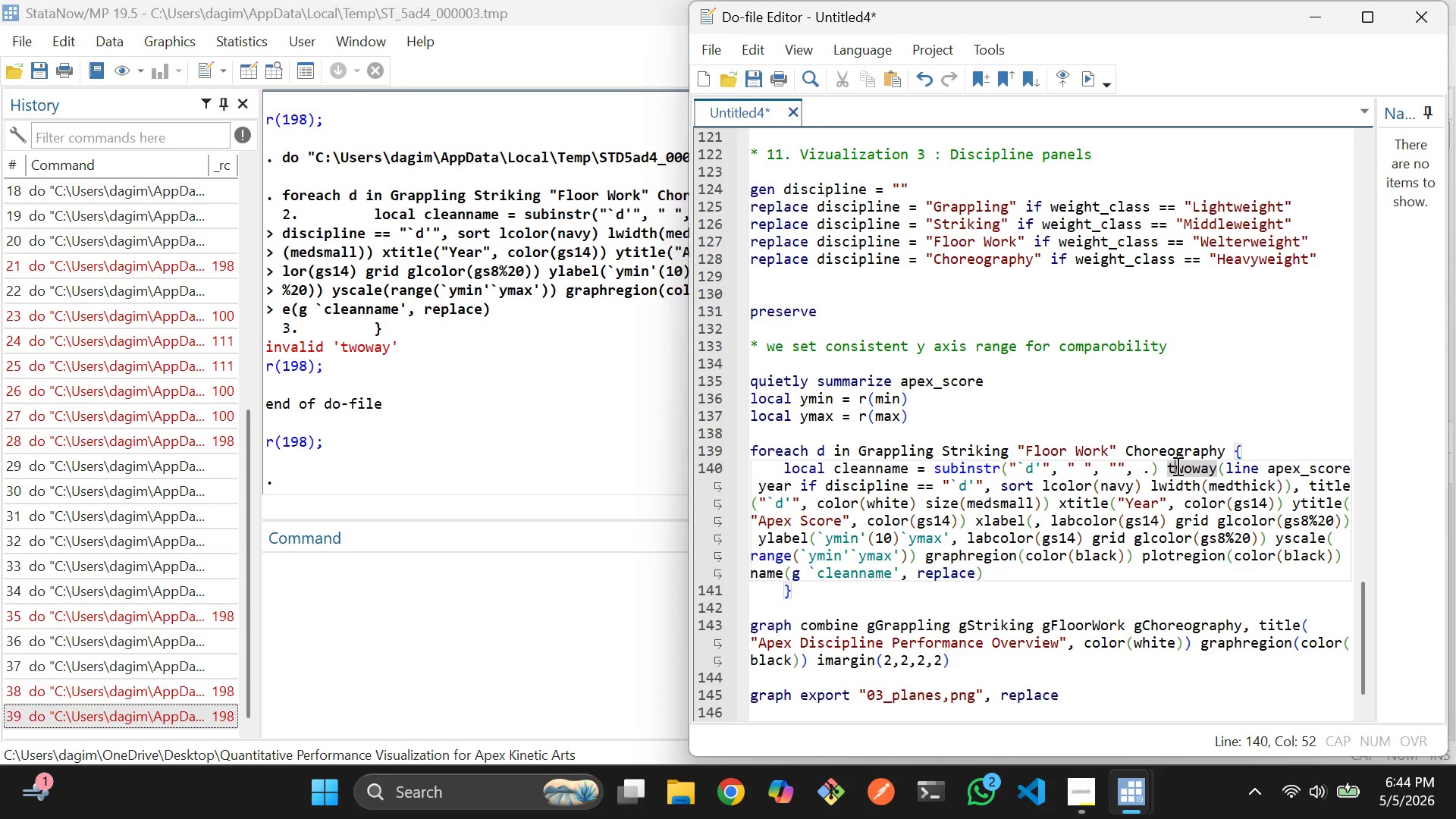 
scroll: coordinate [1185, 505], scroll_direction: none, amount: 0.0
 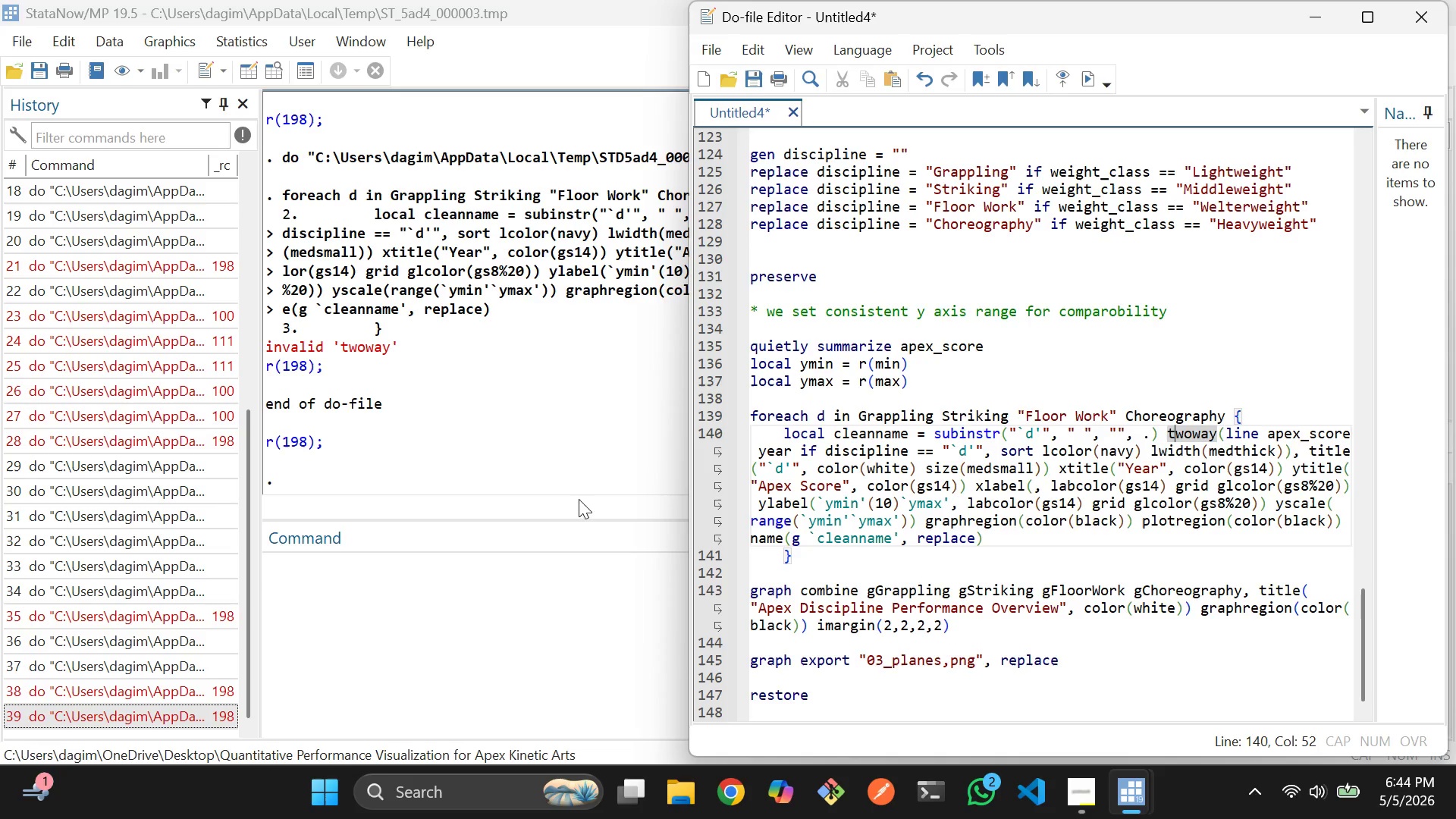 
wait(52.77)
 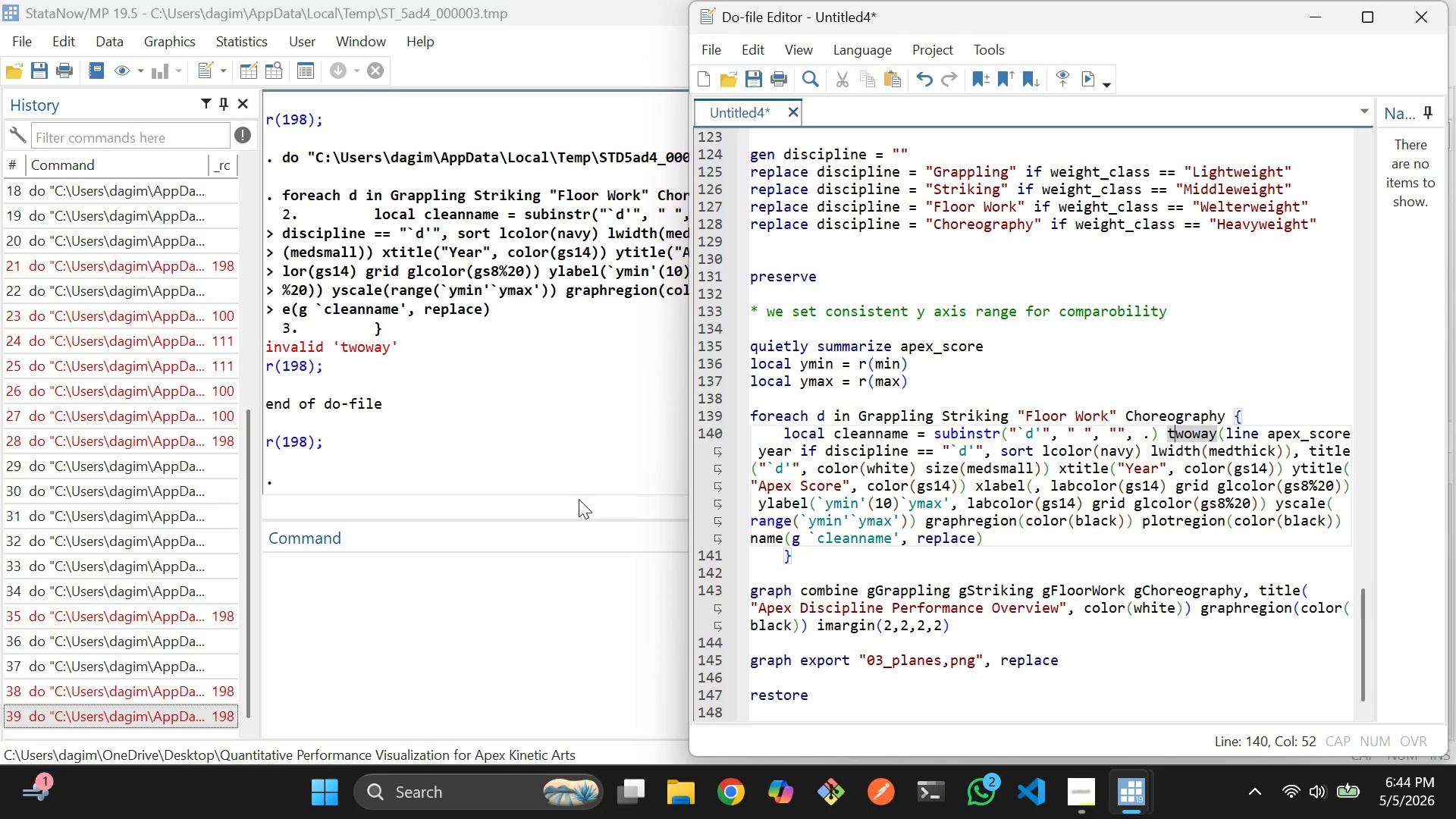 
scroll: coordinate [1046, 446], scroll_direction: none, amount: 0.0
 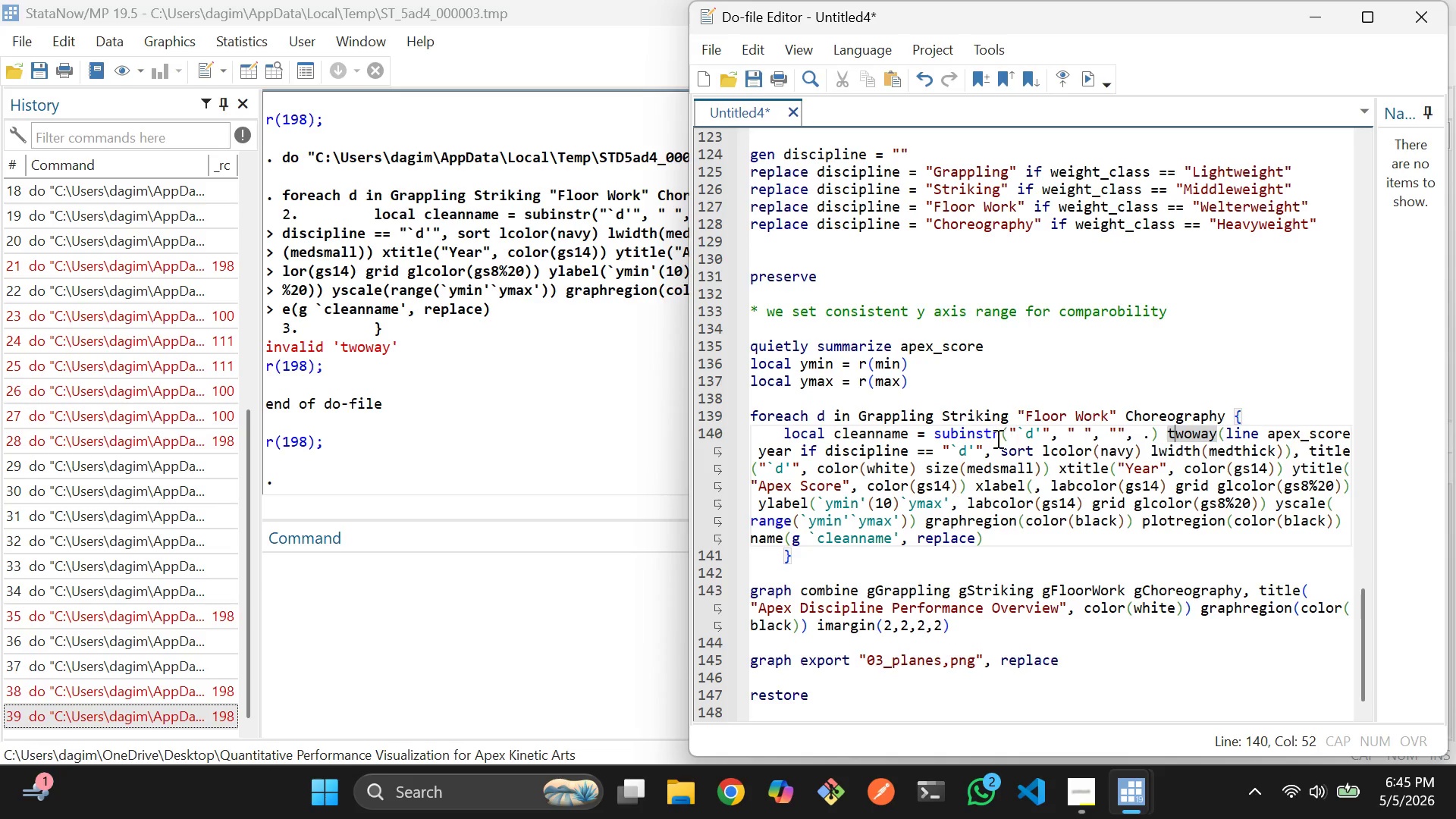 
left_click([996, 438])
 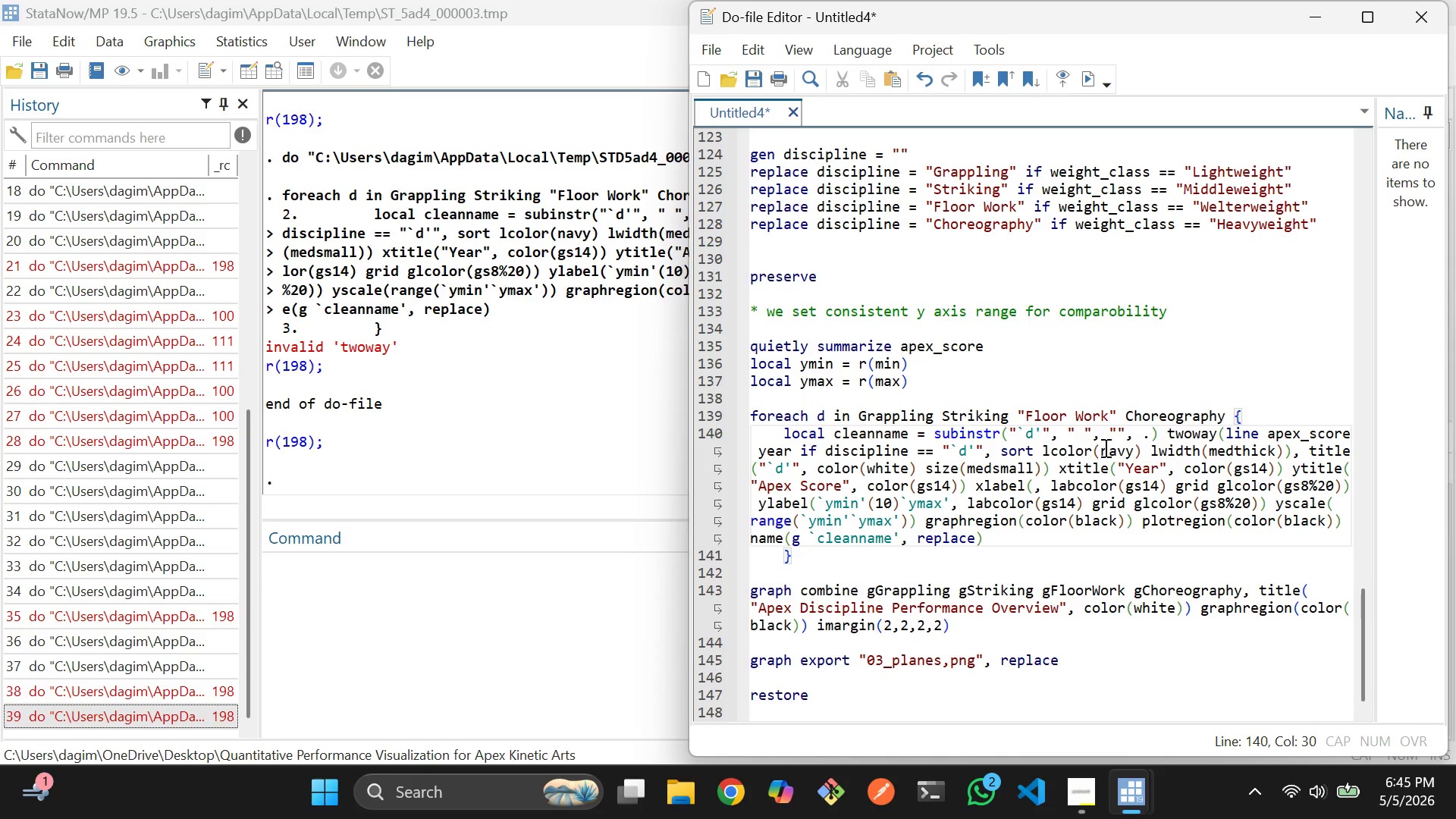 
wait(5.08)
 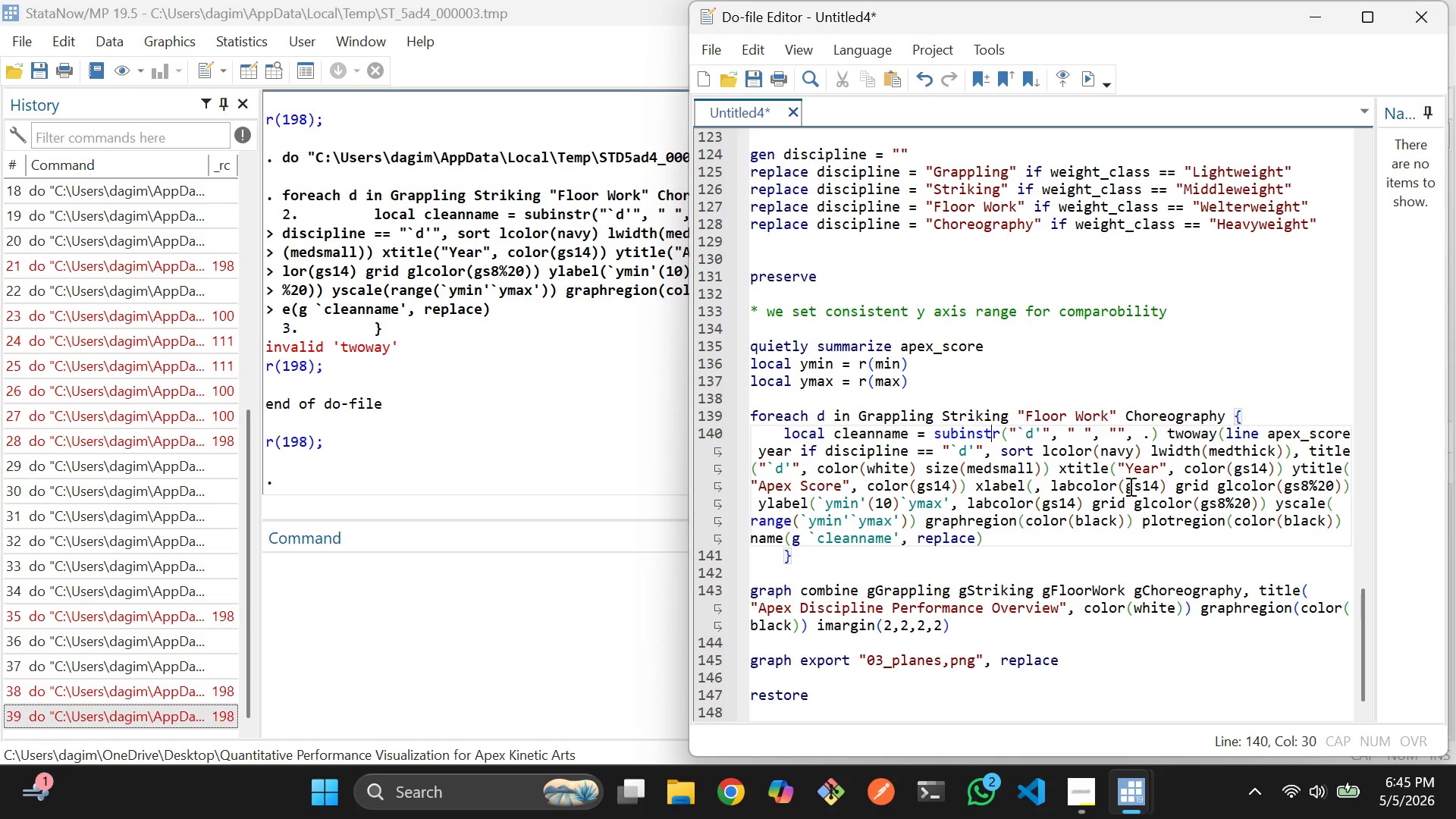 
scroll: coordinate [1210, 443], scroll_direction: none, amount: 0.0
 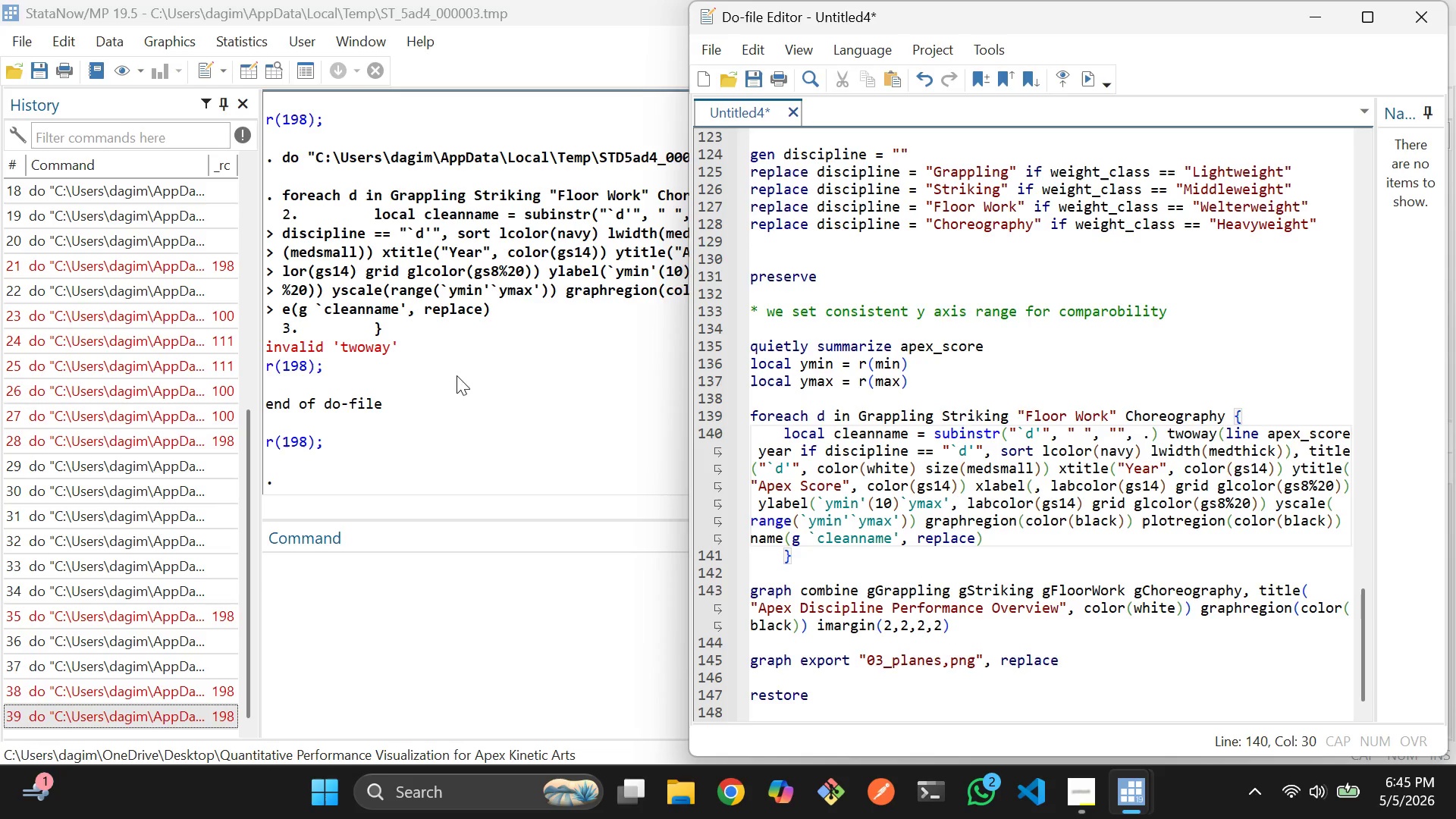 
wait(49.74)
 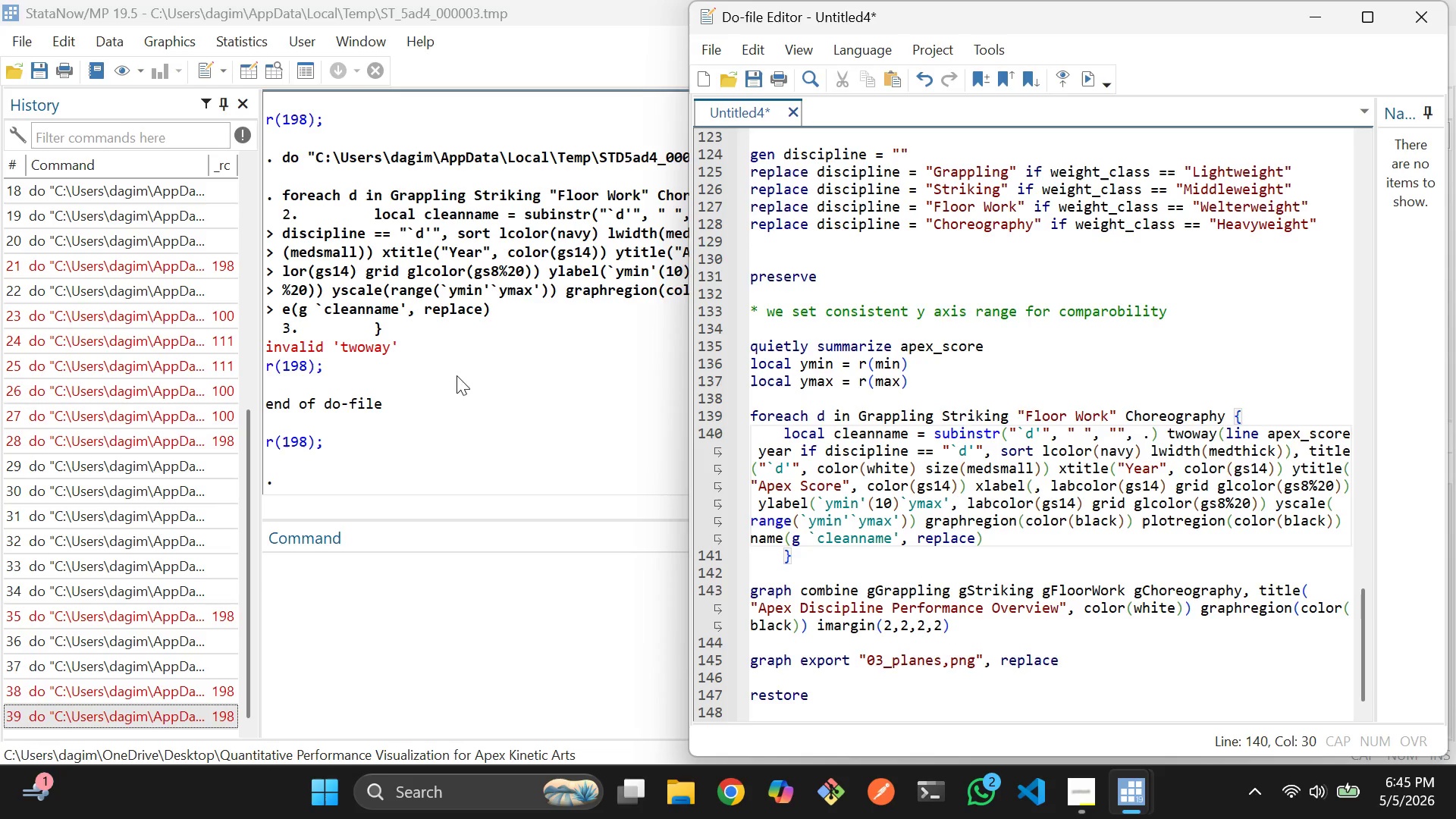 
left_click_drag(start_coordinate=[573, 378], to_coordinate=[520, 278])
 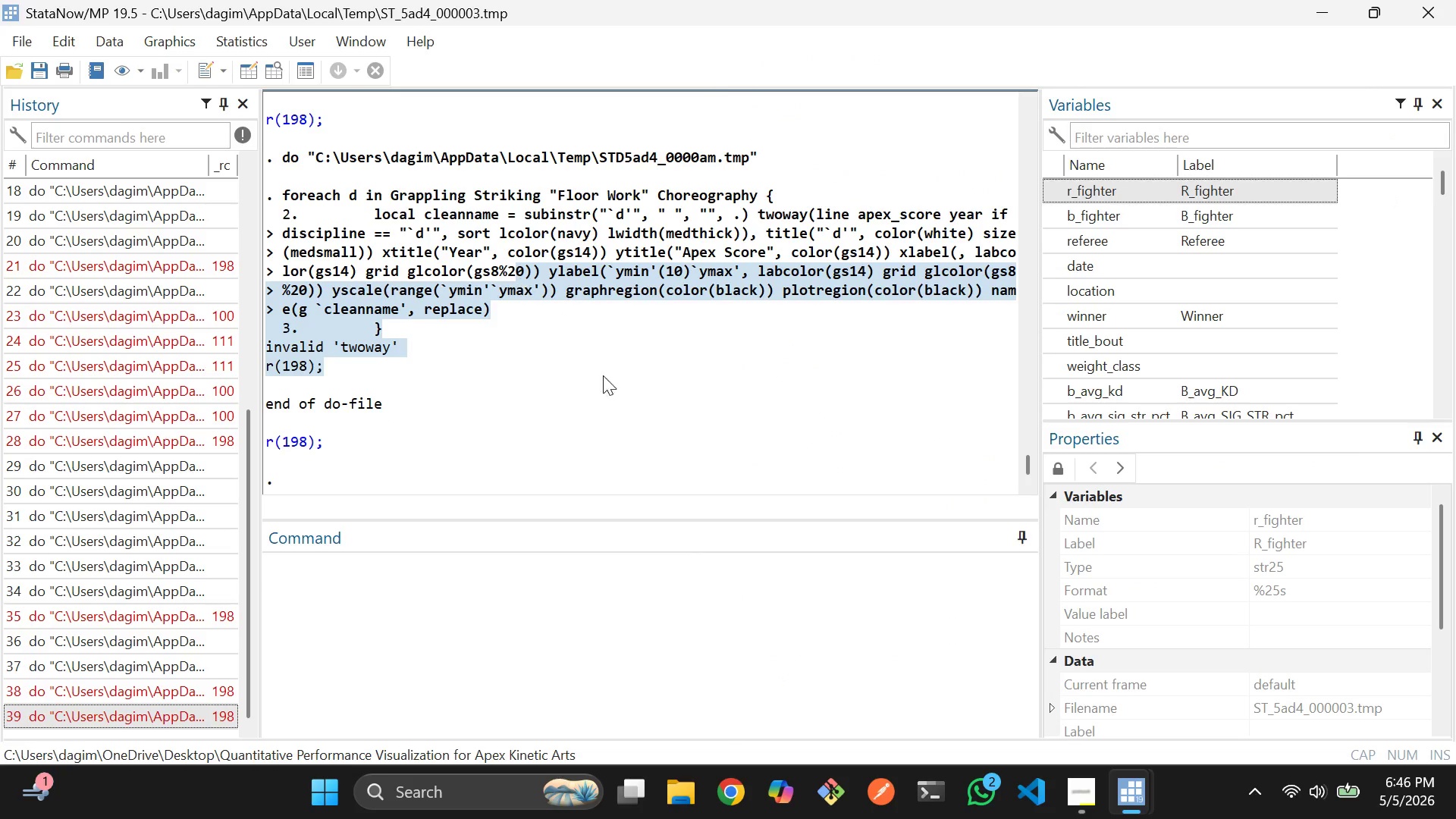 
left_click([616, 397])
 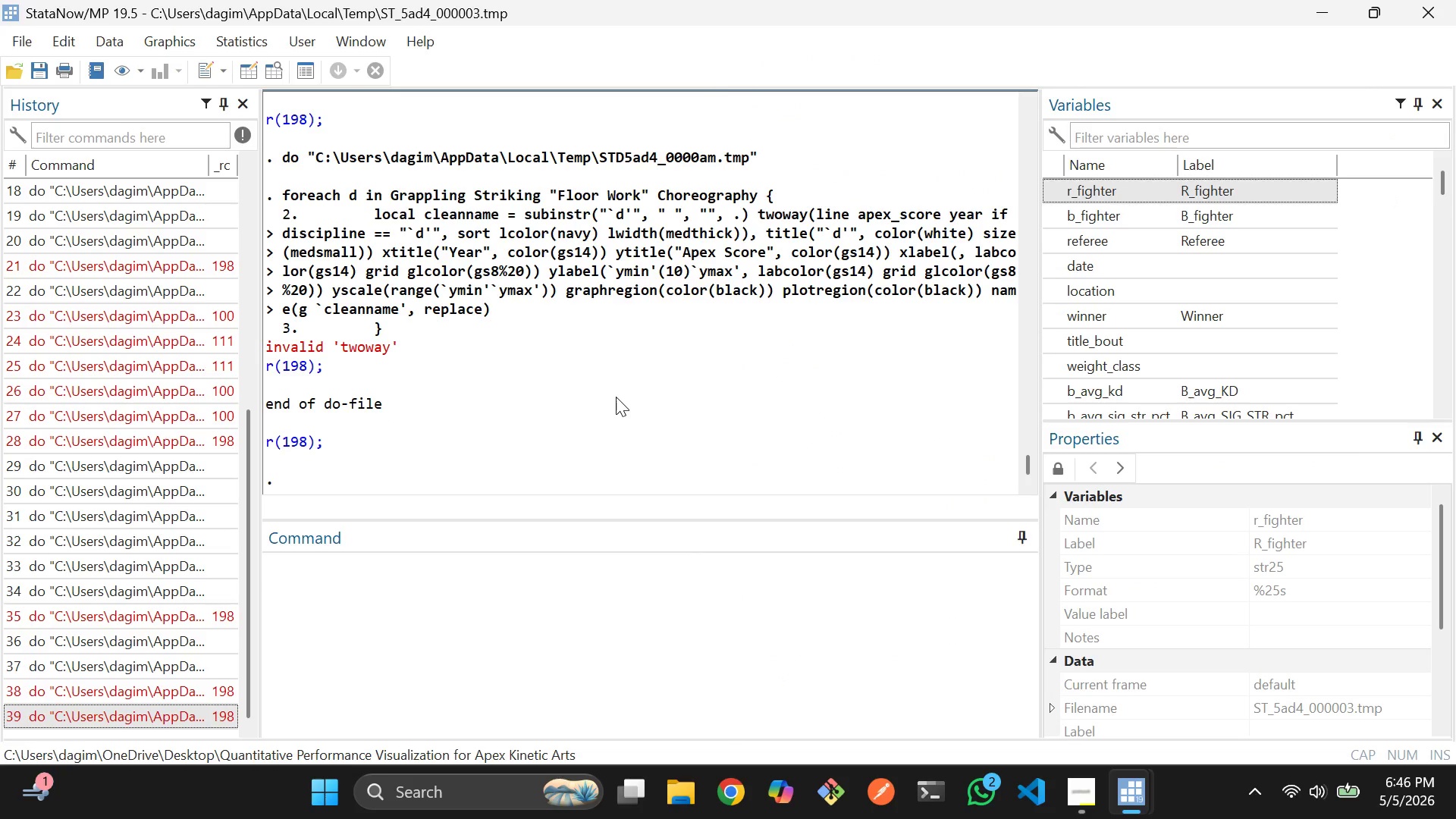 
key(Alt+AltLeft)
 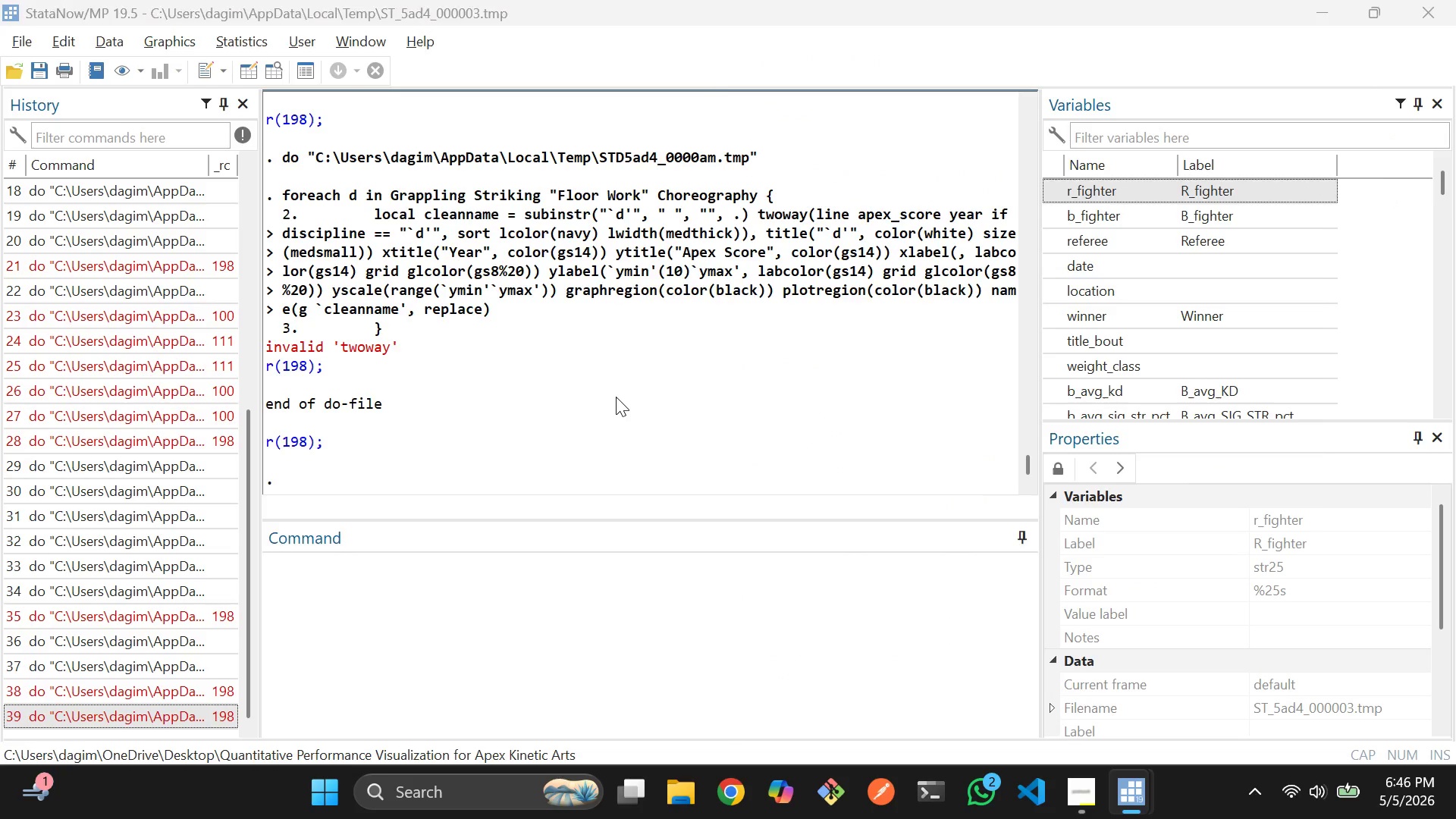 
key(Alt+Tab)
 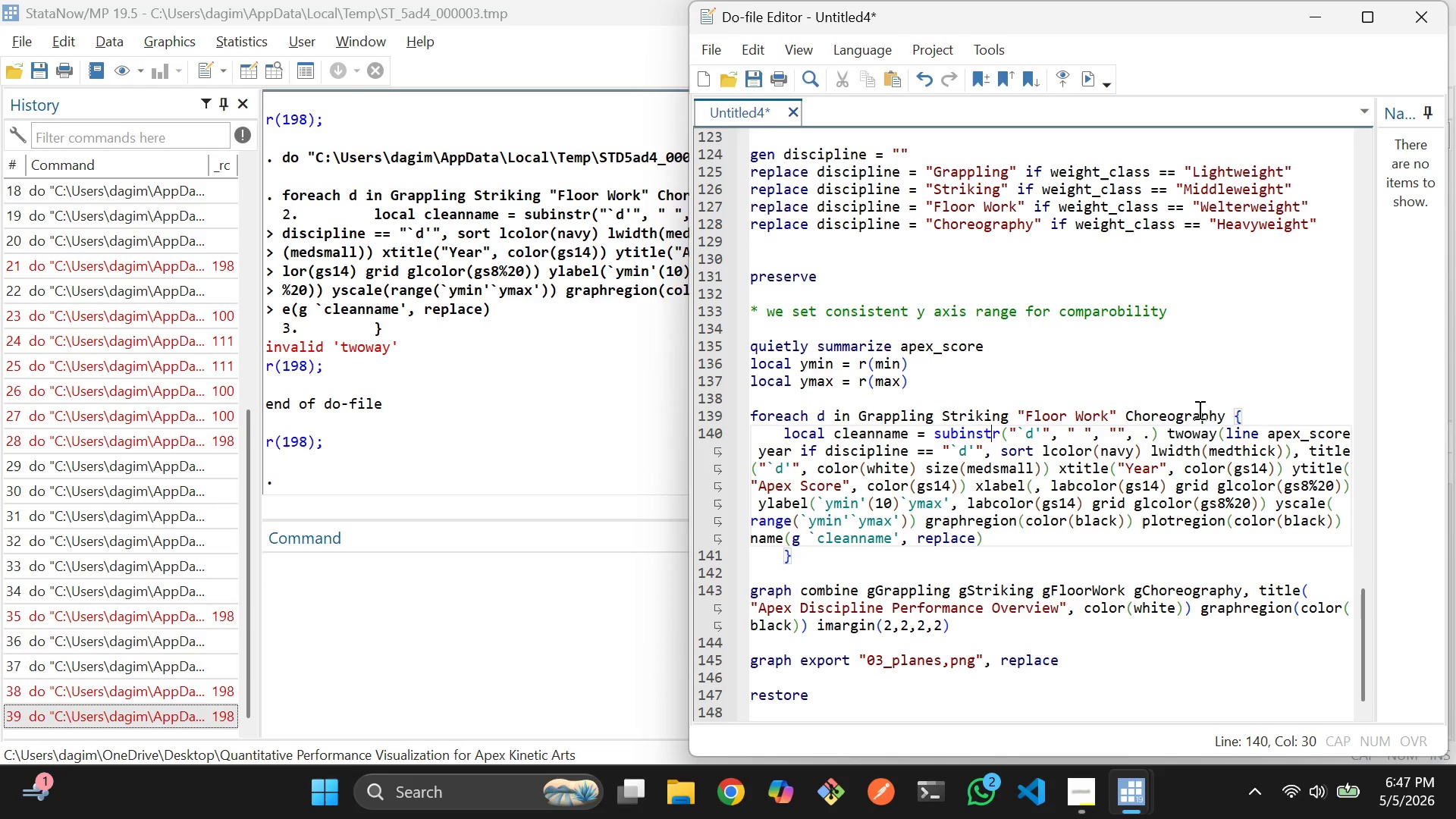 
wait(79.84)
 